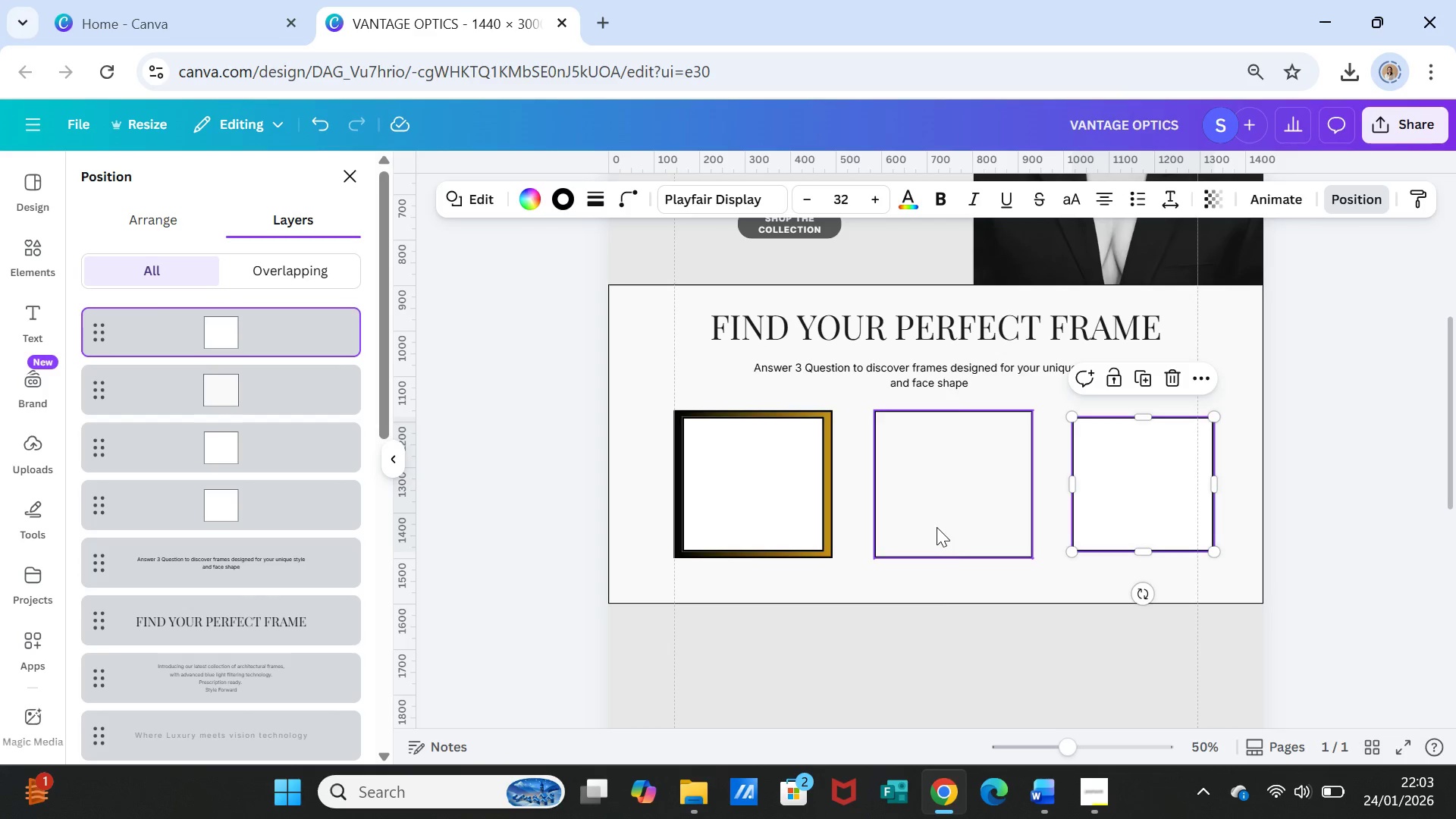 
left_click([937, 527])
 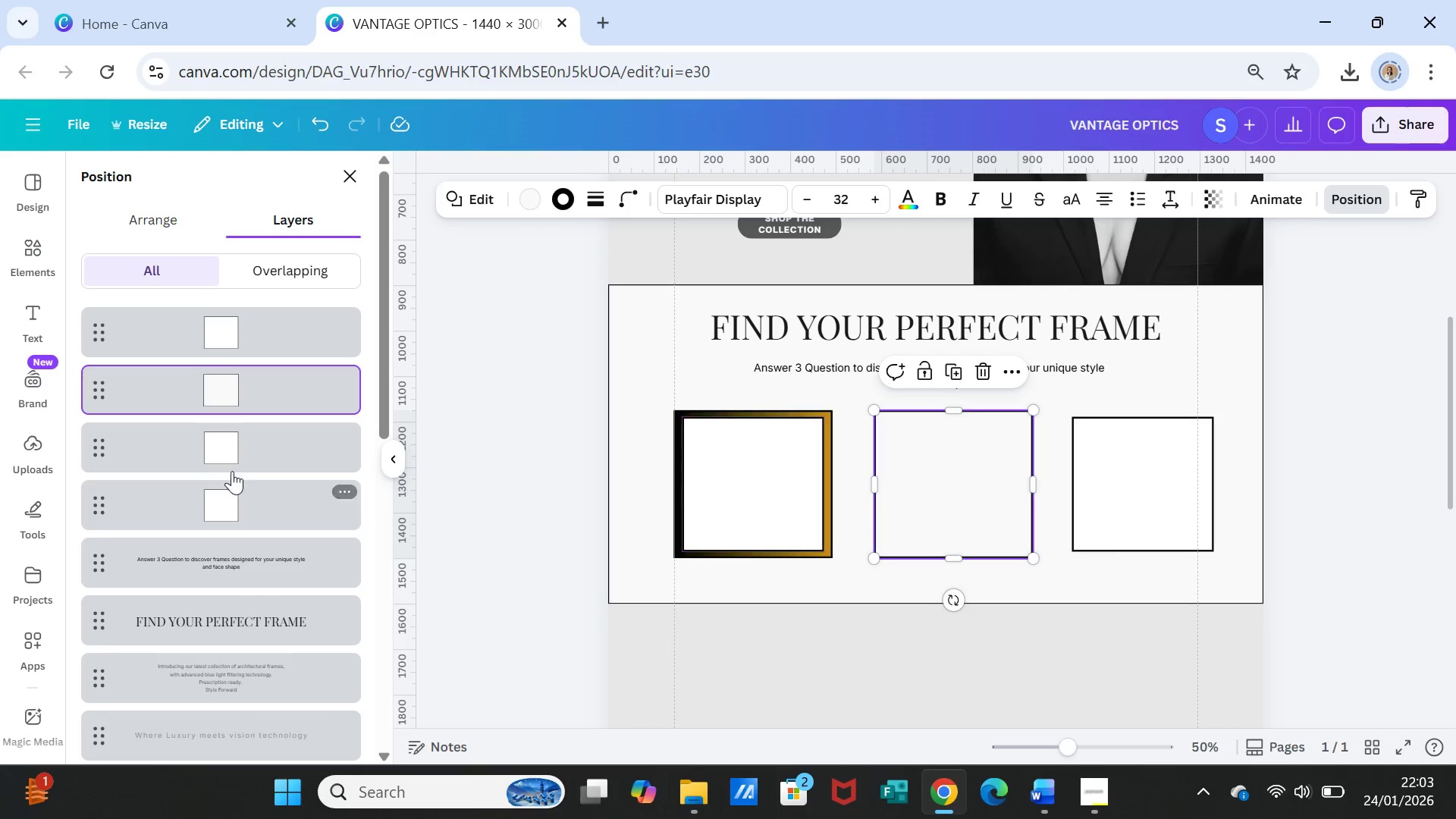 
left_click_drag(start_coordinate=[232, 451], to_coordinate=[232, 392])
 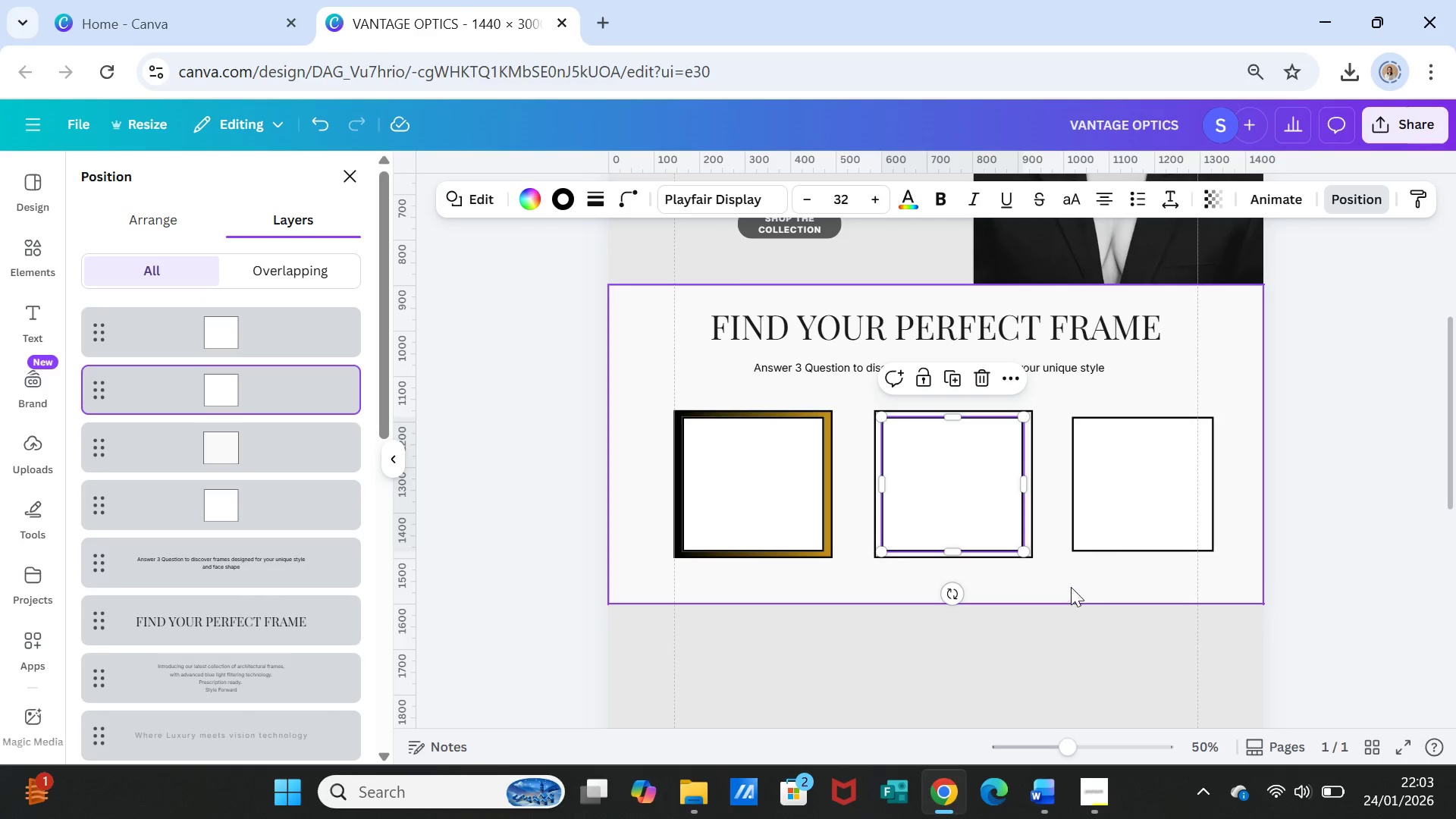 
left_click([1070, 582])
 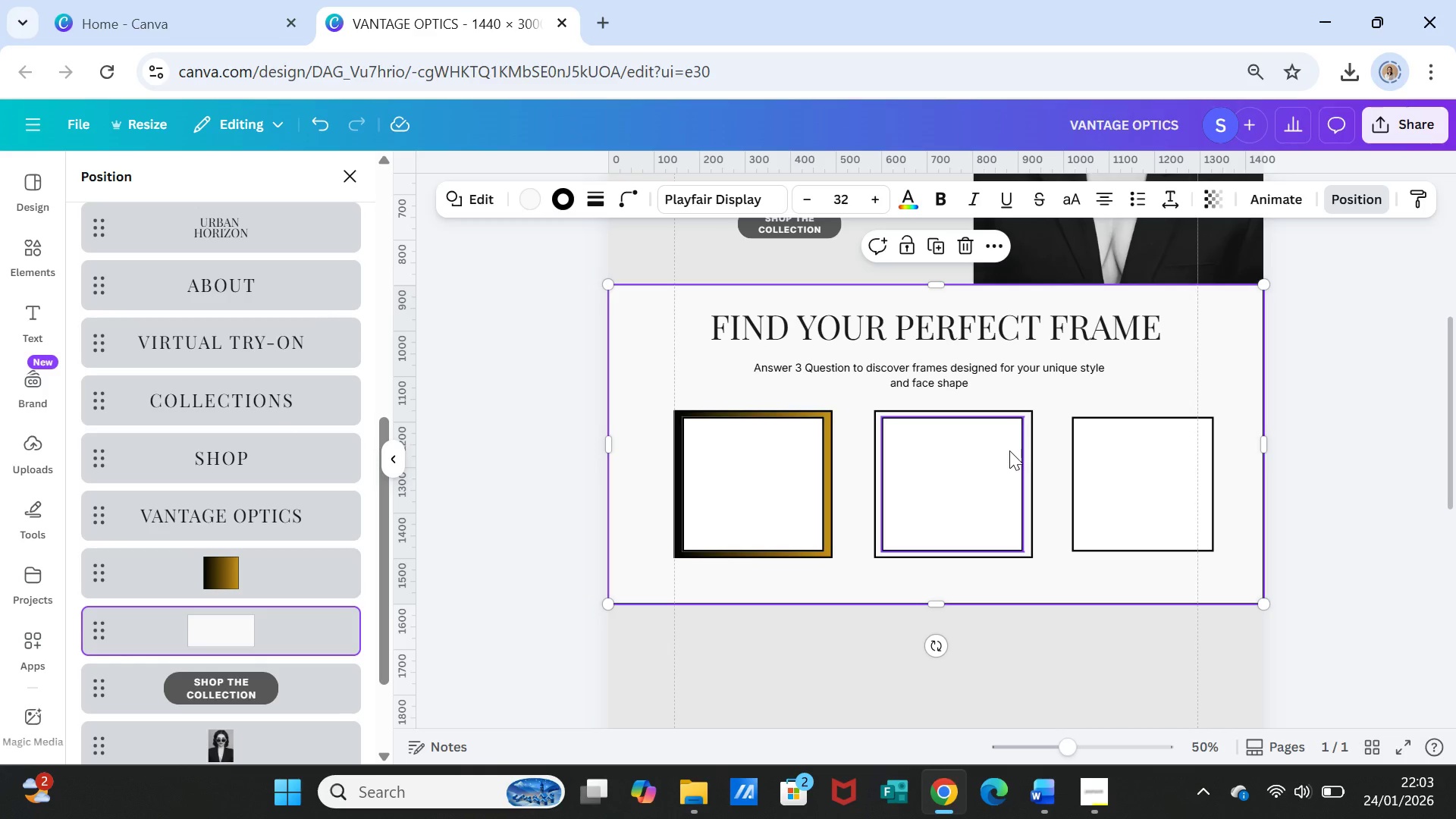 
wait(5.88)
 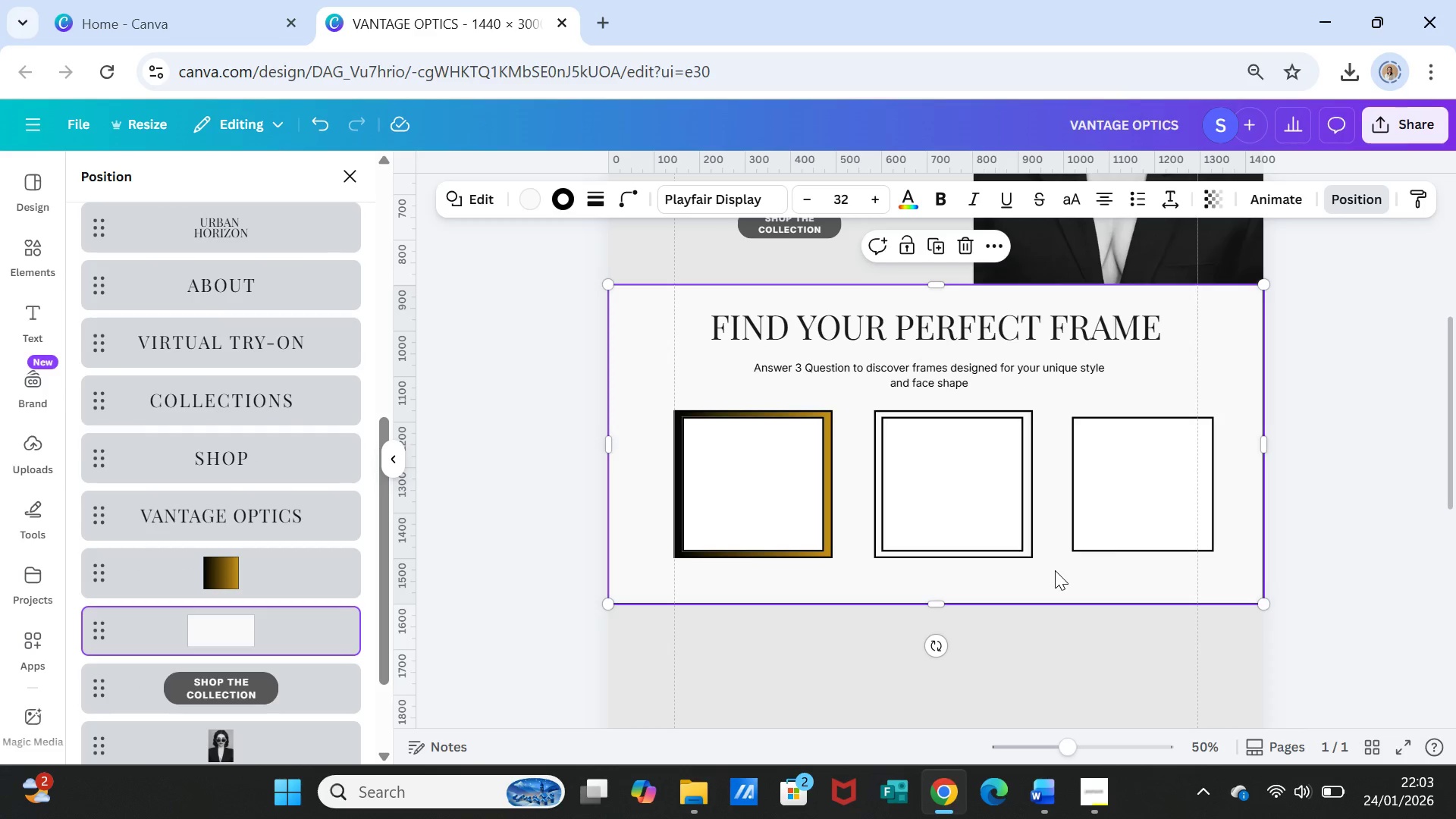 
left_click([1102, 463])
 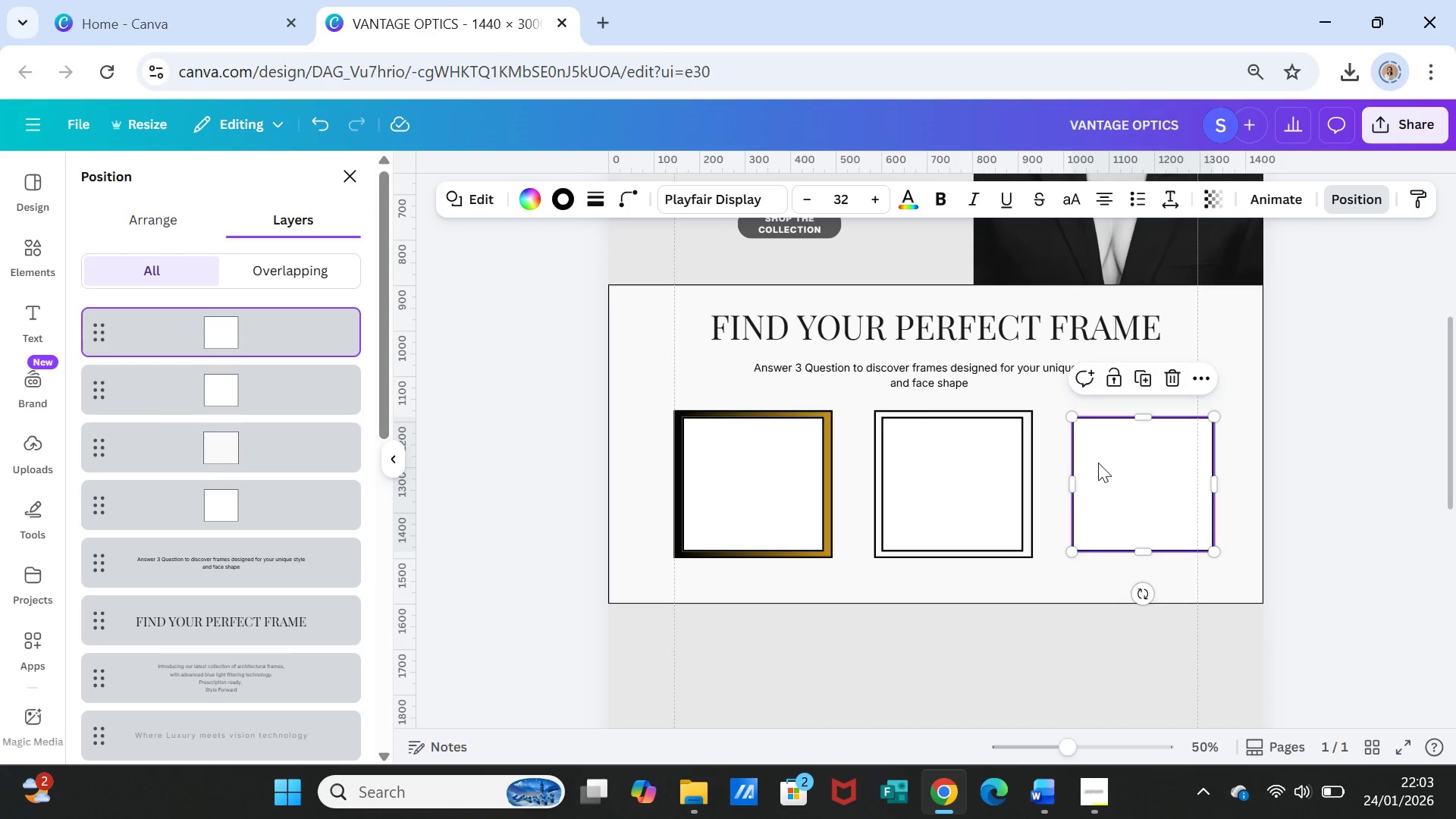 
key(Delete)
 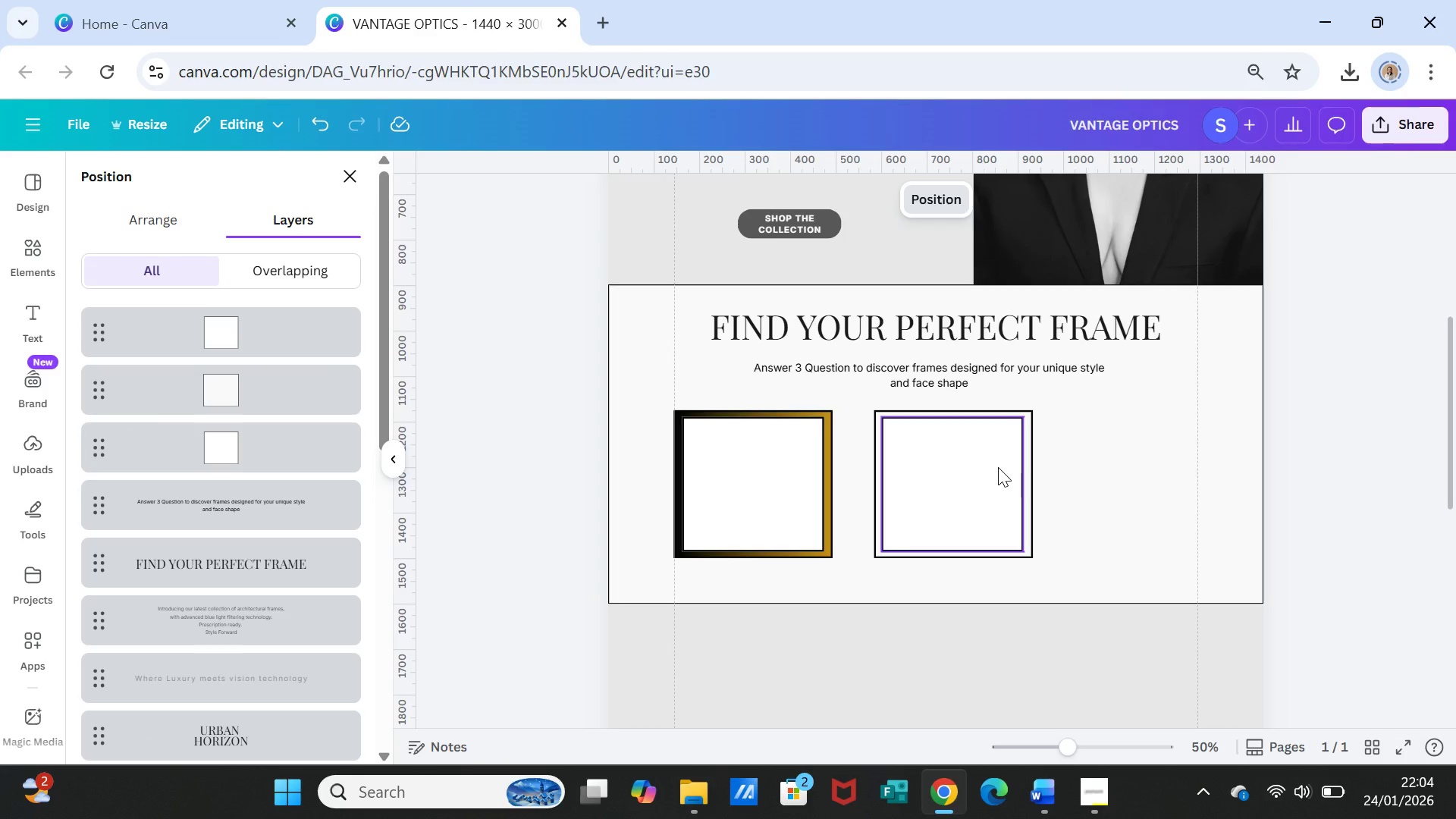 
left_click([998, 467])
 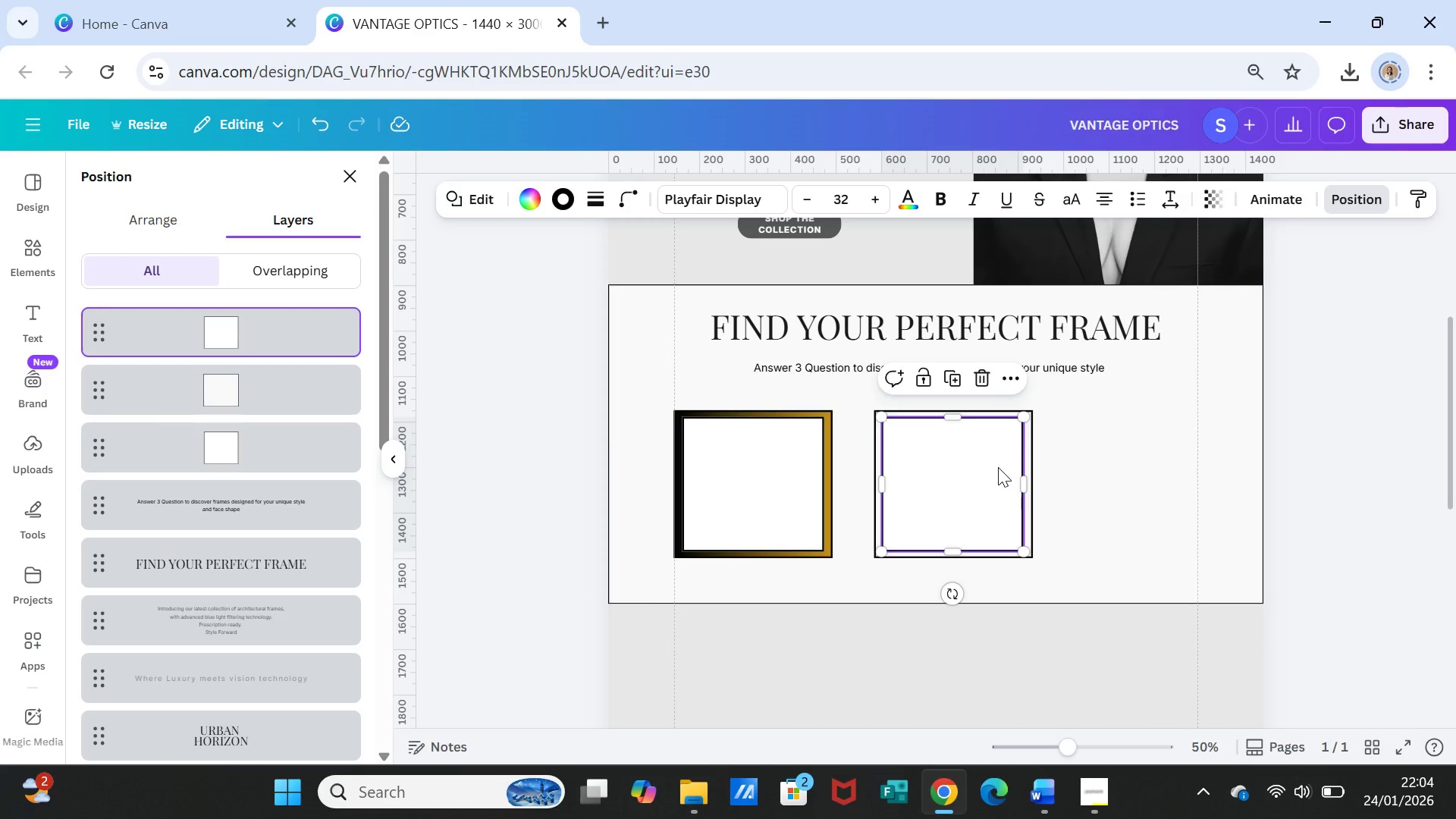 
hold_key(key=ShiftLeft, duration=3.44)
left_click([1032, 453])
 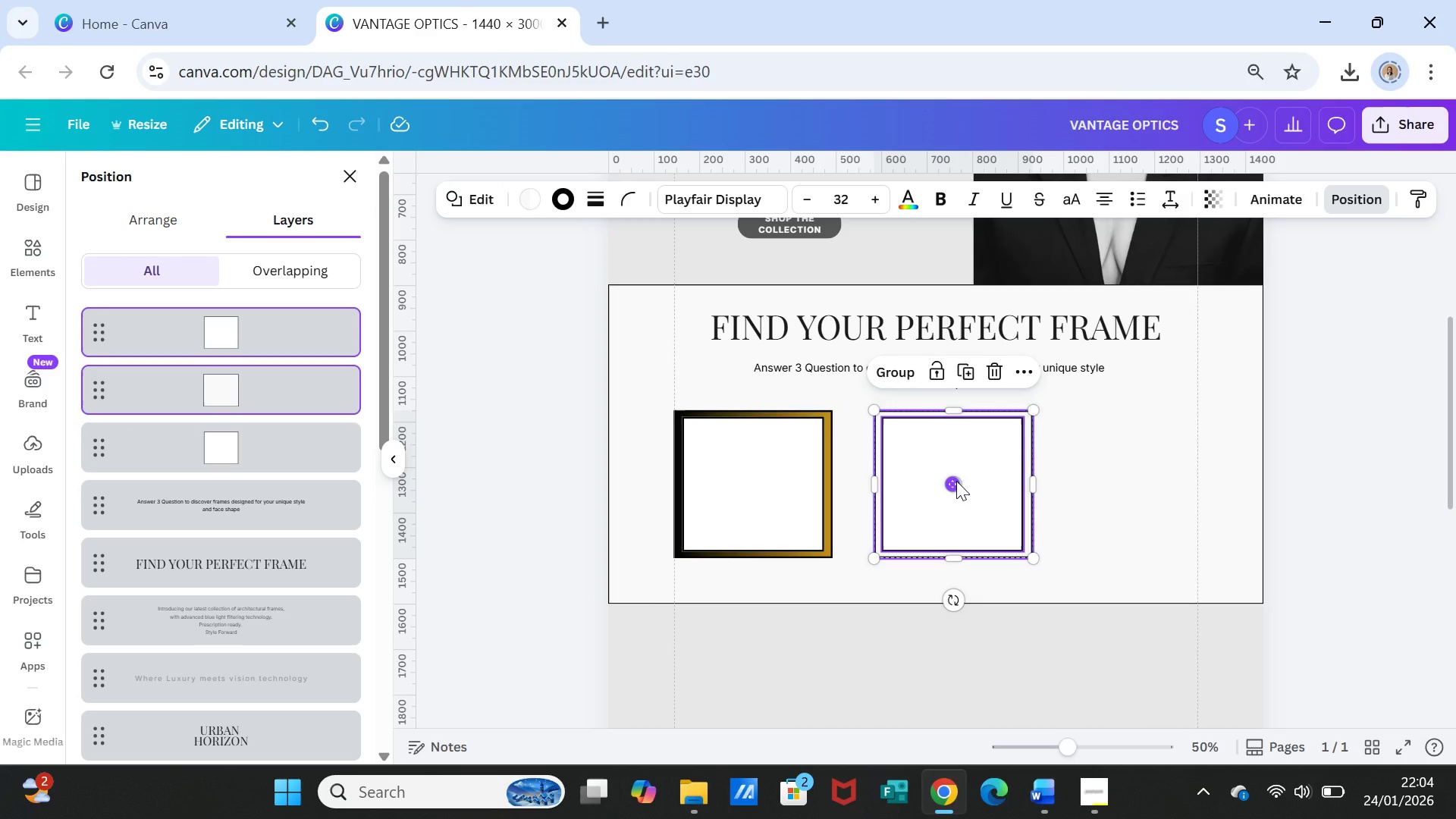 
right_click([956, 481])
 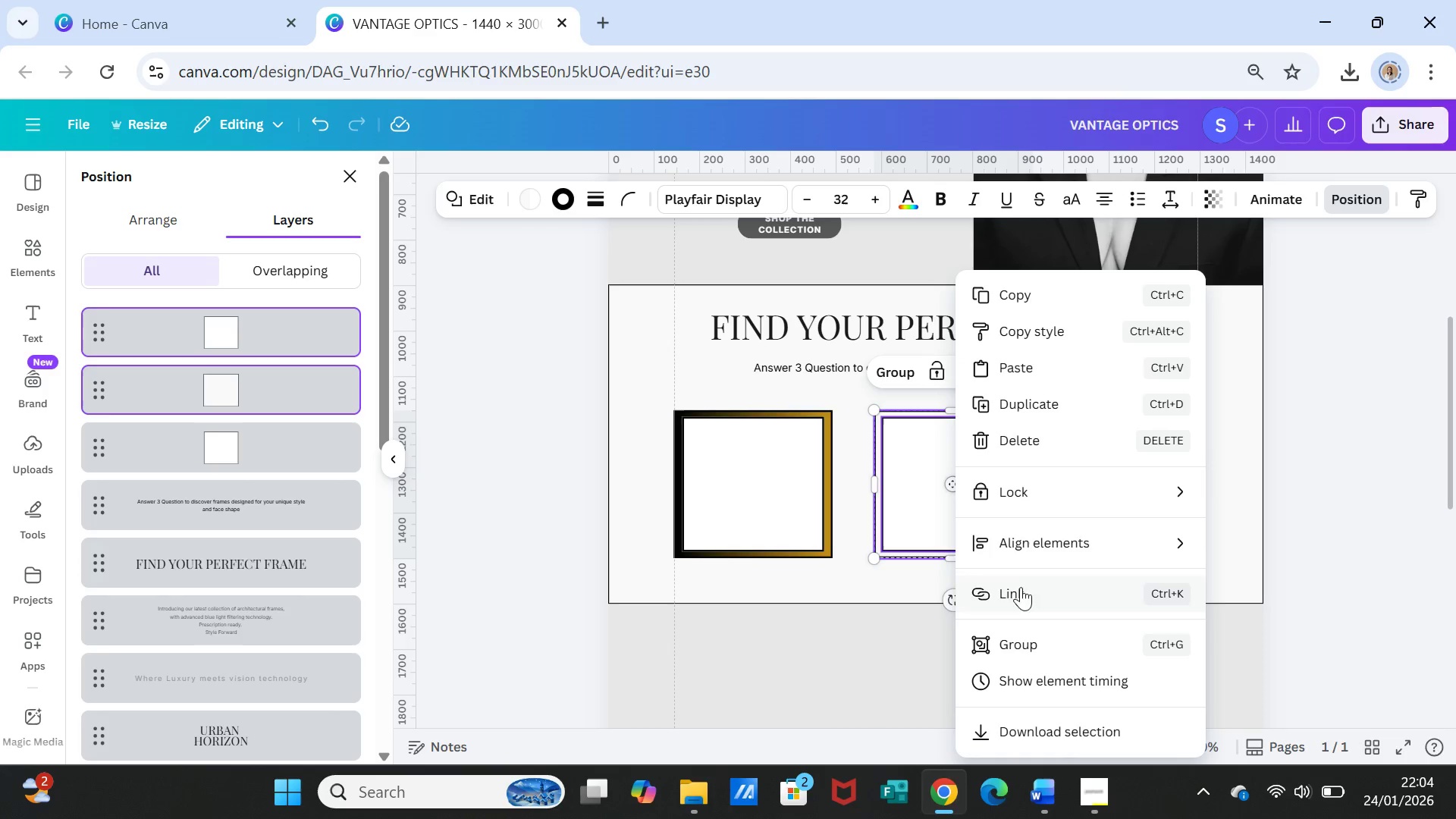 
left_click([1009, 642])
 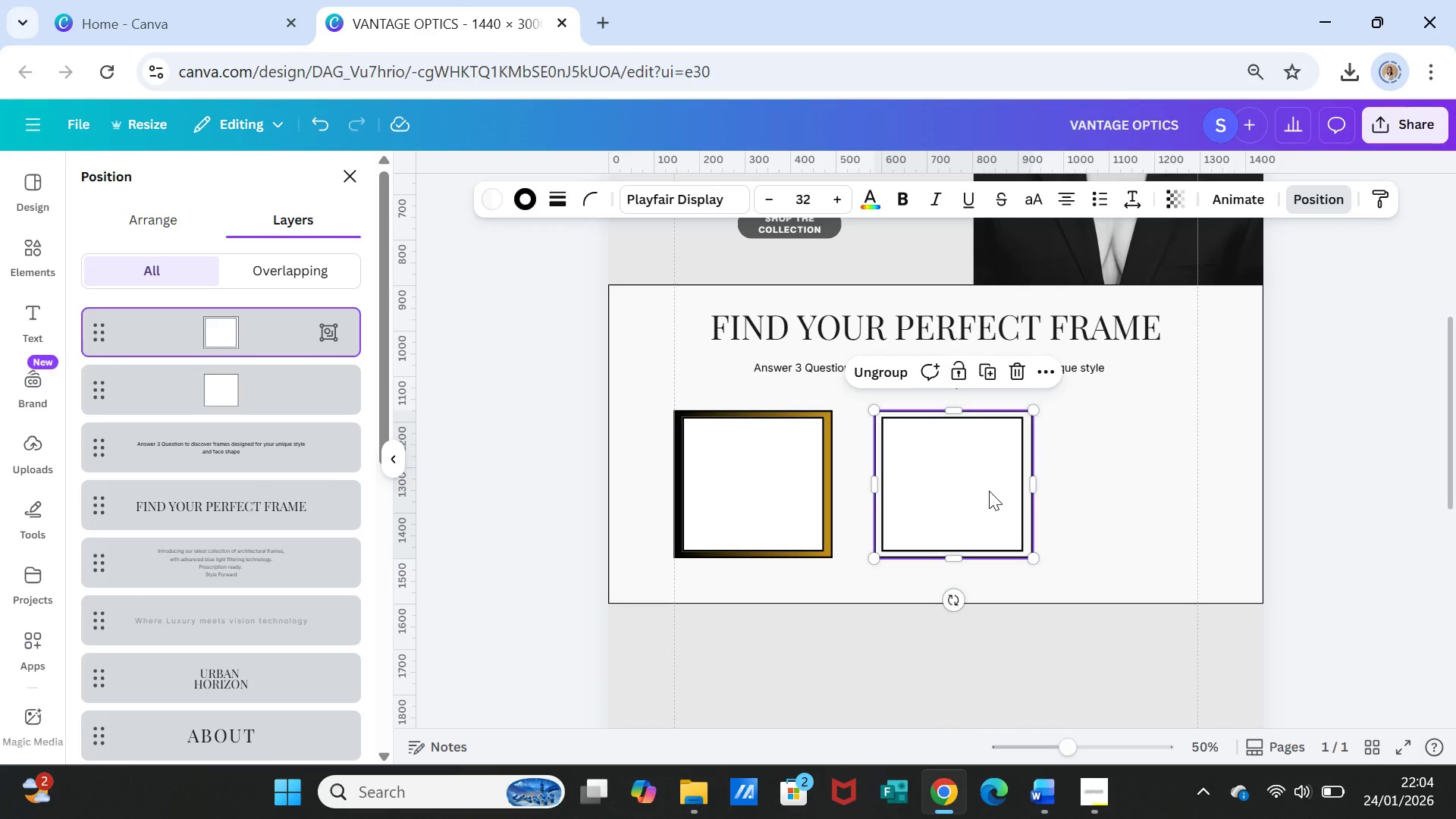 
key(Control+Shift+D)
 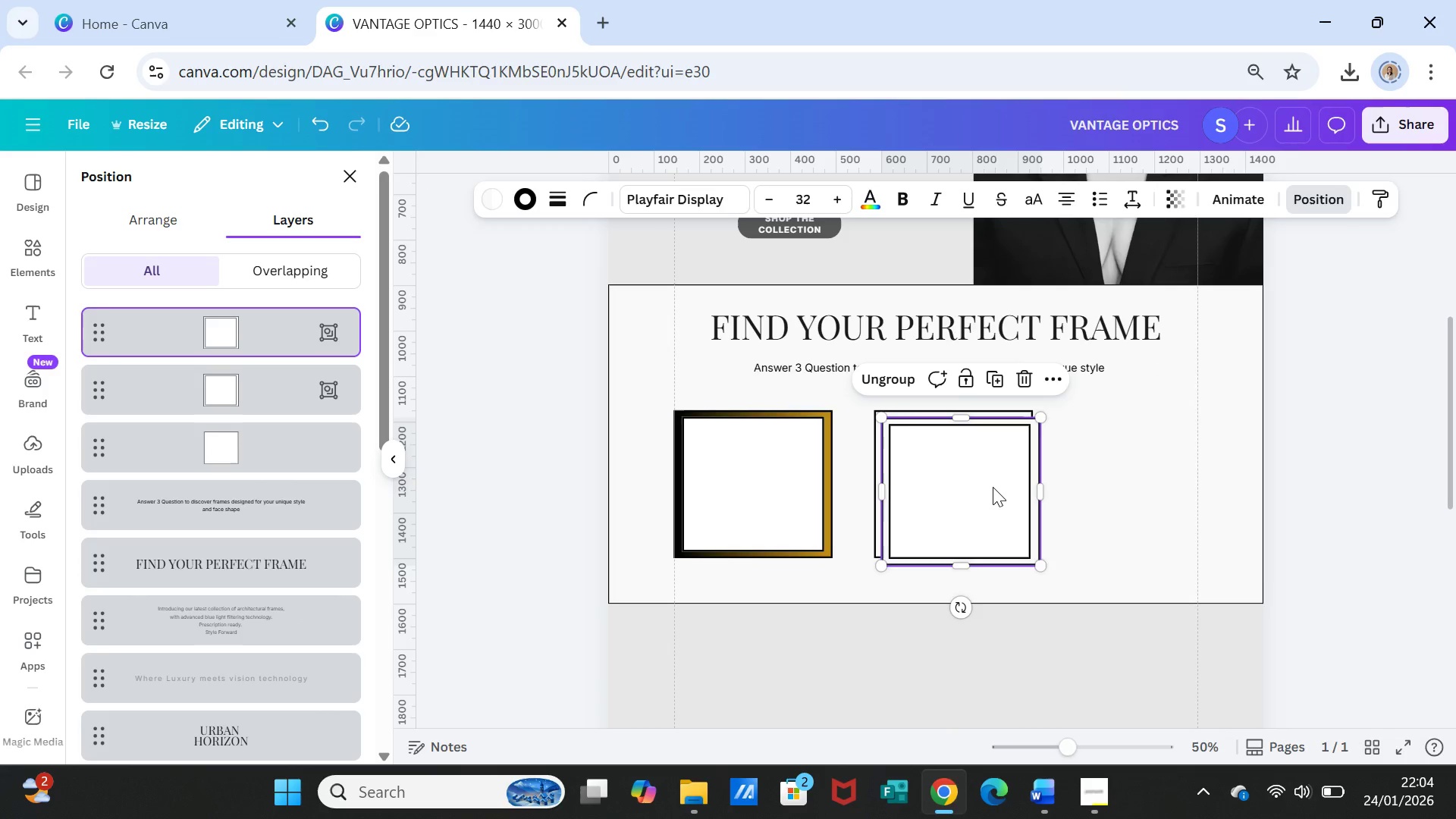 
left_click_drag(start_coordinate=[984, 486], to_coordinate=[1163, 477])
 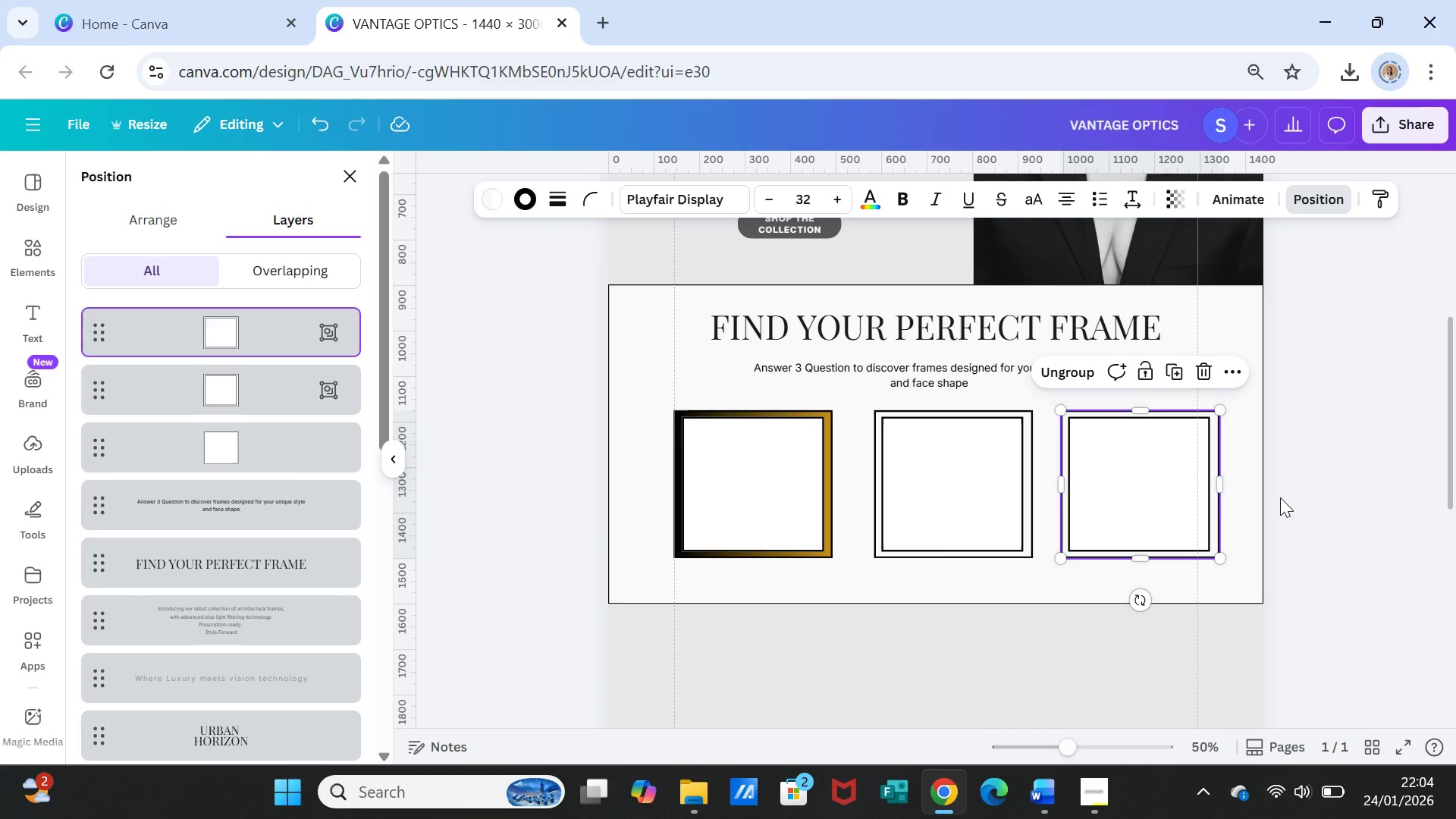 
left_click([1307, 491])
 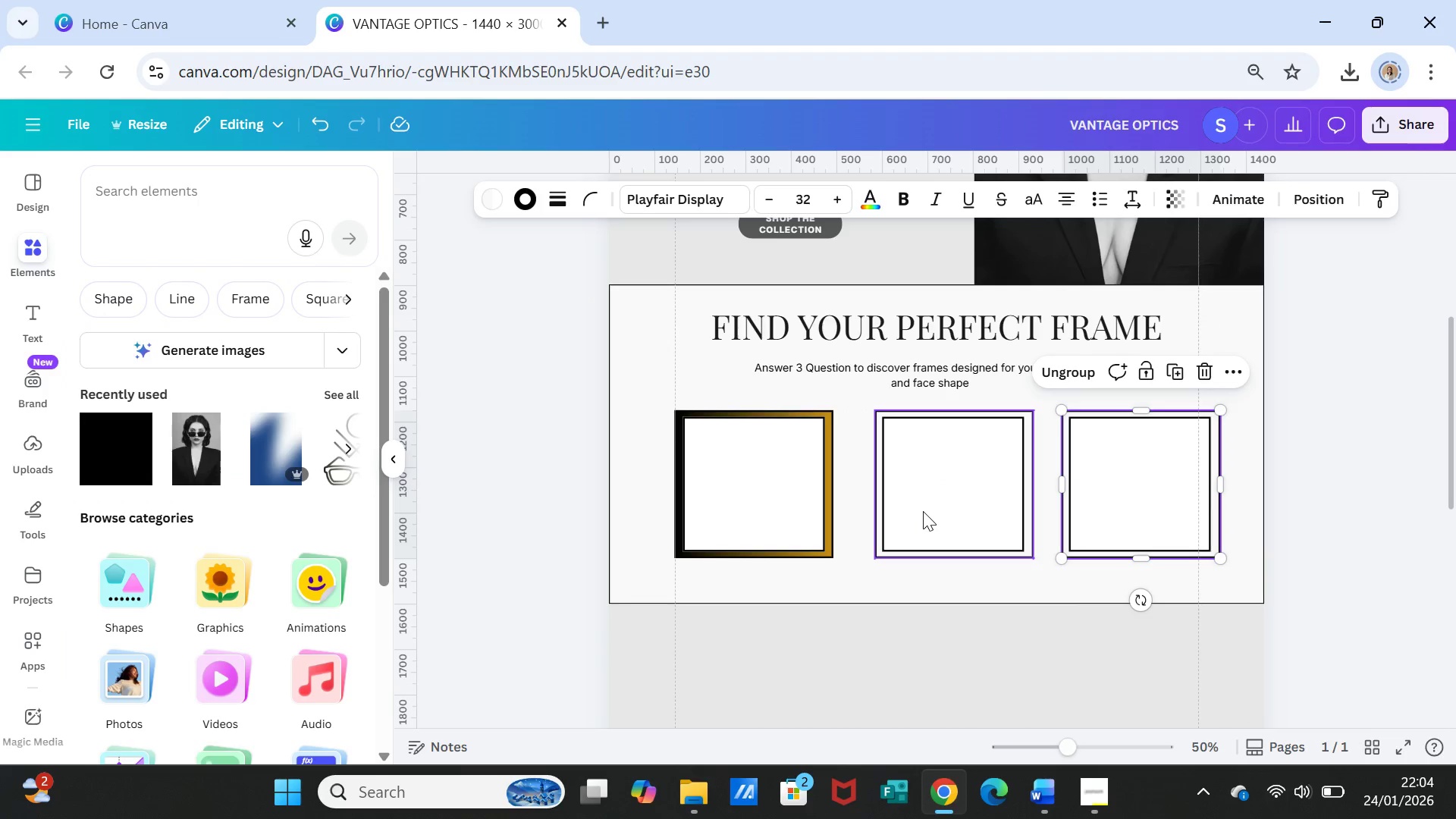 
left_click_drag(start_coordinate=[923, 511], to_coordinate=[916, 513])
 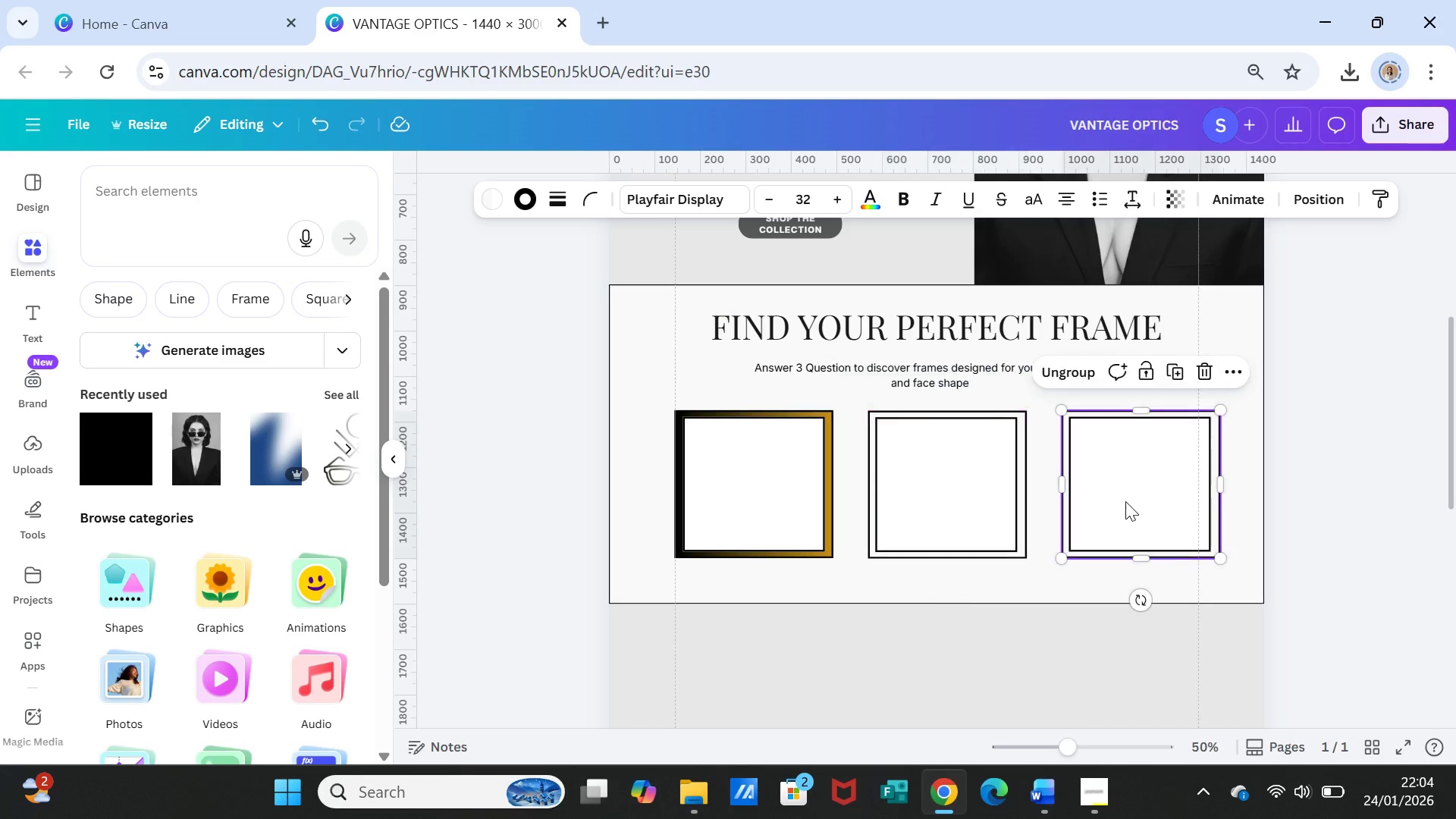 
left_click([1125, 501])
 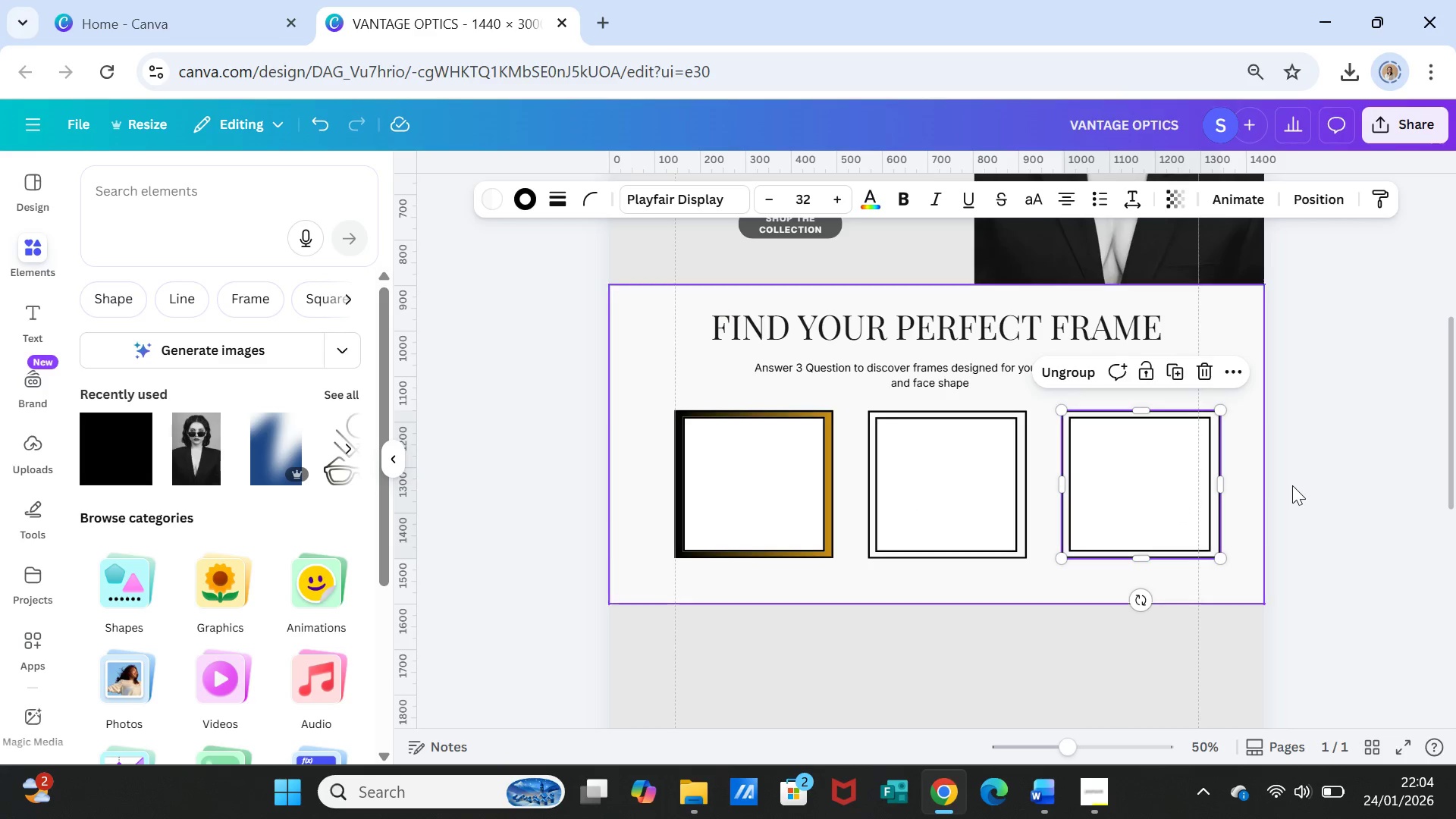 
left_click([1295, 485])
 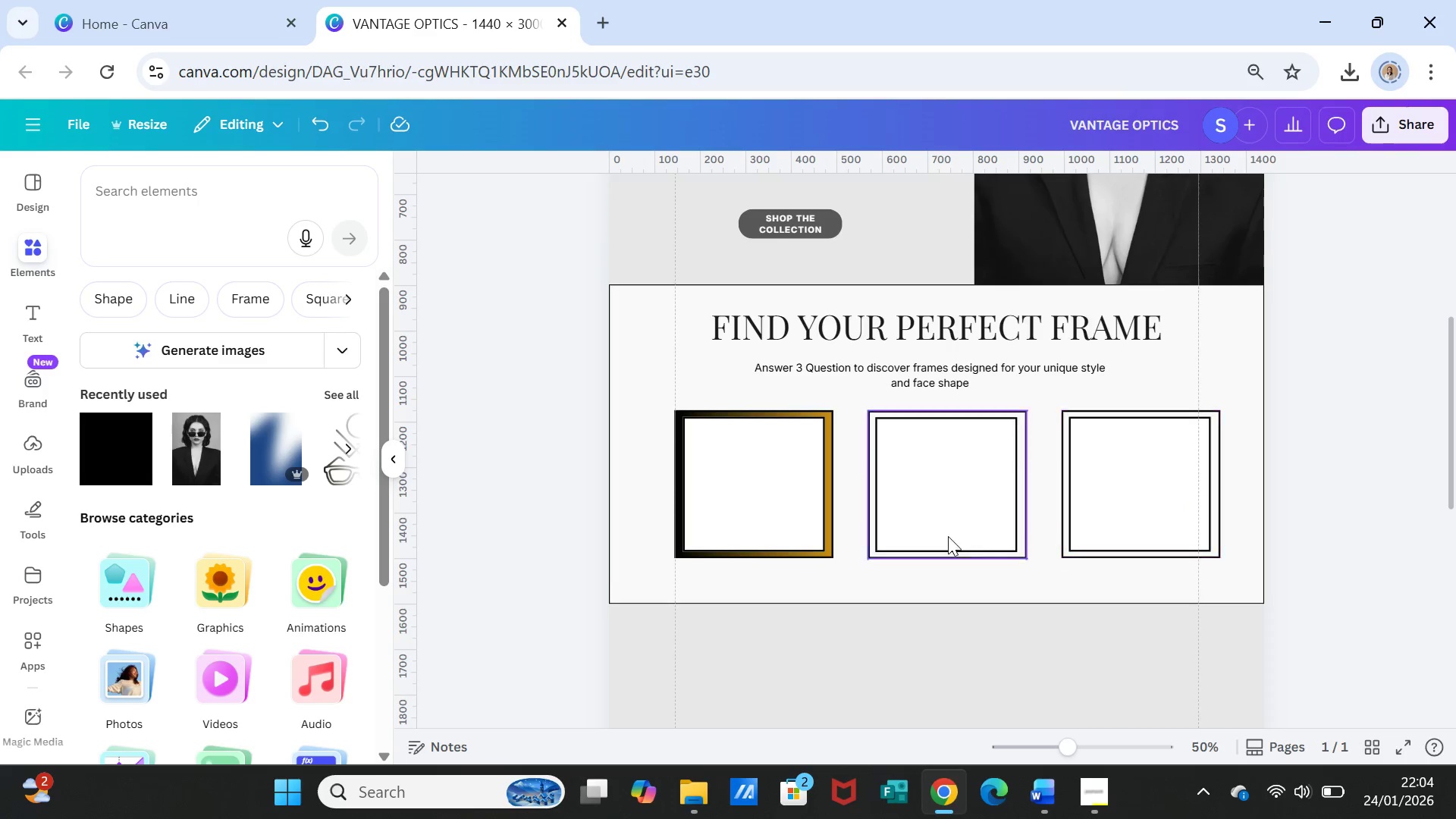 
left_click([731, 513])
 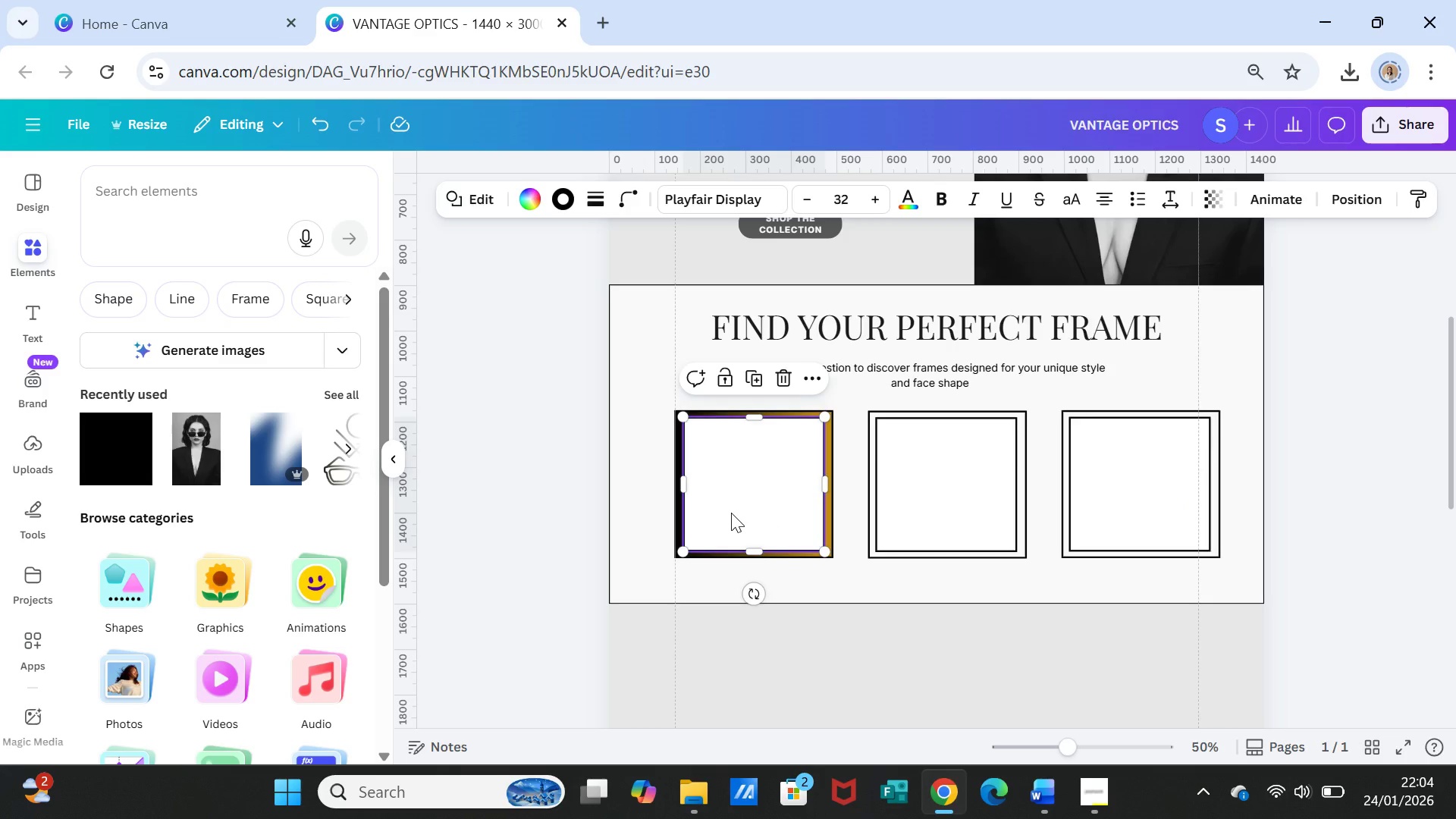 
right_click([731, 513])
 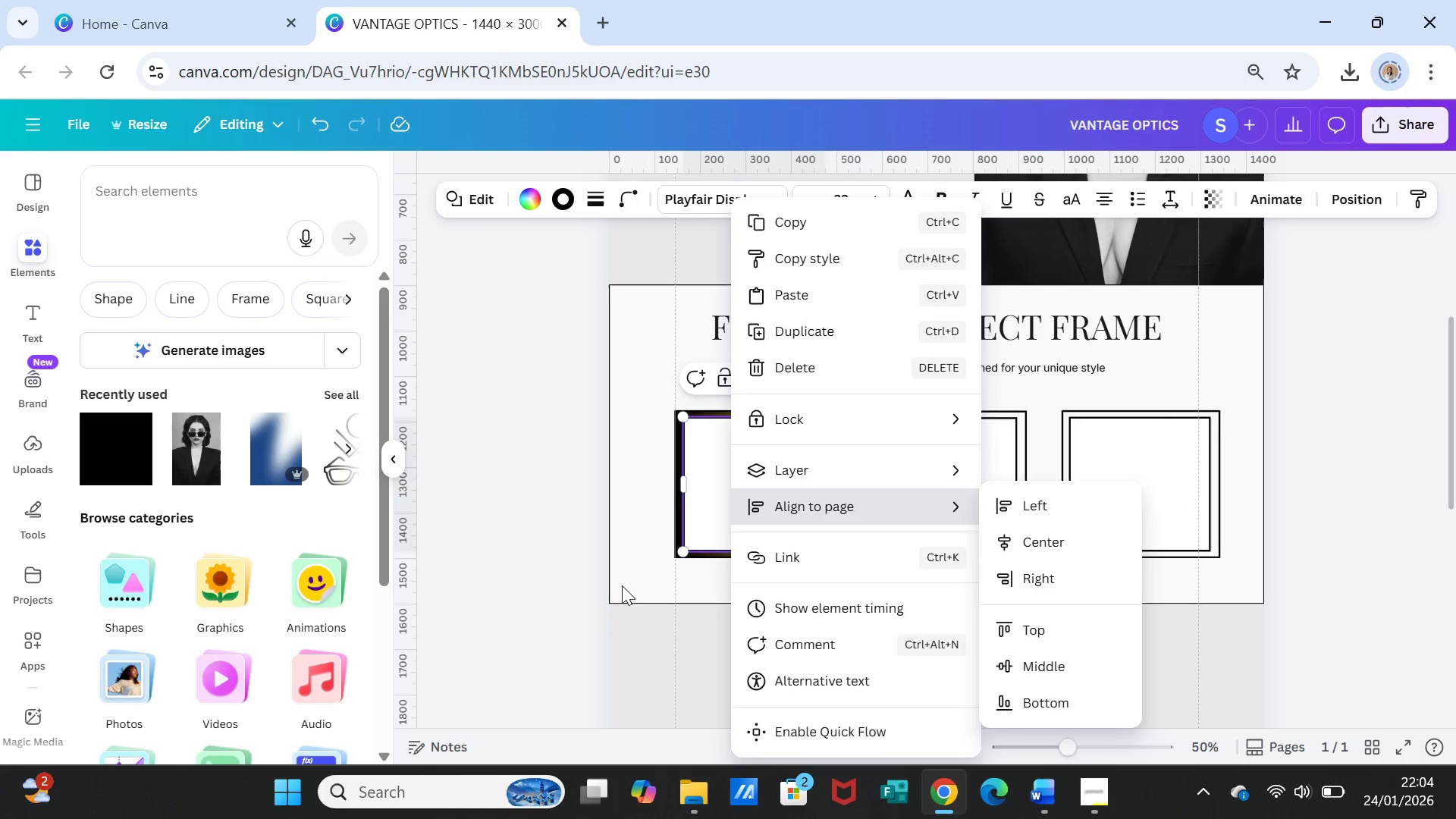 
left_click([617, 592])
 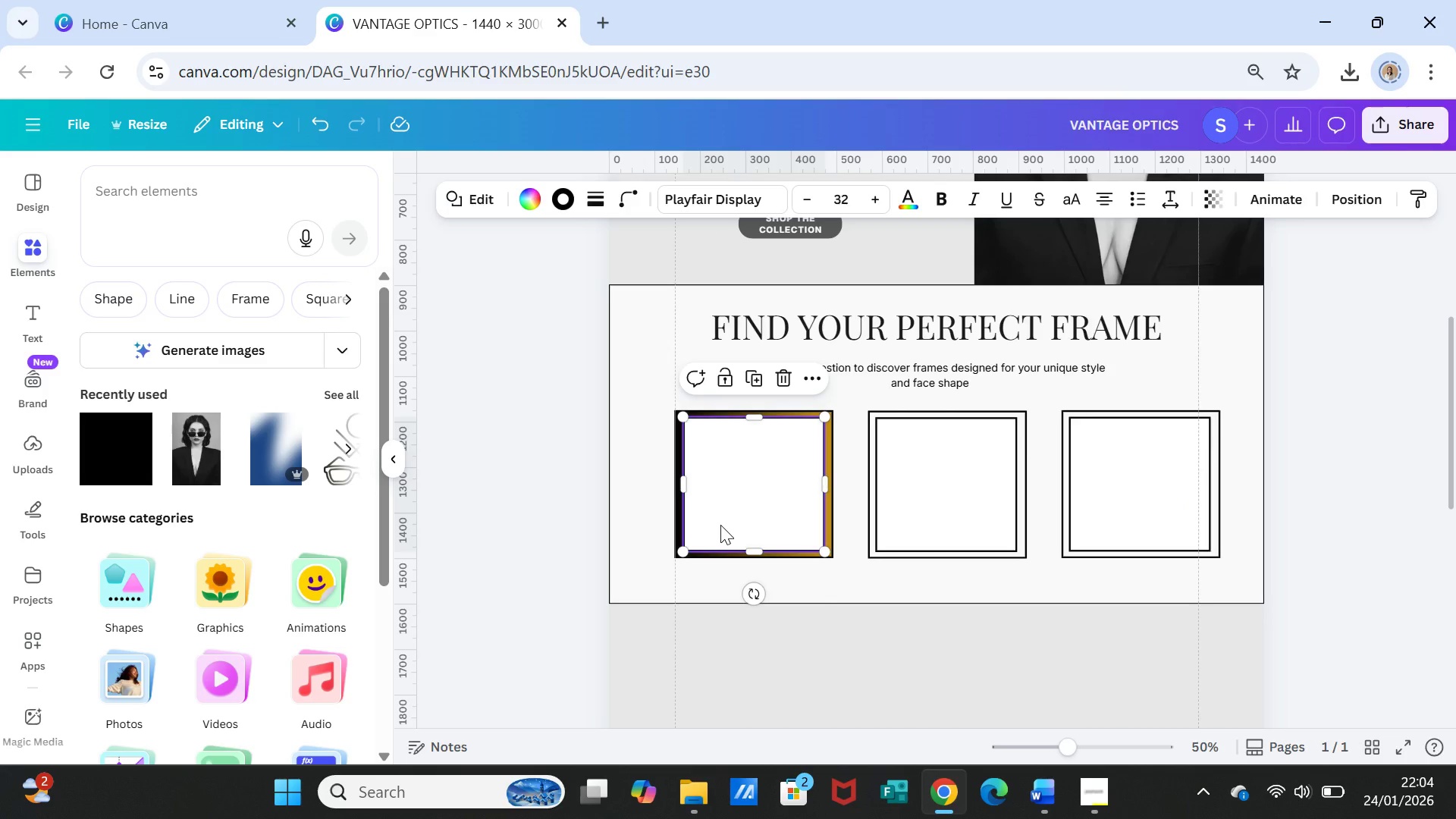 
hold_key(key=ShiftLeft, duration=3.84)
left_click([676, 491])
 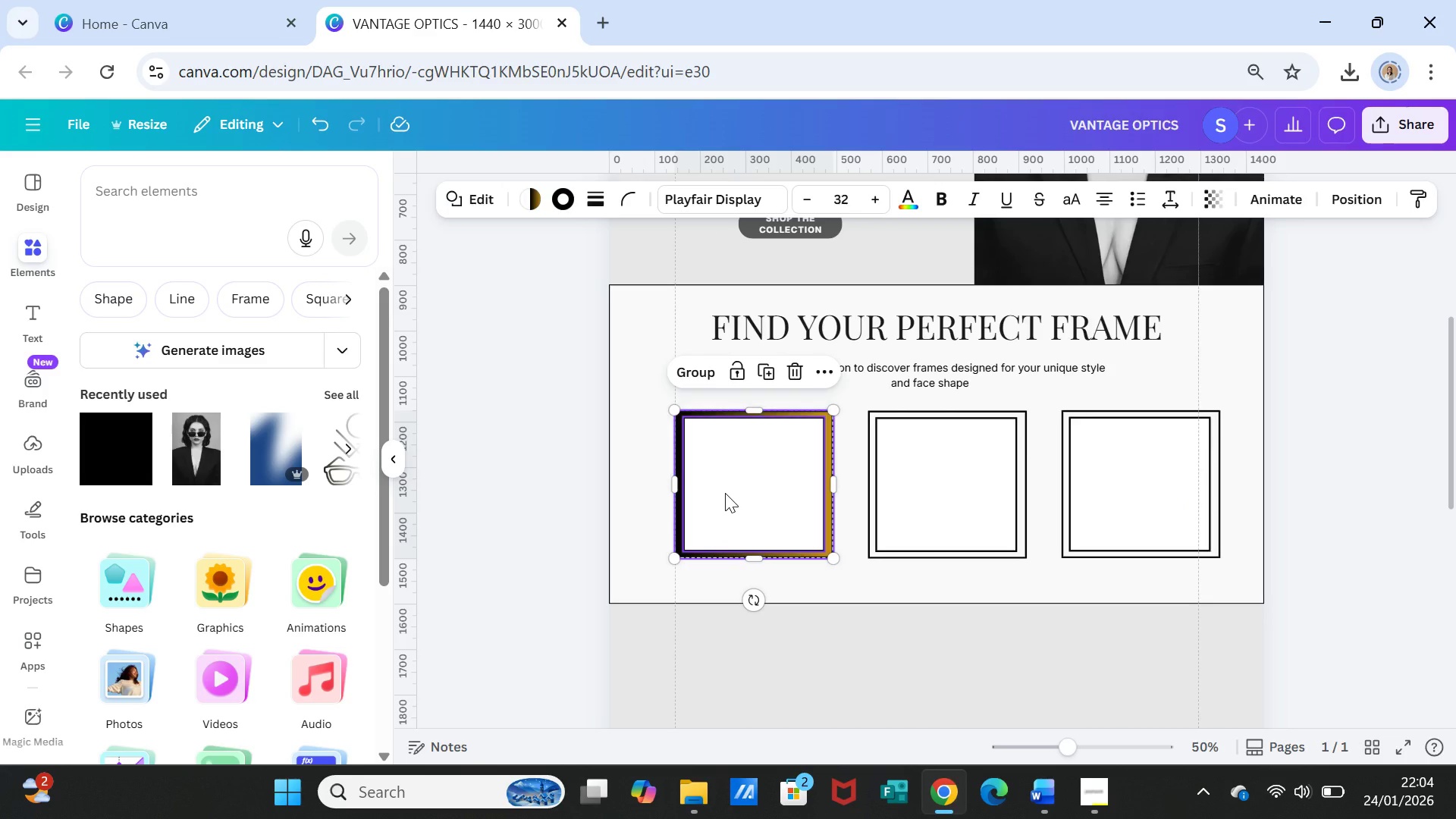 
hold_key(key=ShiftLeft, duration=1.72)
left_click([725, 492])
 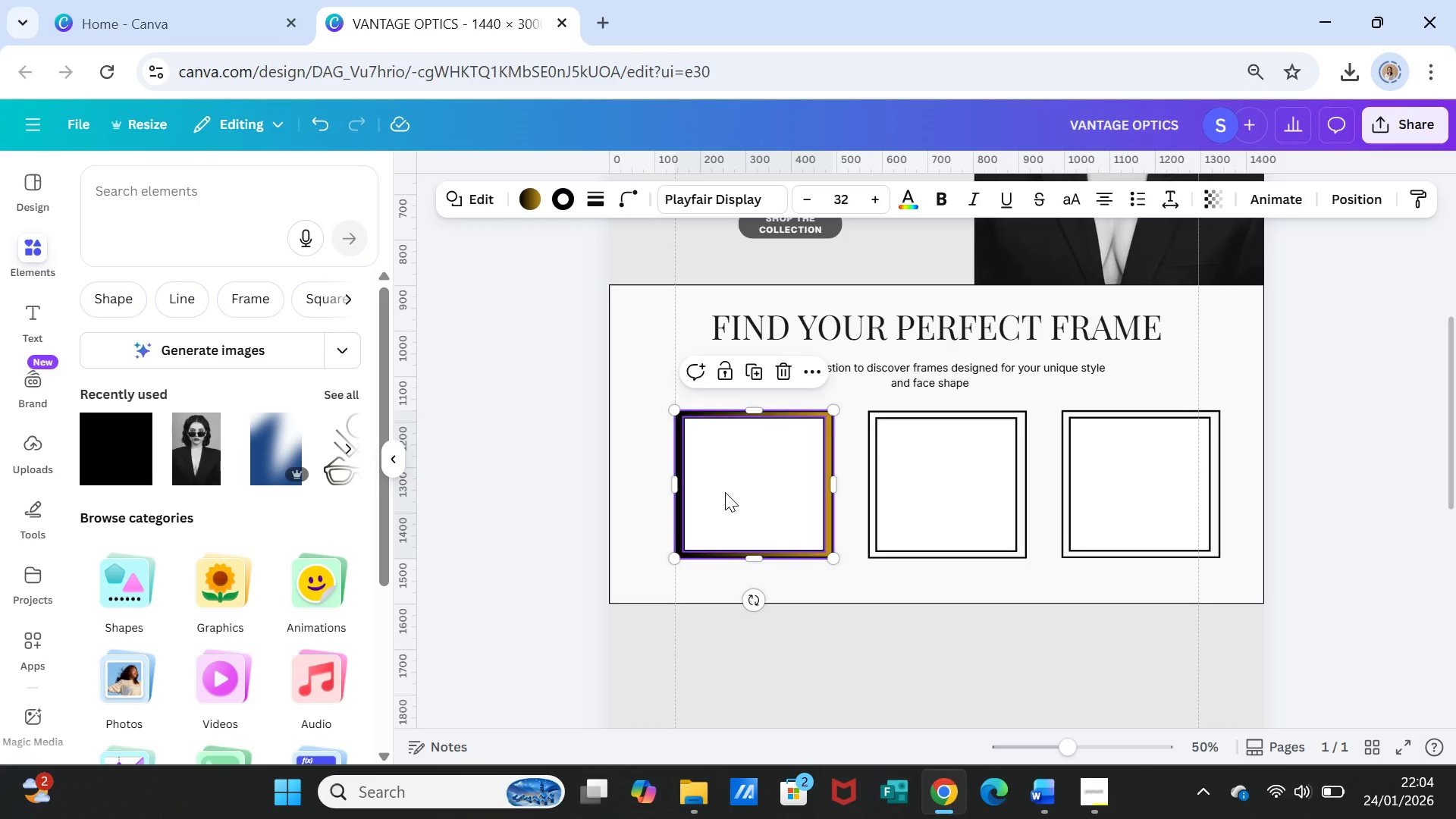 
right_click([725, 492])
 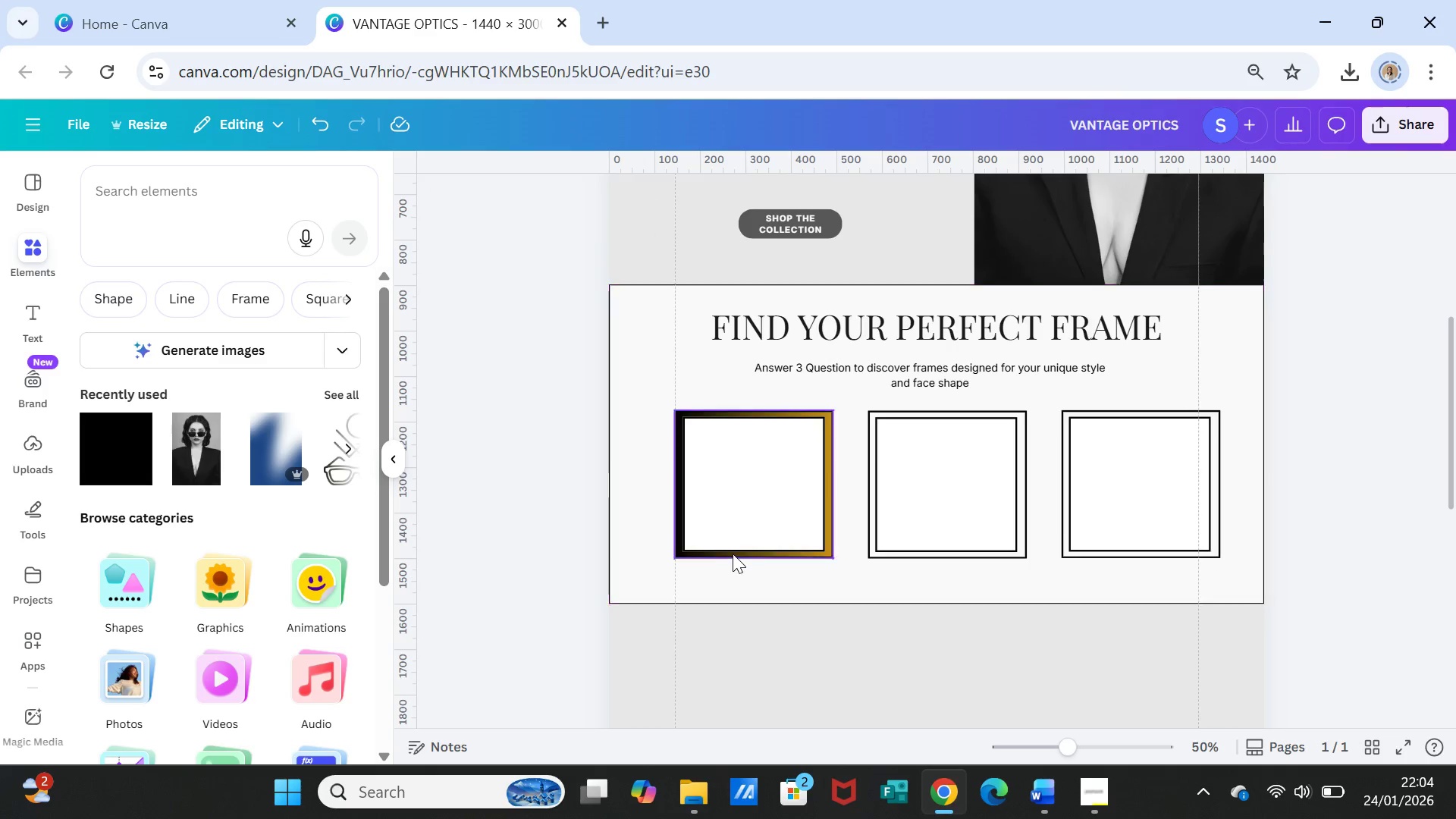 
left_click([733, 553])
 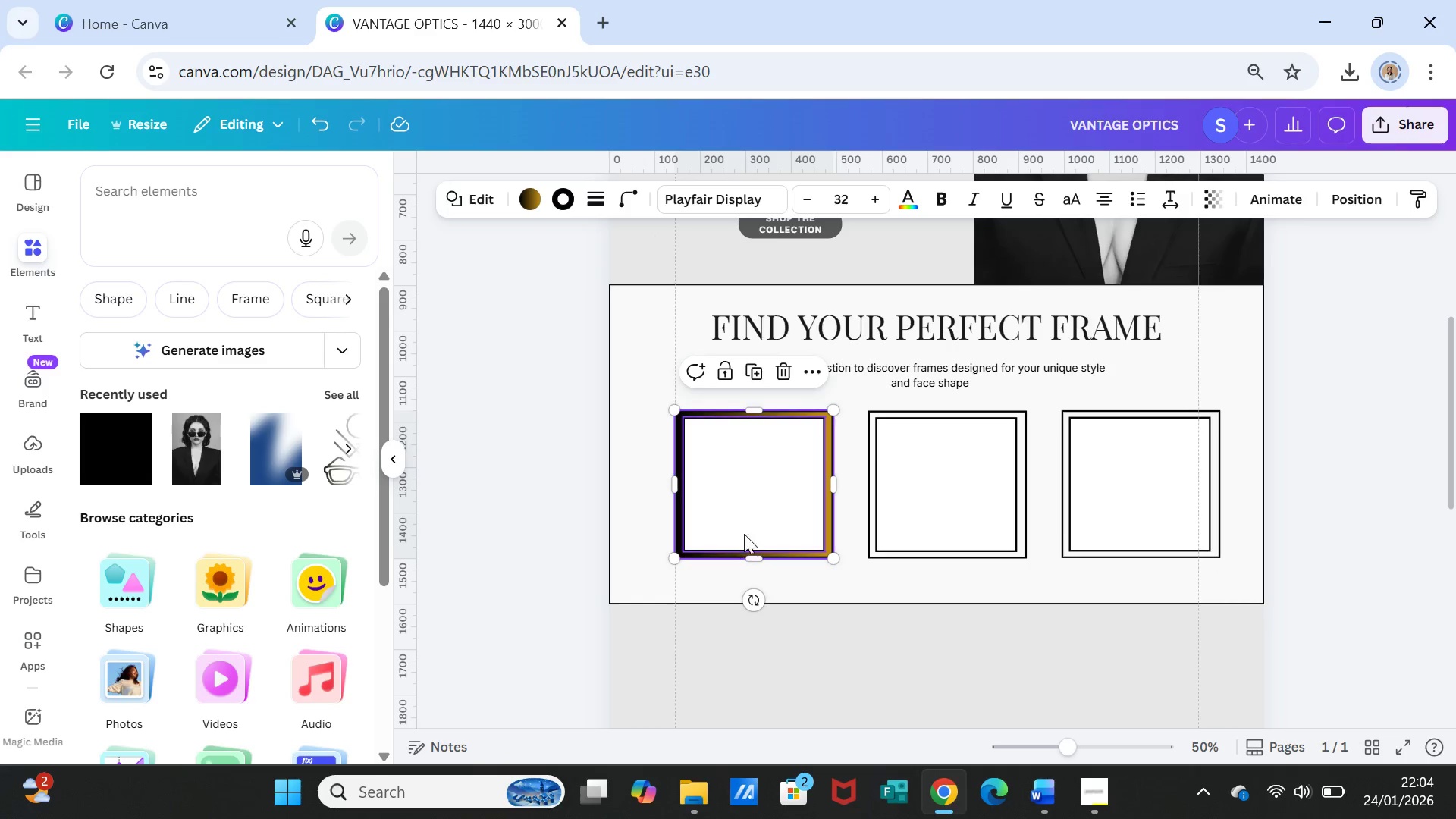 
hold_key(key=ShiftLeft, duration=2.27)
left_click([752, 519])
 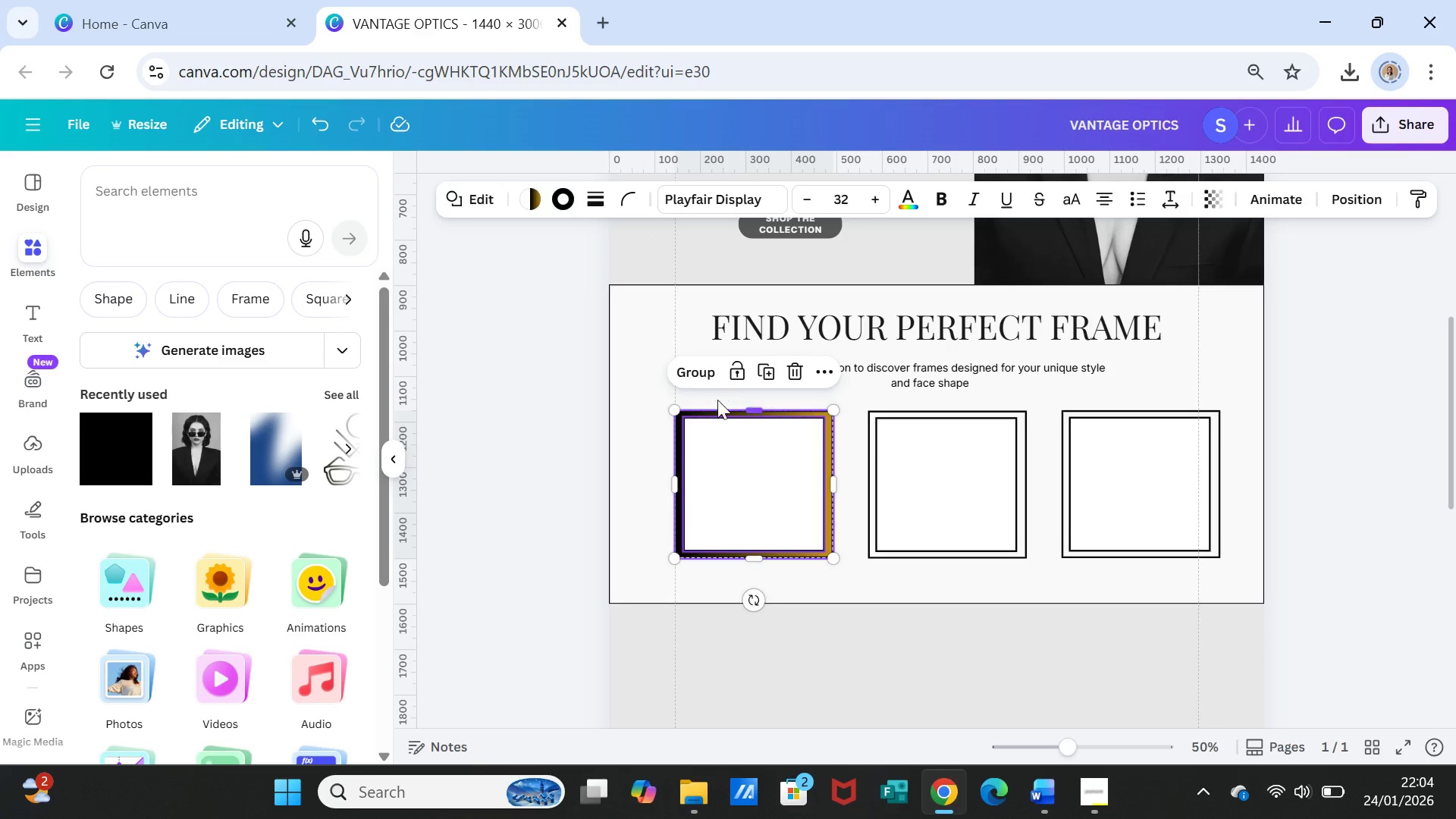 
left_click([700, 367])
 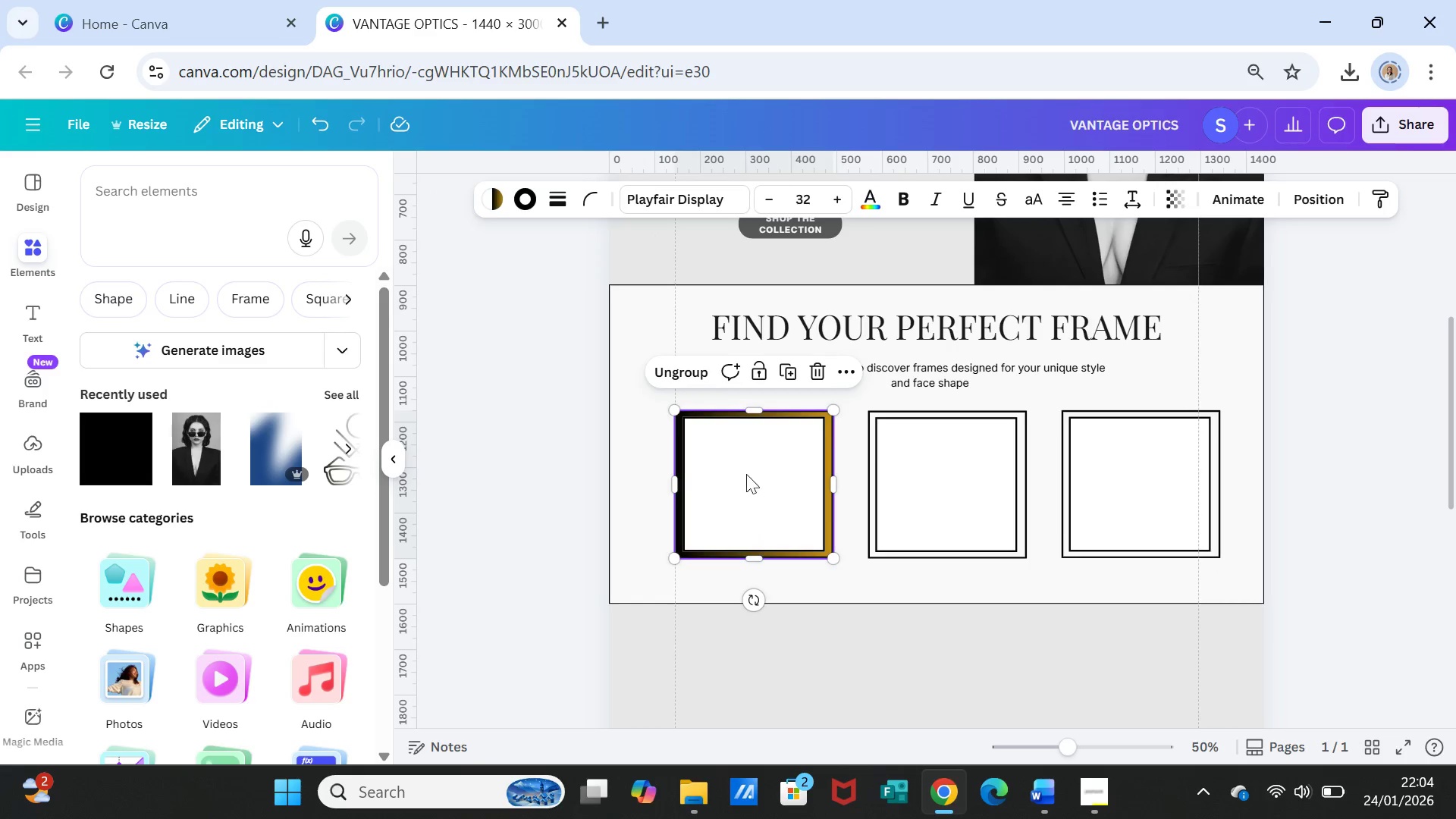 
left_click_drag(start_coordinate=[746, 474], to_coordinate=[723, 475])
 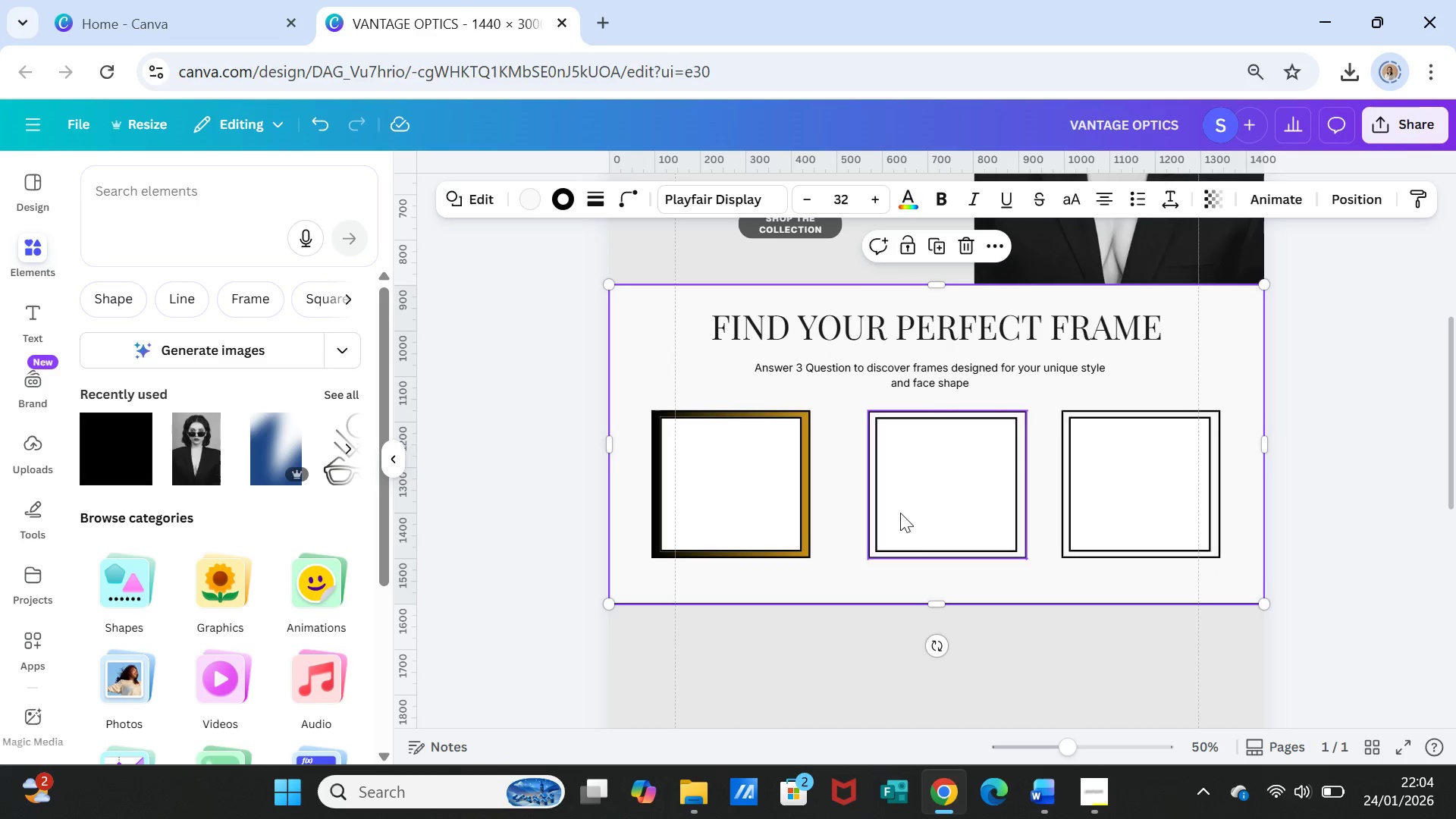 
left_click_drag(start_coordinate=[900, 510], to_coordinate=[889, 509])
 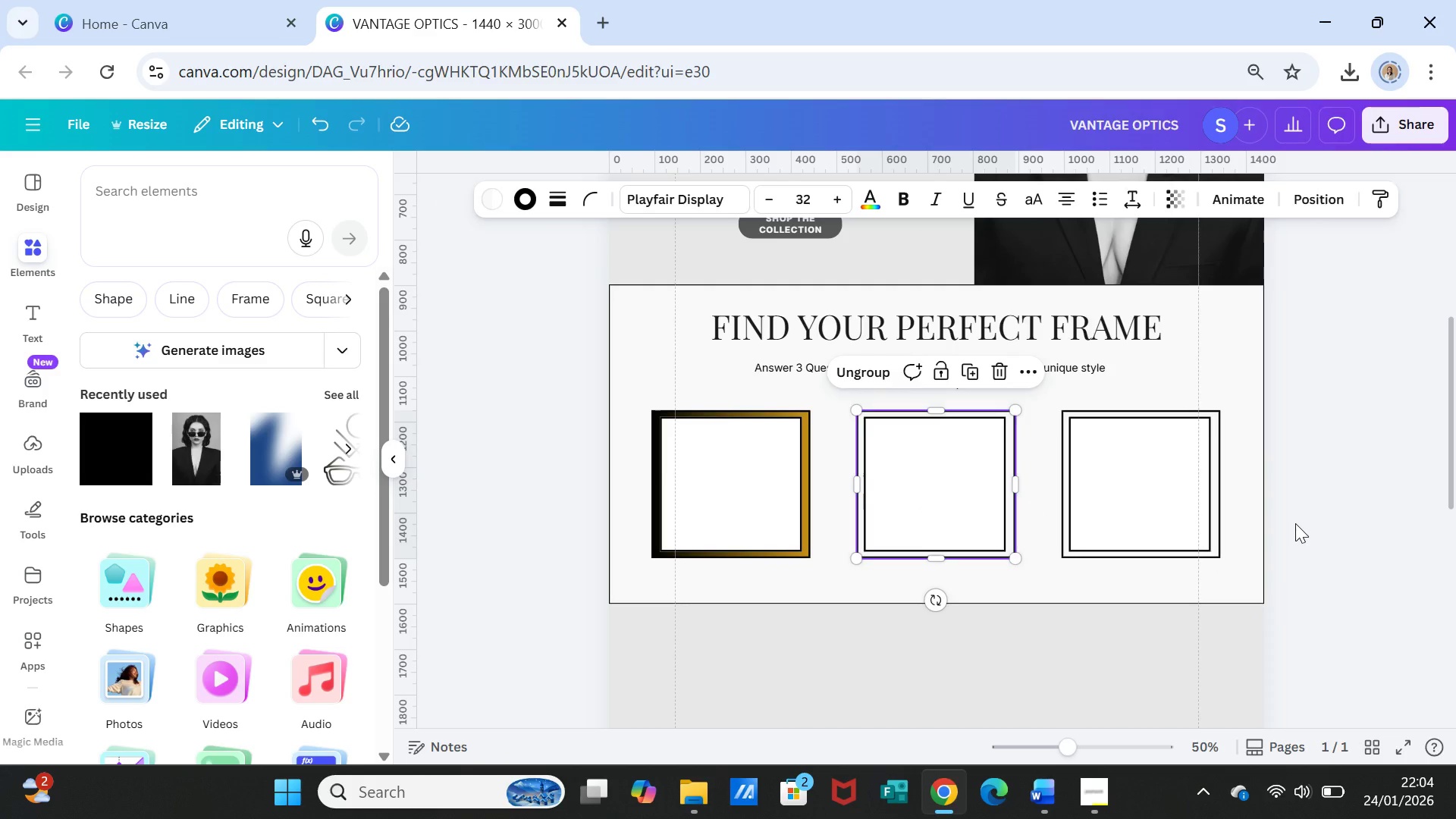 
left_click([1295, 523])
 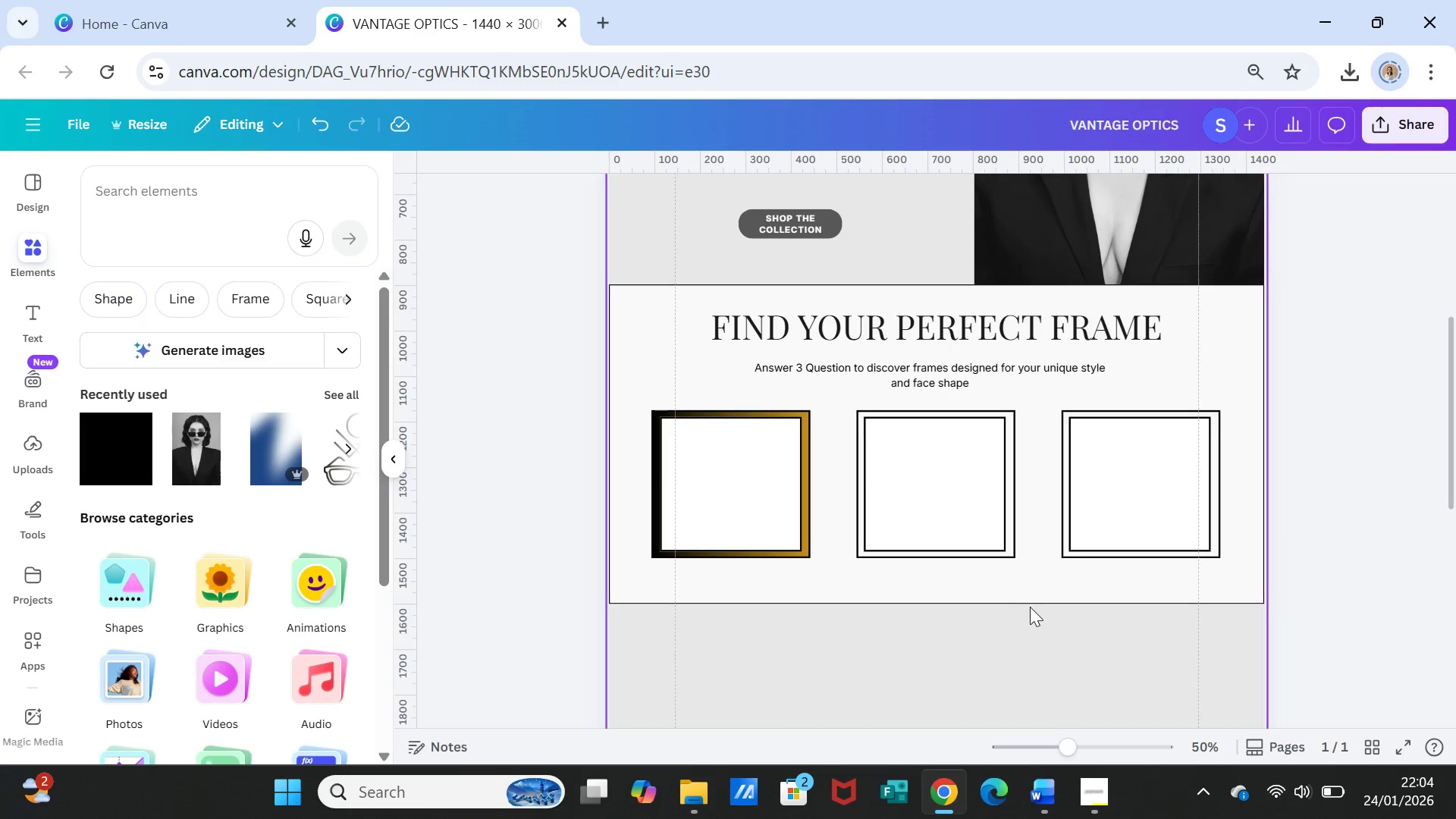 
wait(6.66)
 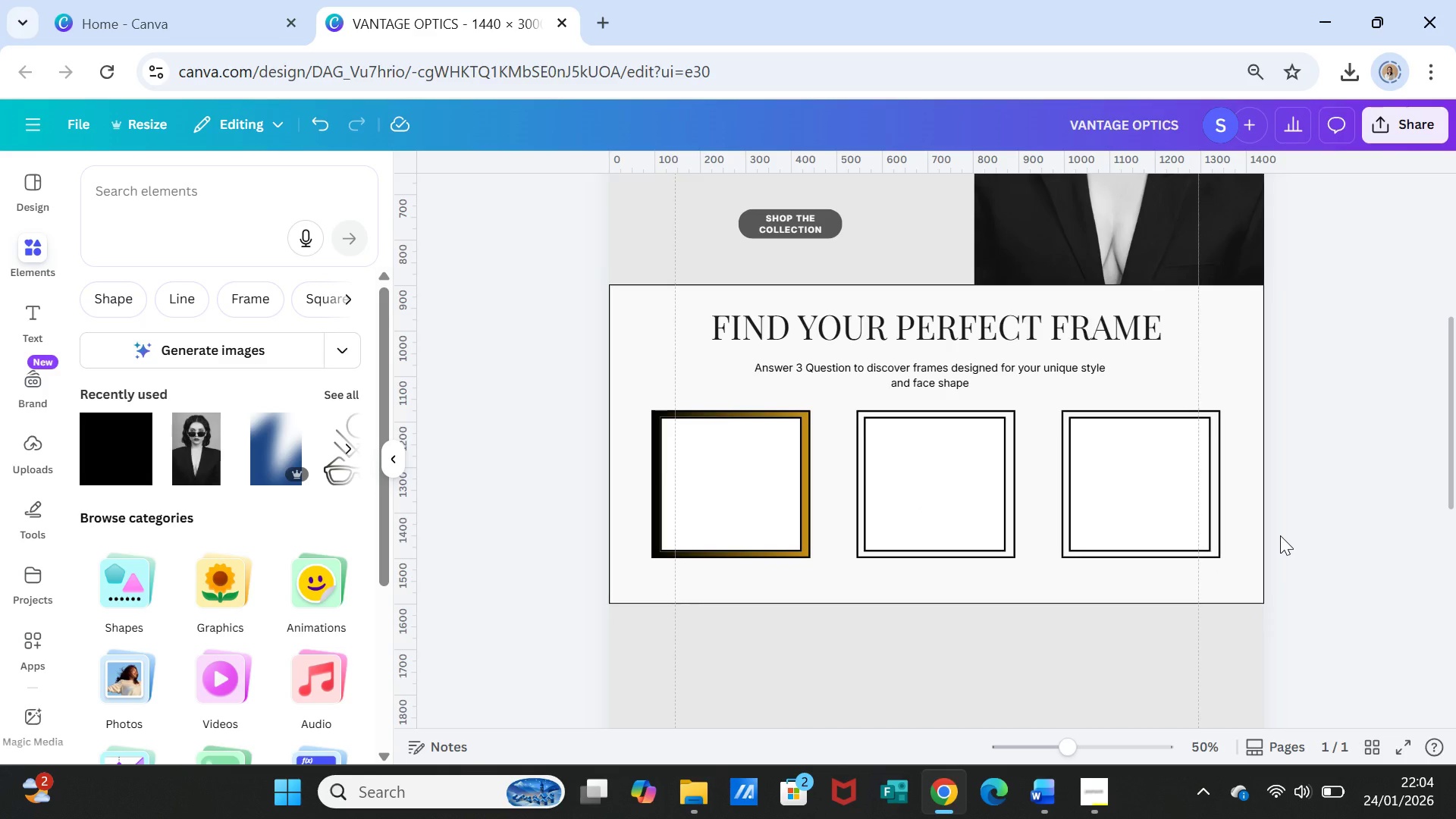 
double_click([949, 317])
 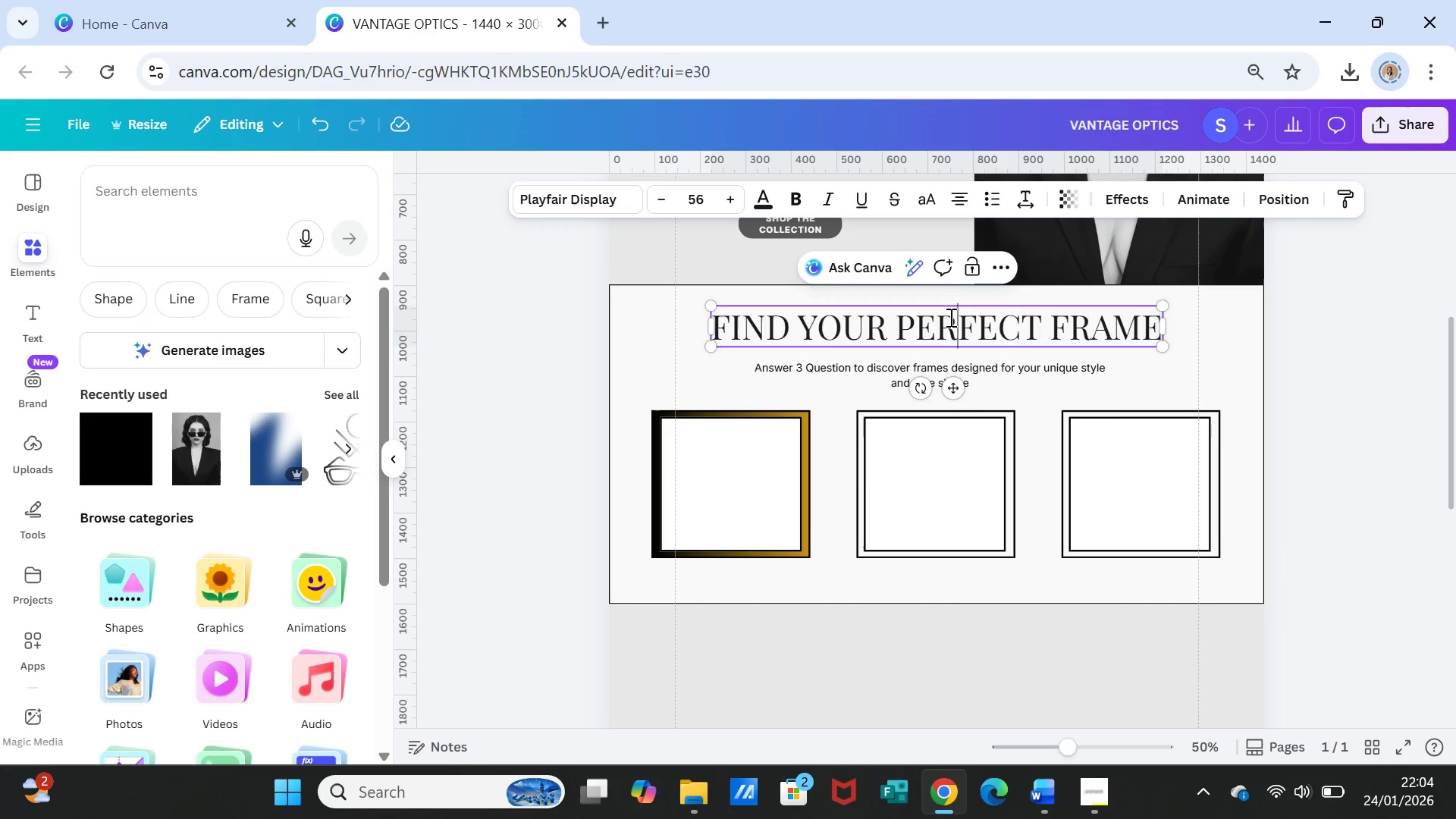 
triple_click([949, 317])
 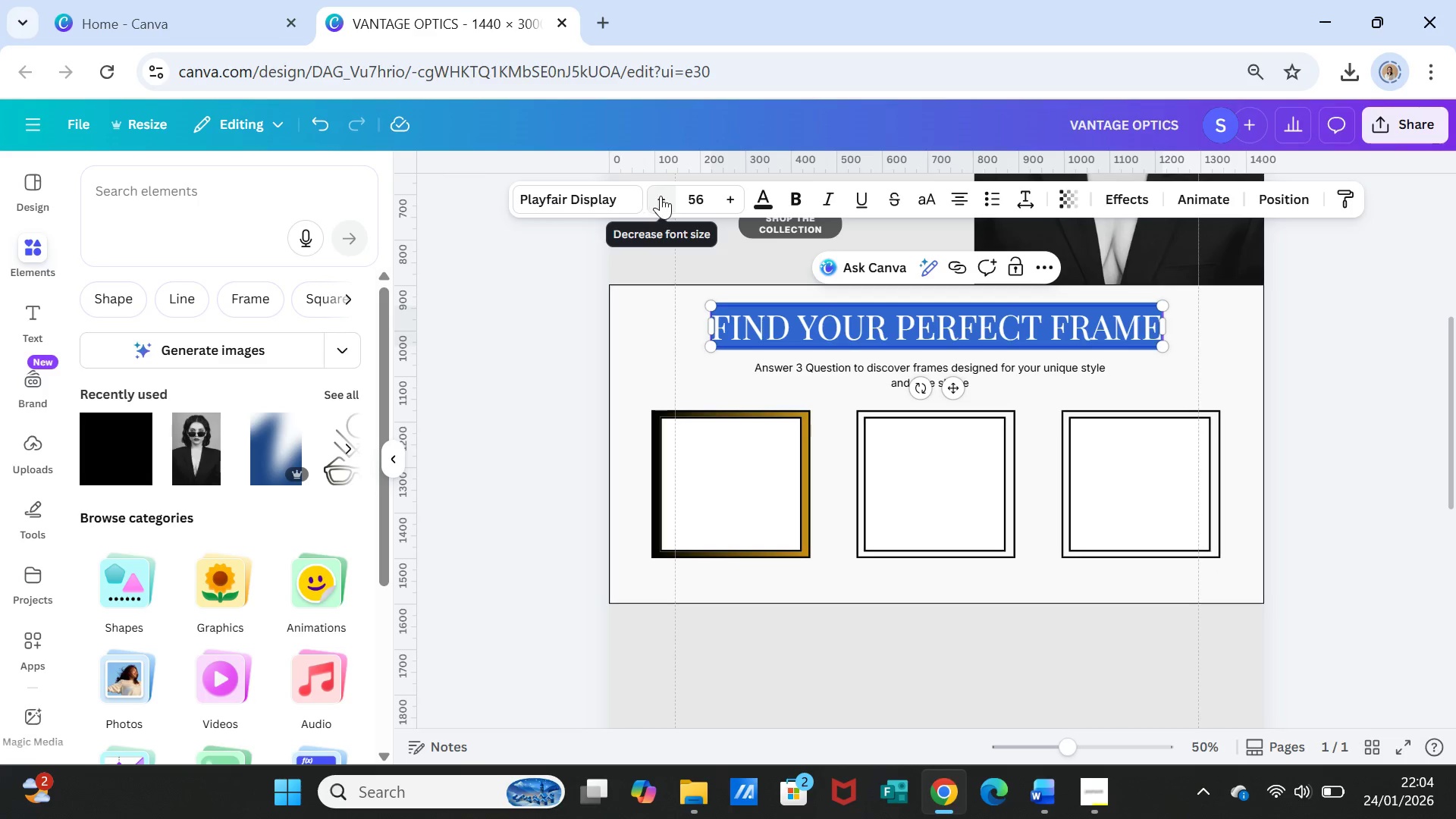 
double_click([661, 196])
 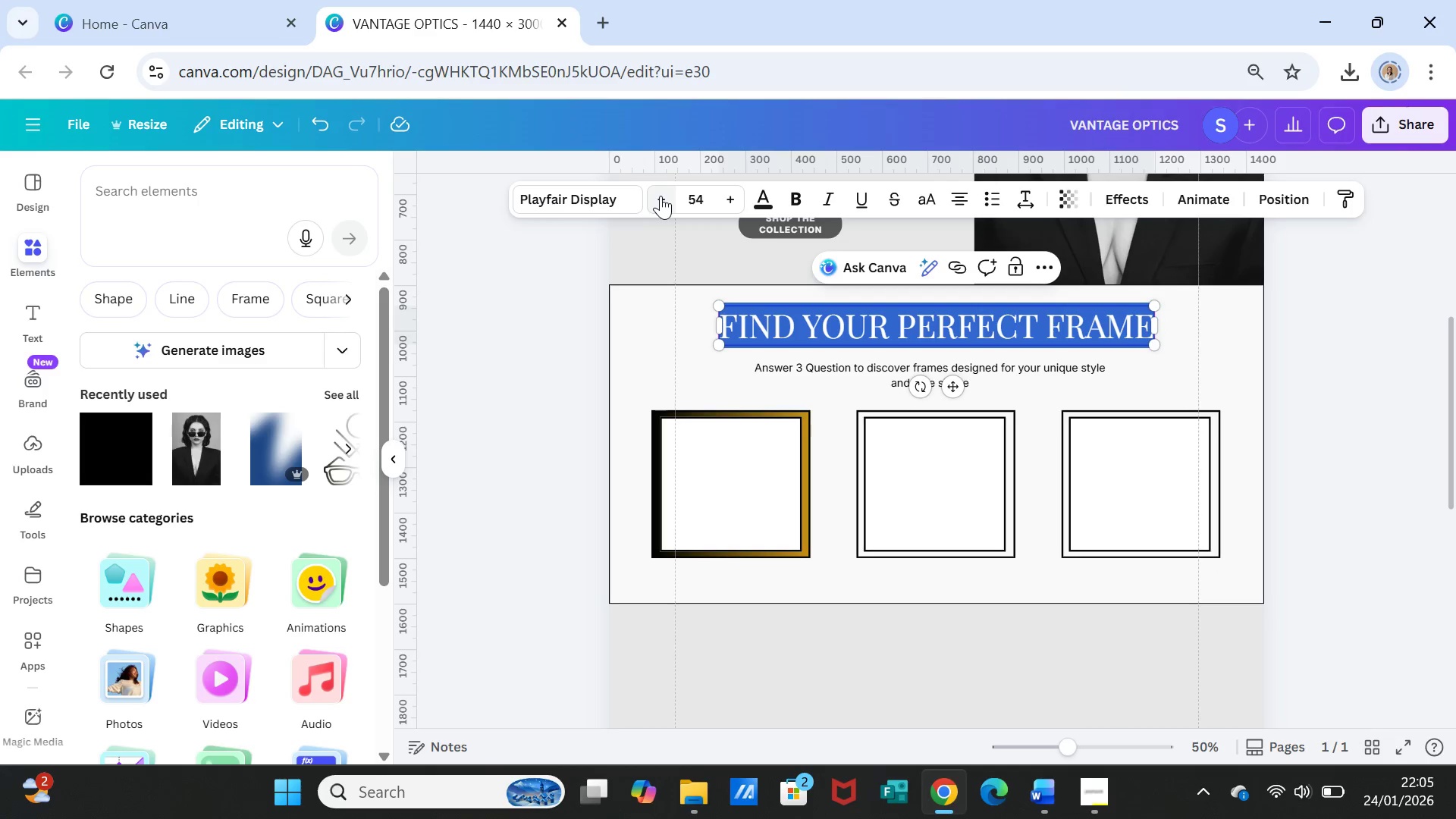 
left_click([661, 196])
 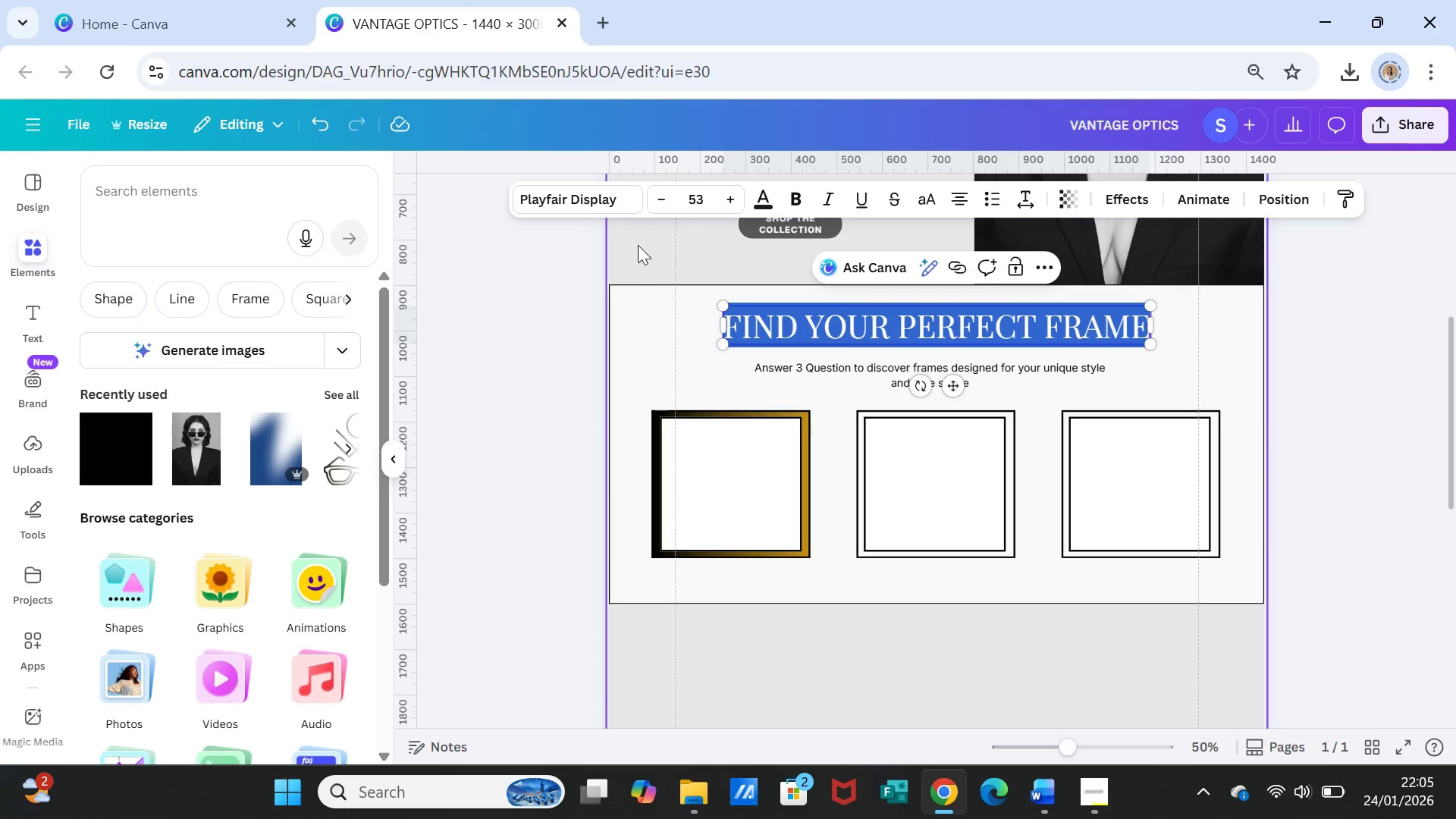 
left_click([649, 190])
 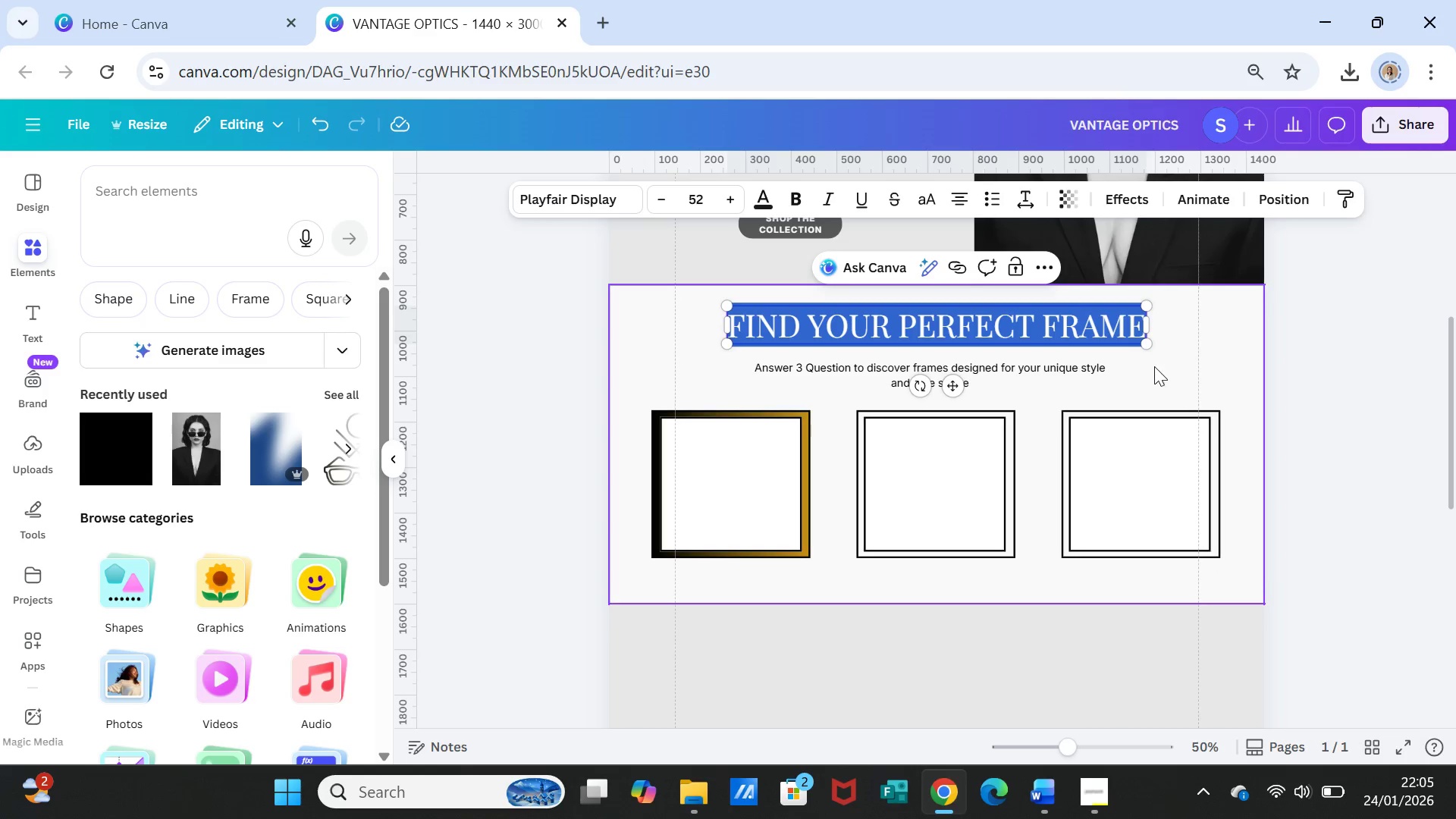 
left_click([1162, 365])
 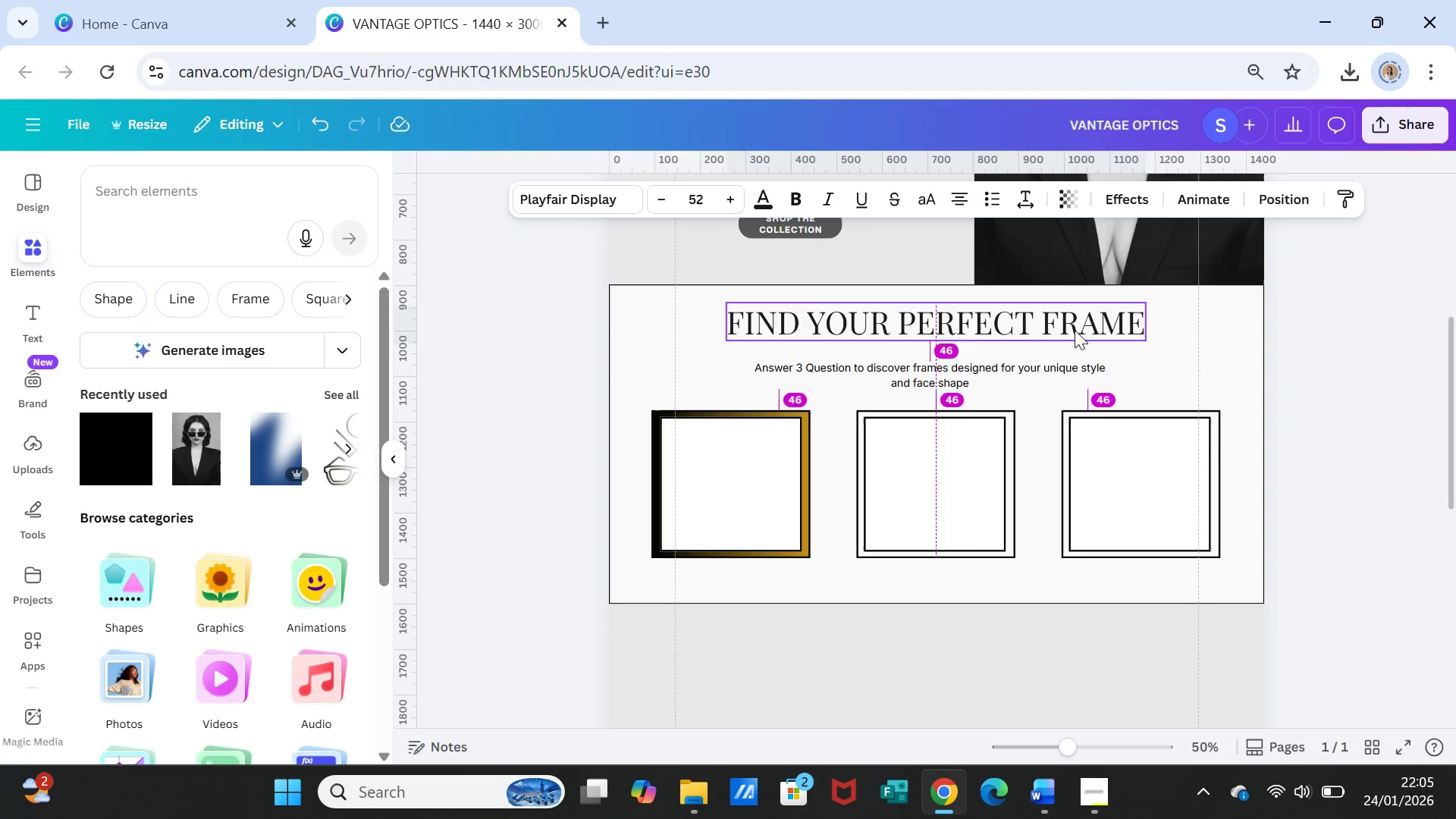 
left_click([1132, 359])
 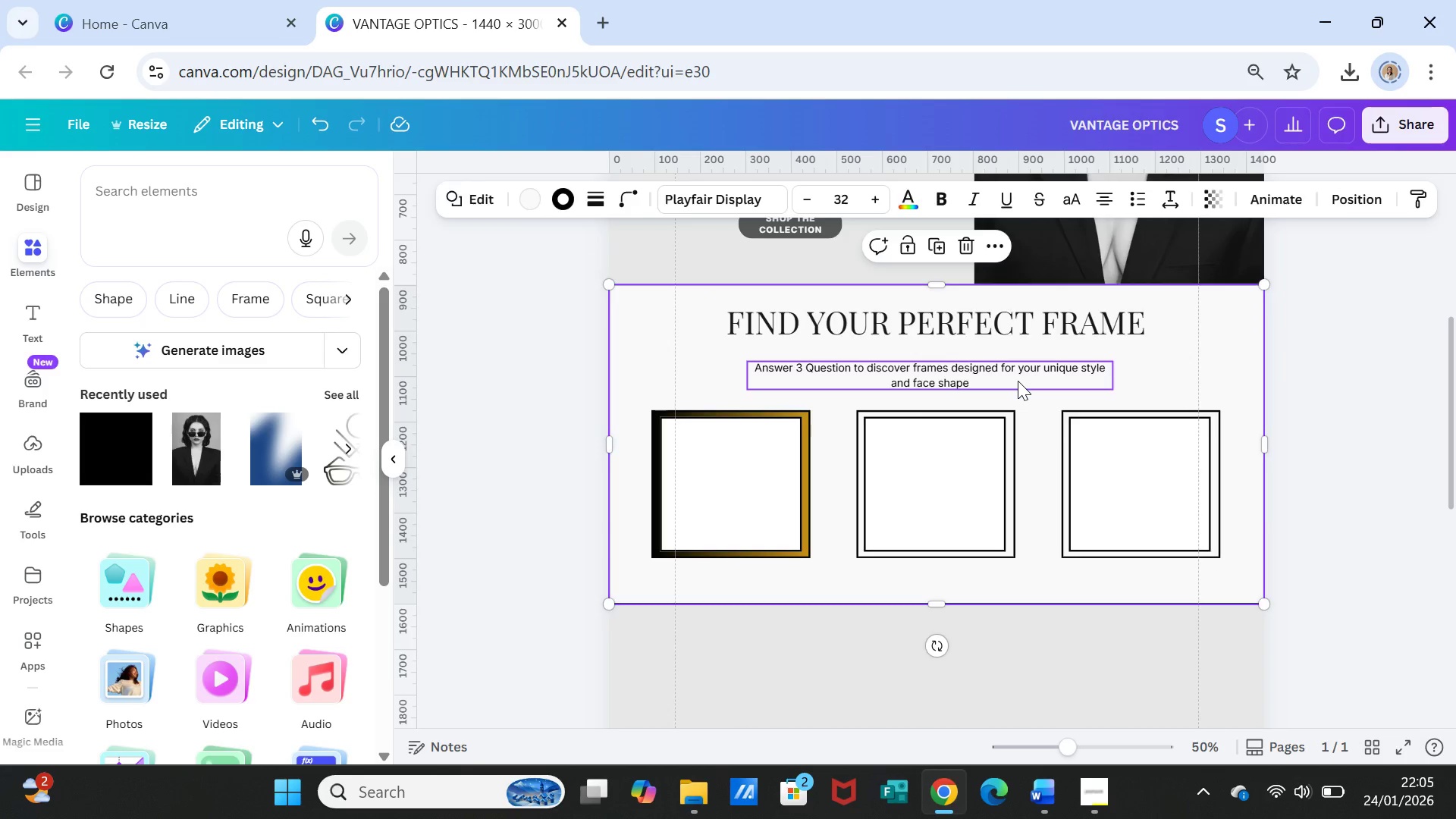 
left_click_drag(start_coordinate=[1018, 381], to_coordinate=[1018, 375])
 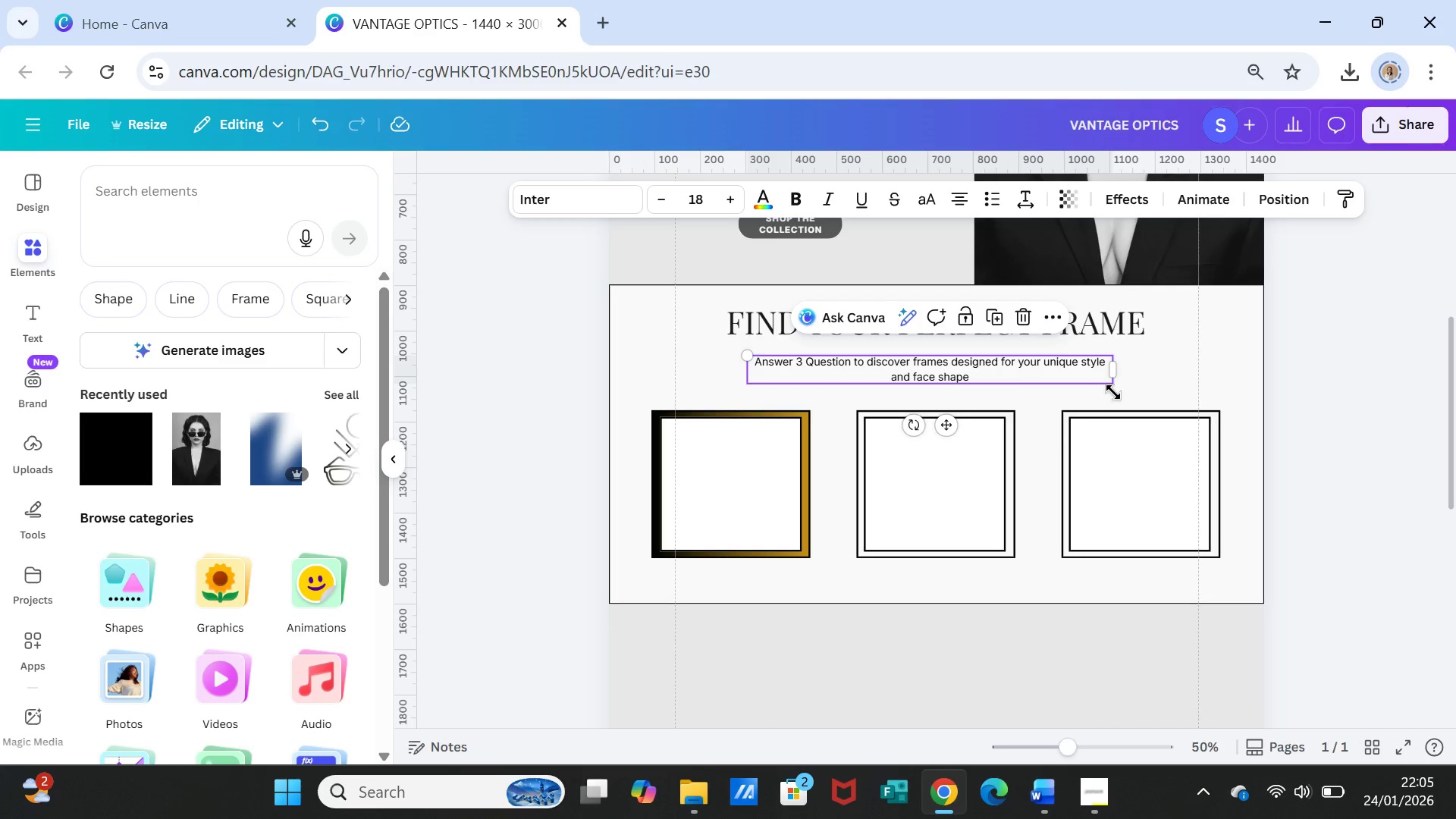 
left_click([1113, 392])
 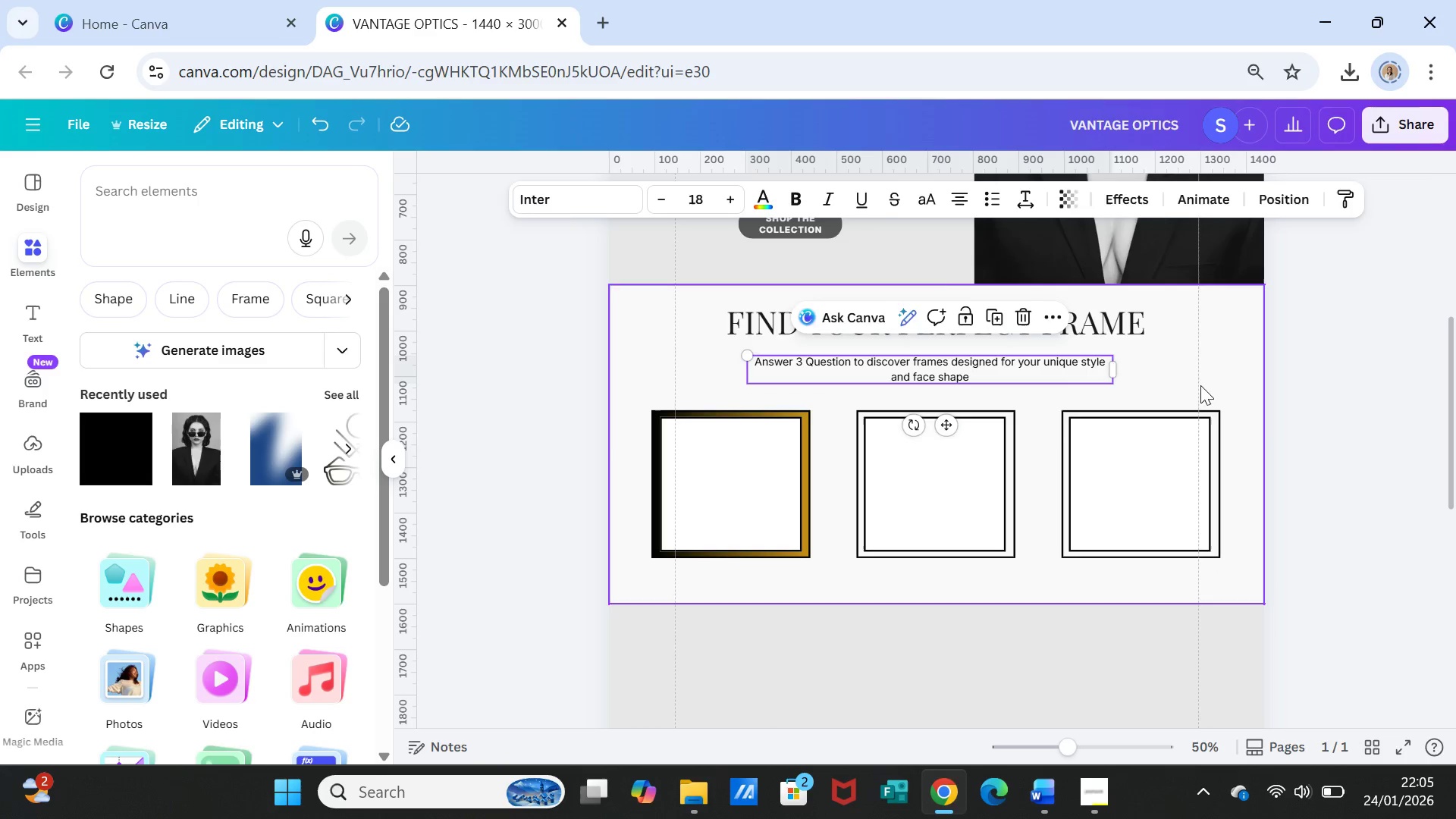 
left_click([1200, 381])
 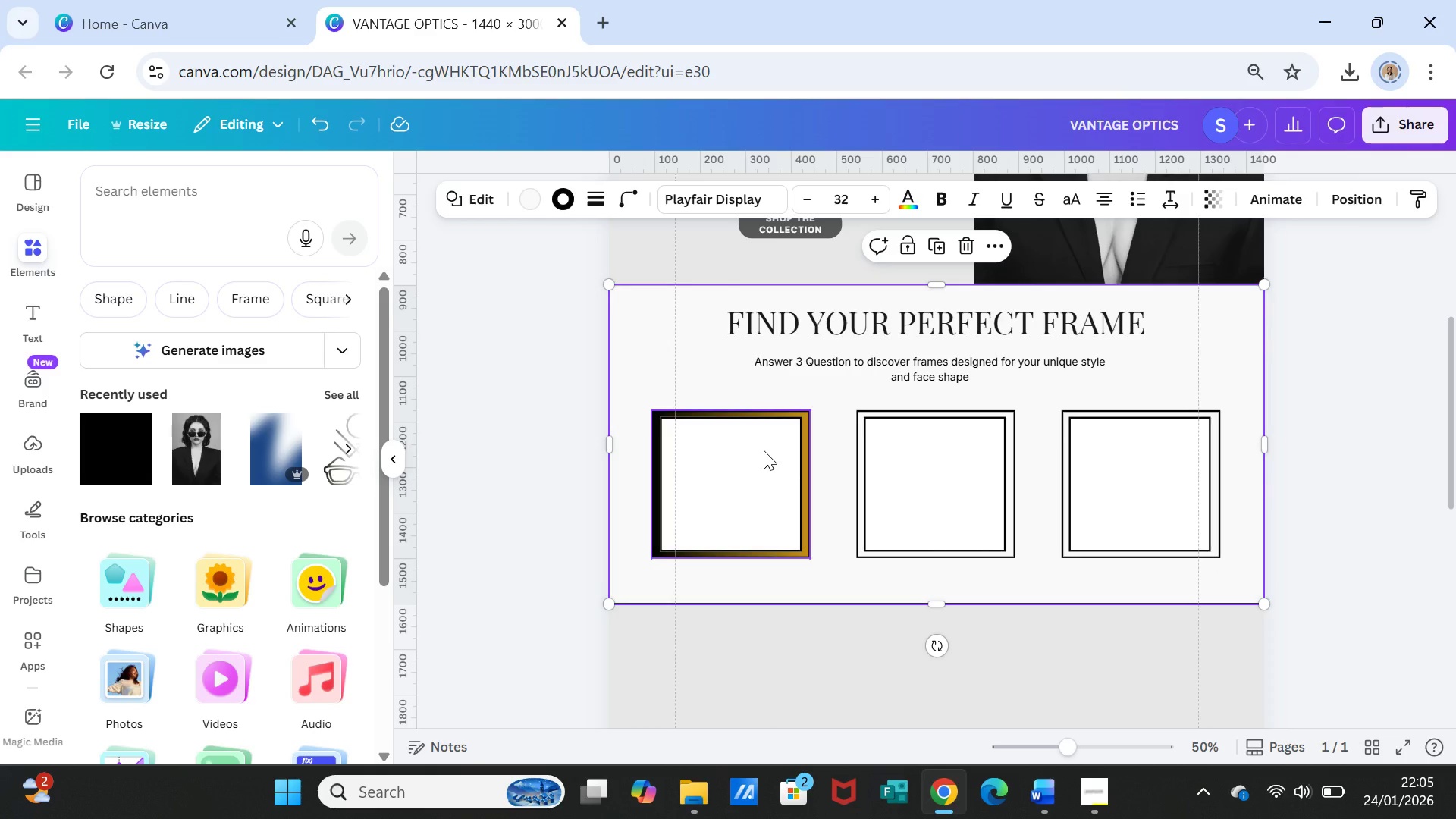 
left_click([843, 394])
 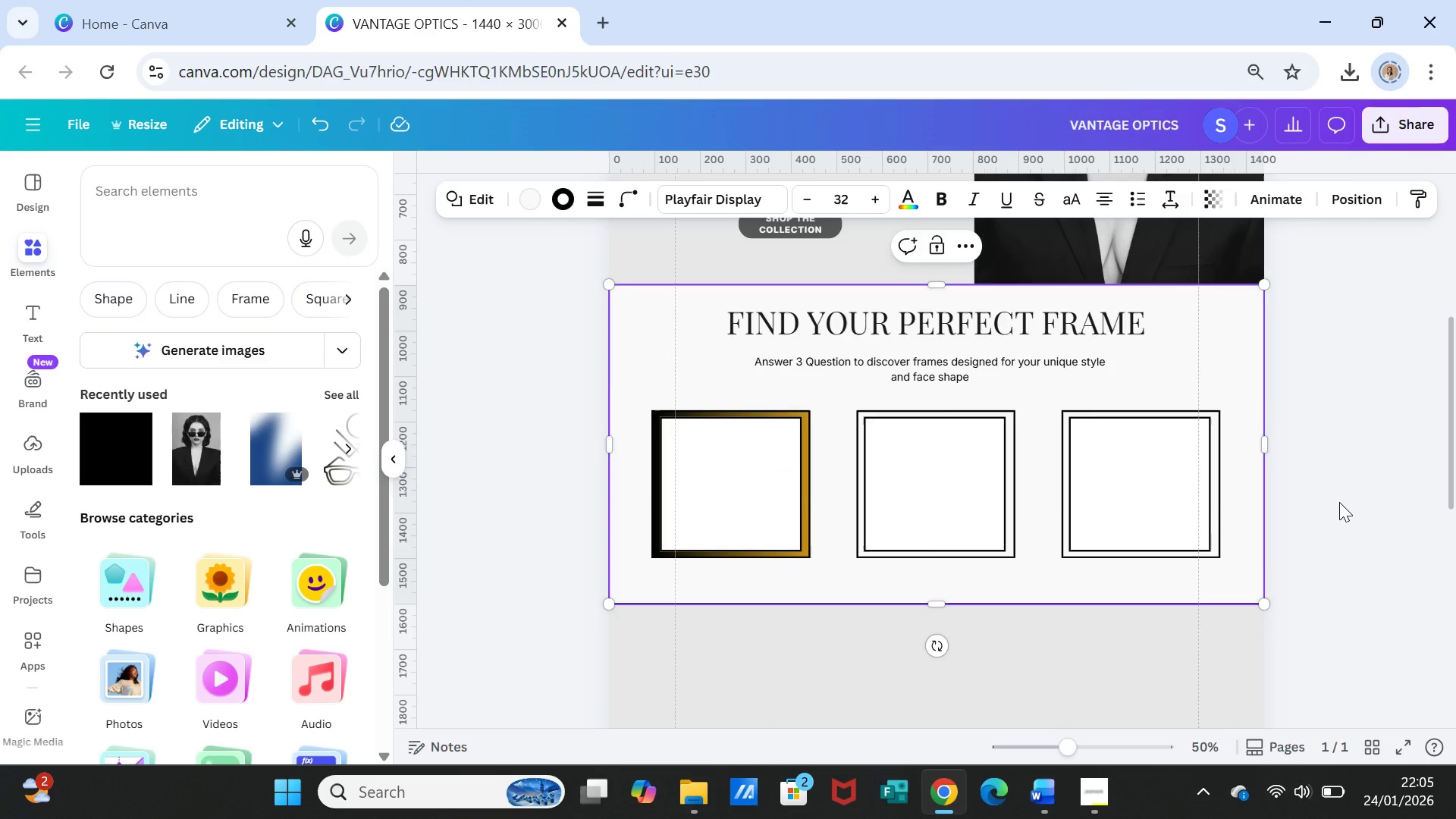 
scroll: coordinate [1338, 503], scroll_direction: up, amount: 2.0
 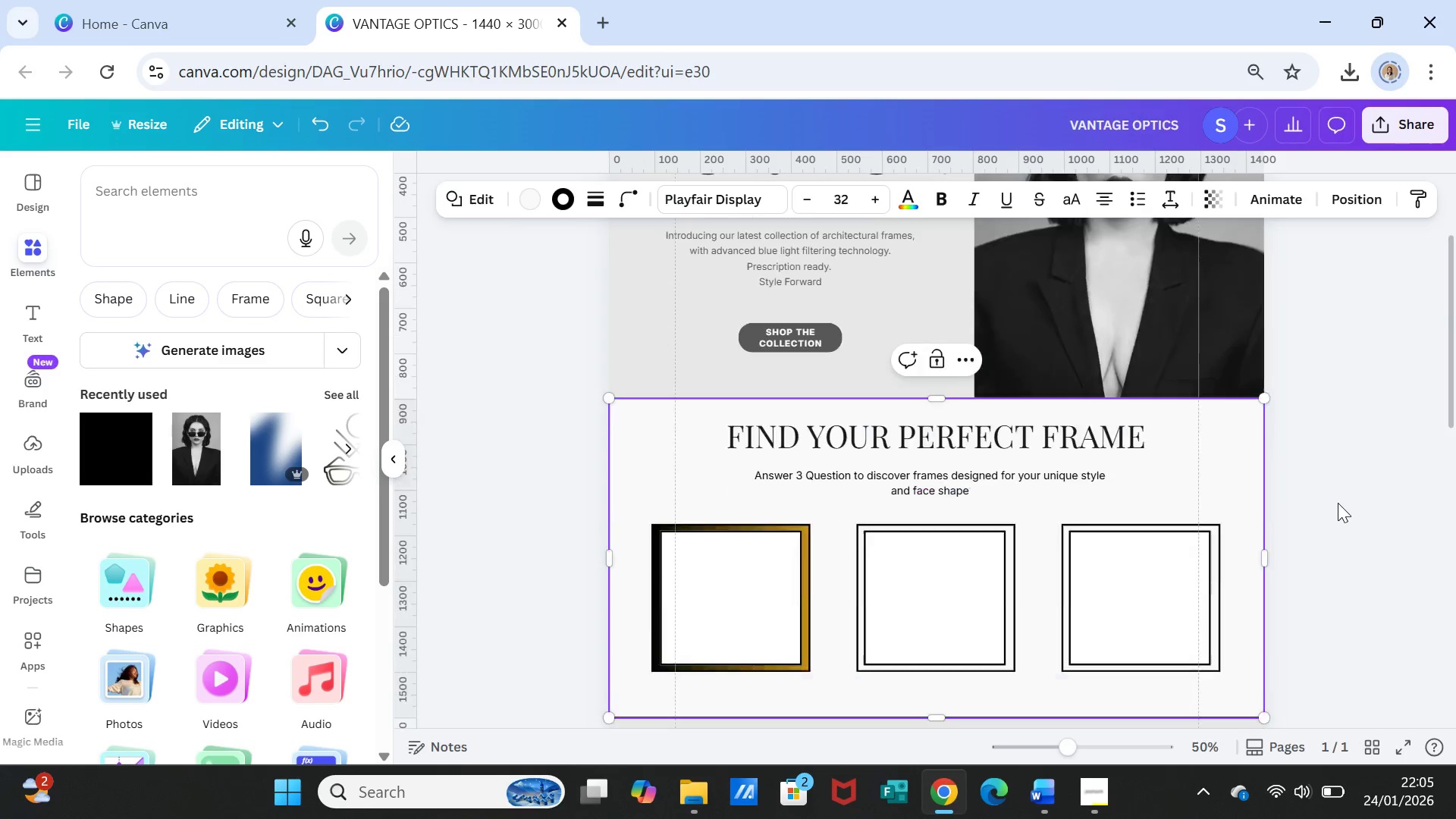 
scroll: coordinate [1338, 503], scroll_direction: down, amount: 2.0
 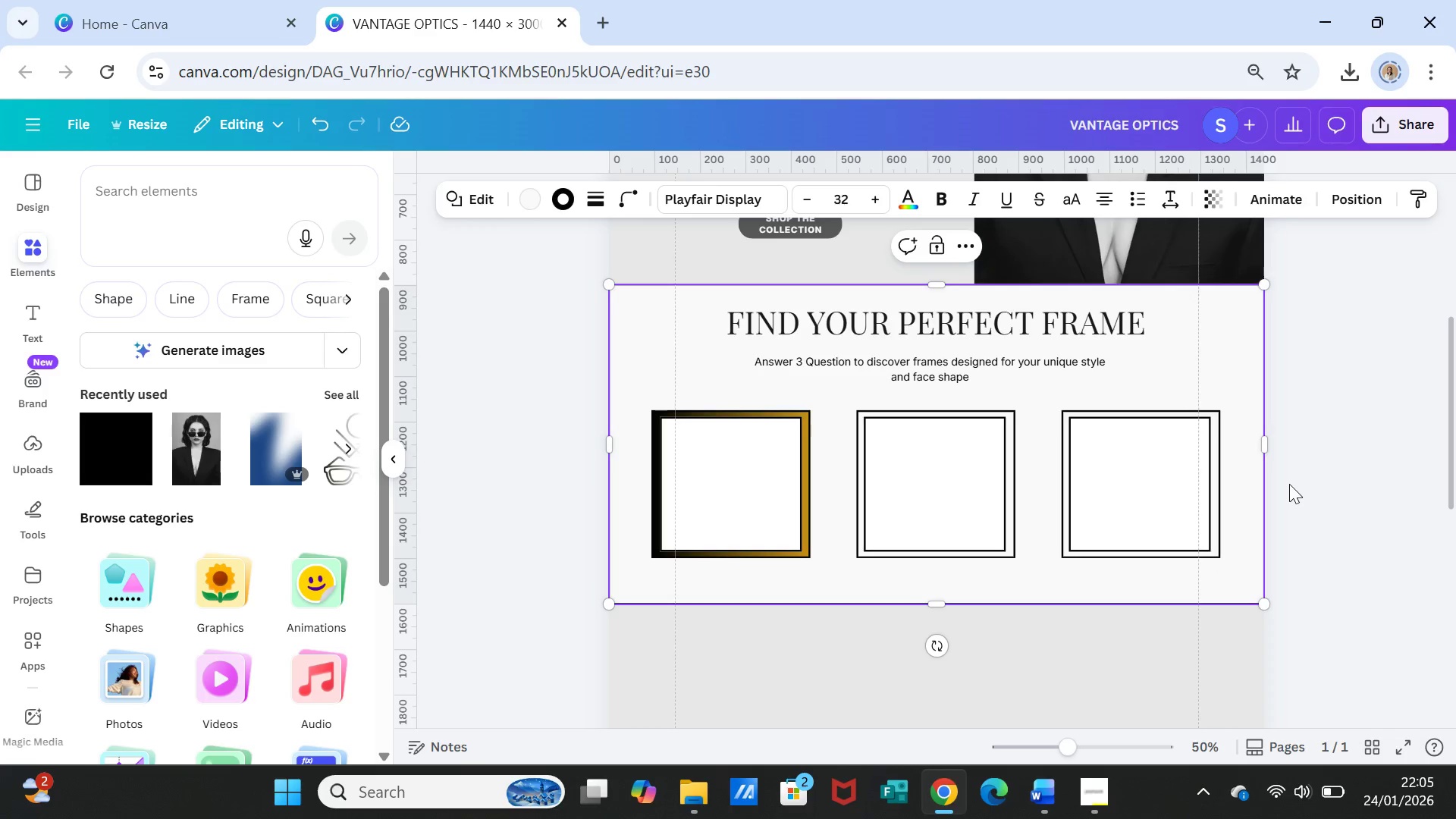 
wait(7.84)
 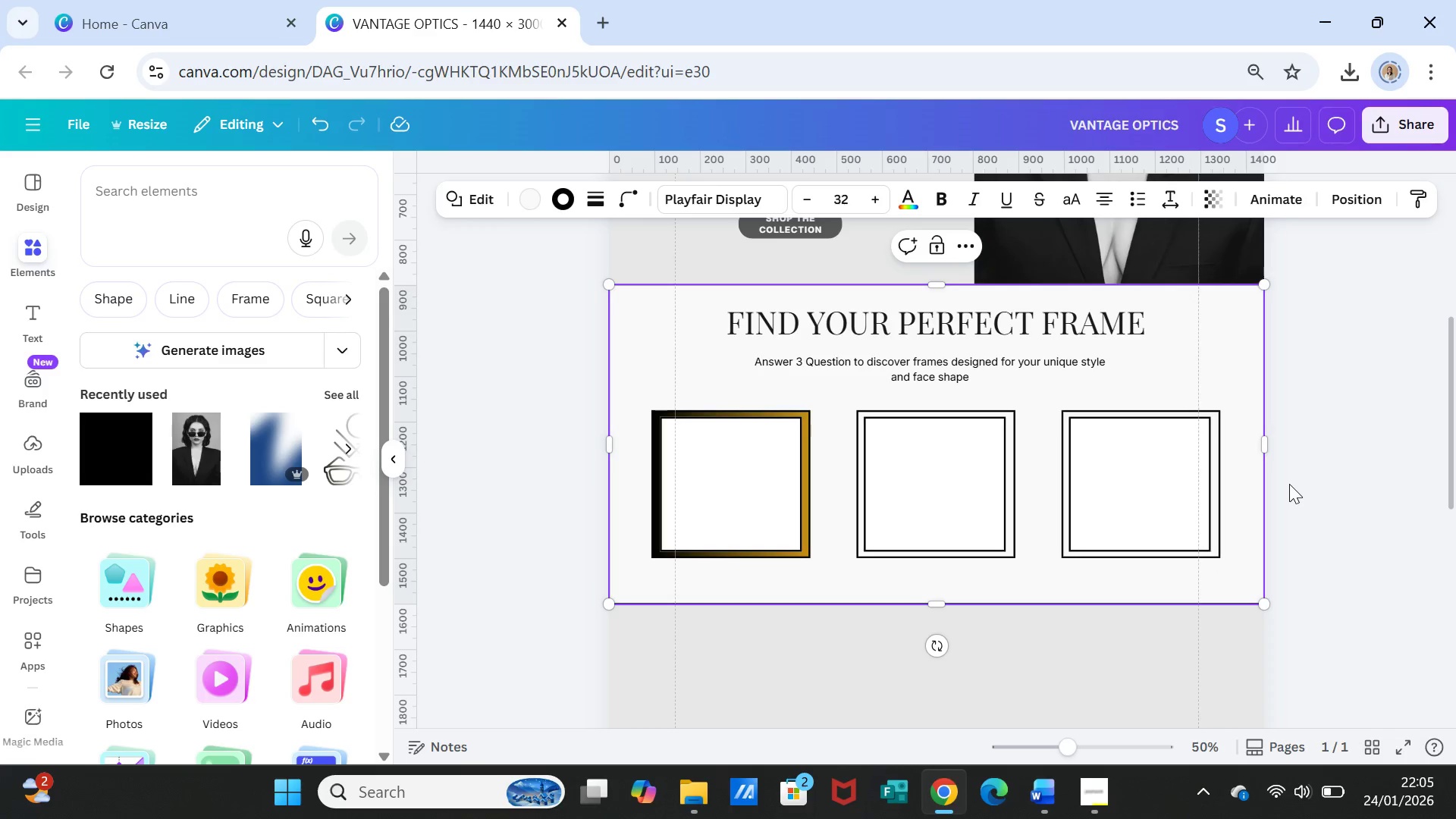 
left_click([199, 192])
 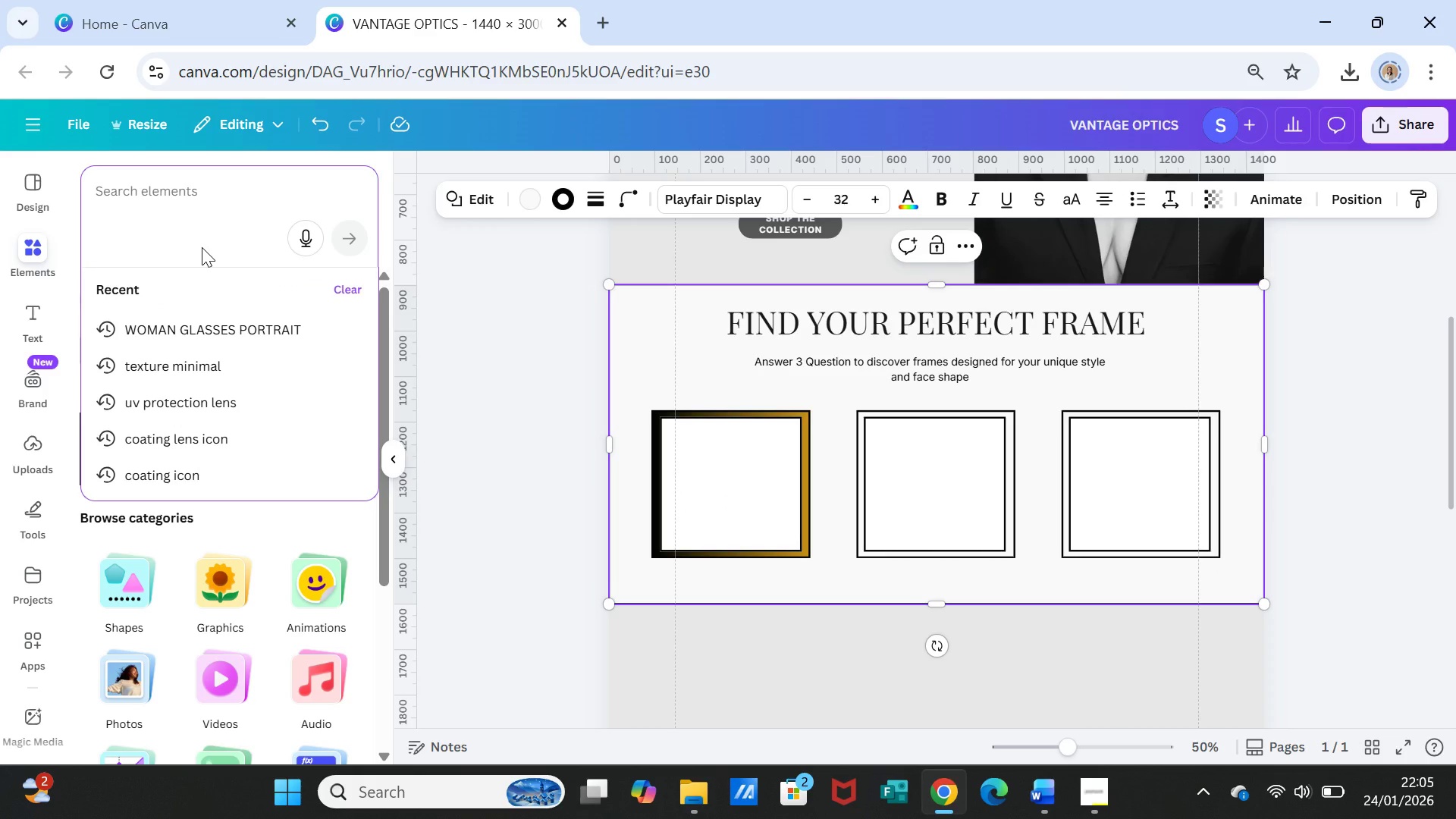 
type(oval face)
 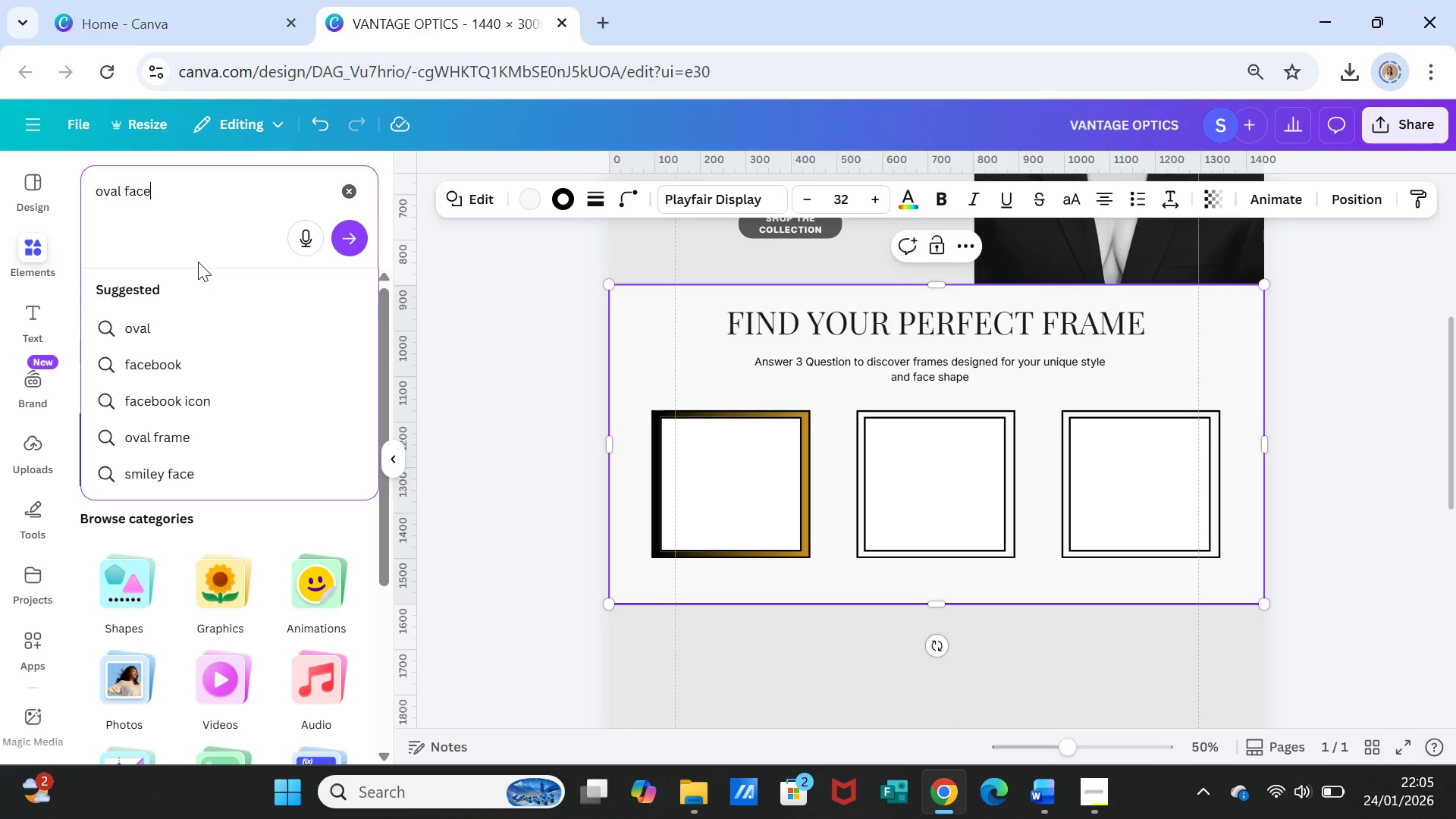 
key(Enter)
 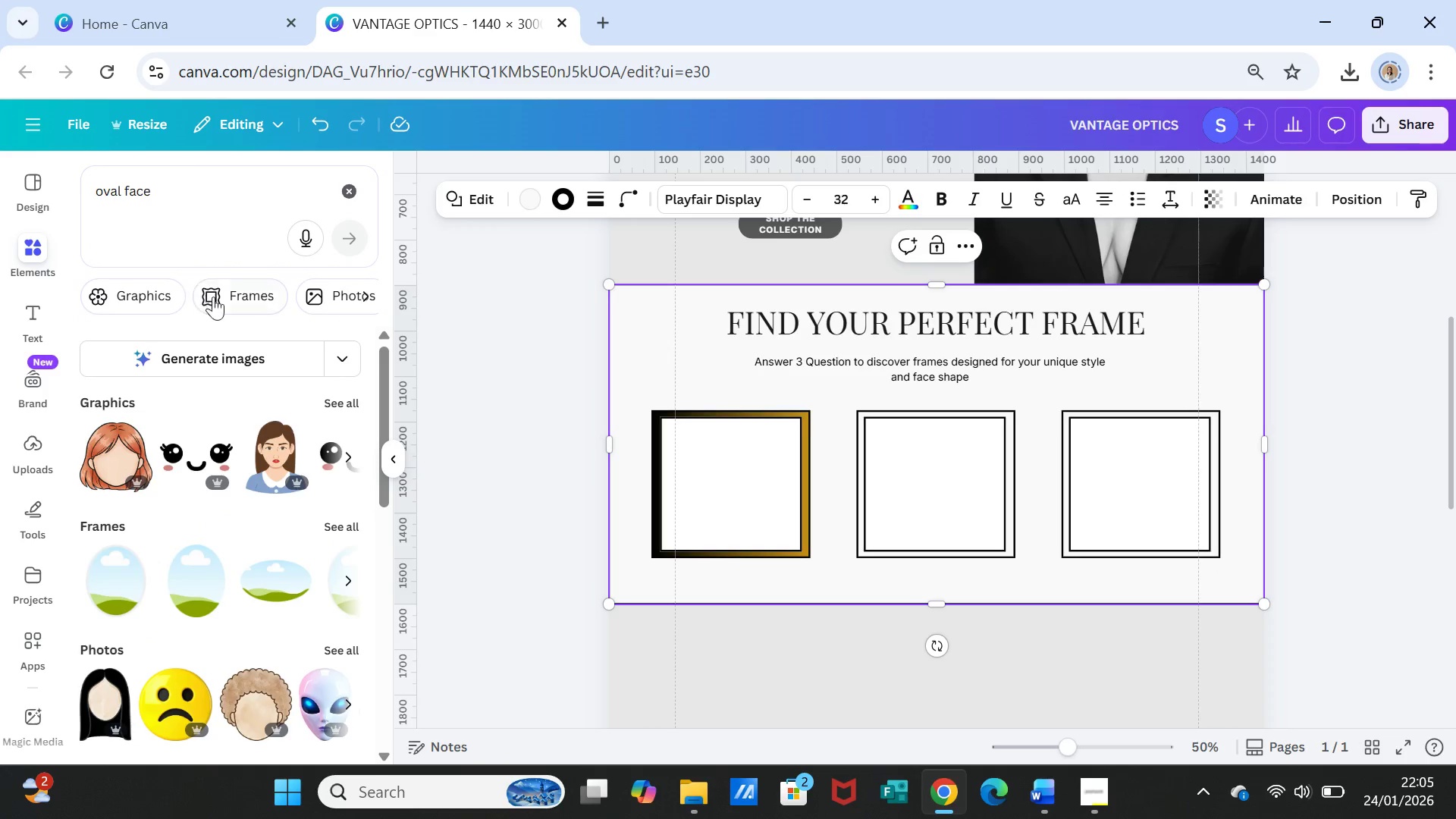 
wait(6.52)
 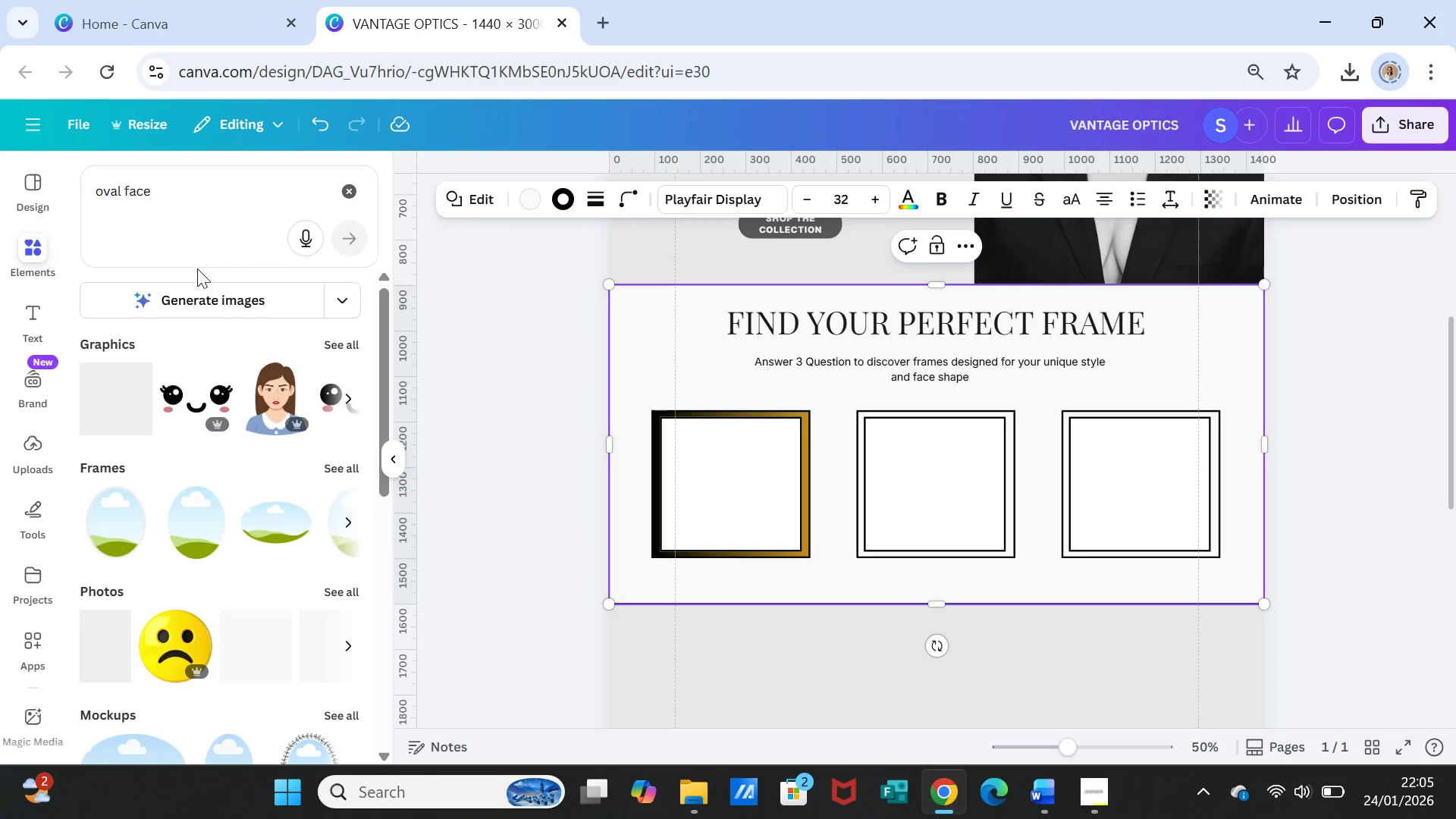 
left_click([339, 400])
 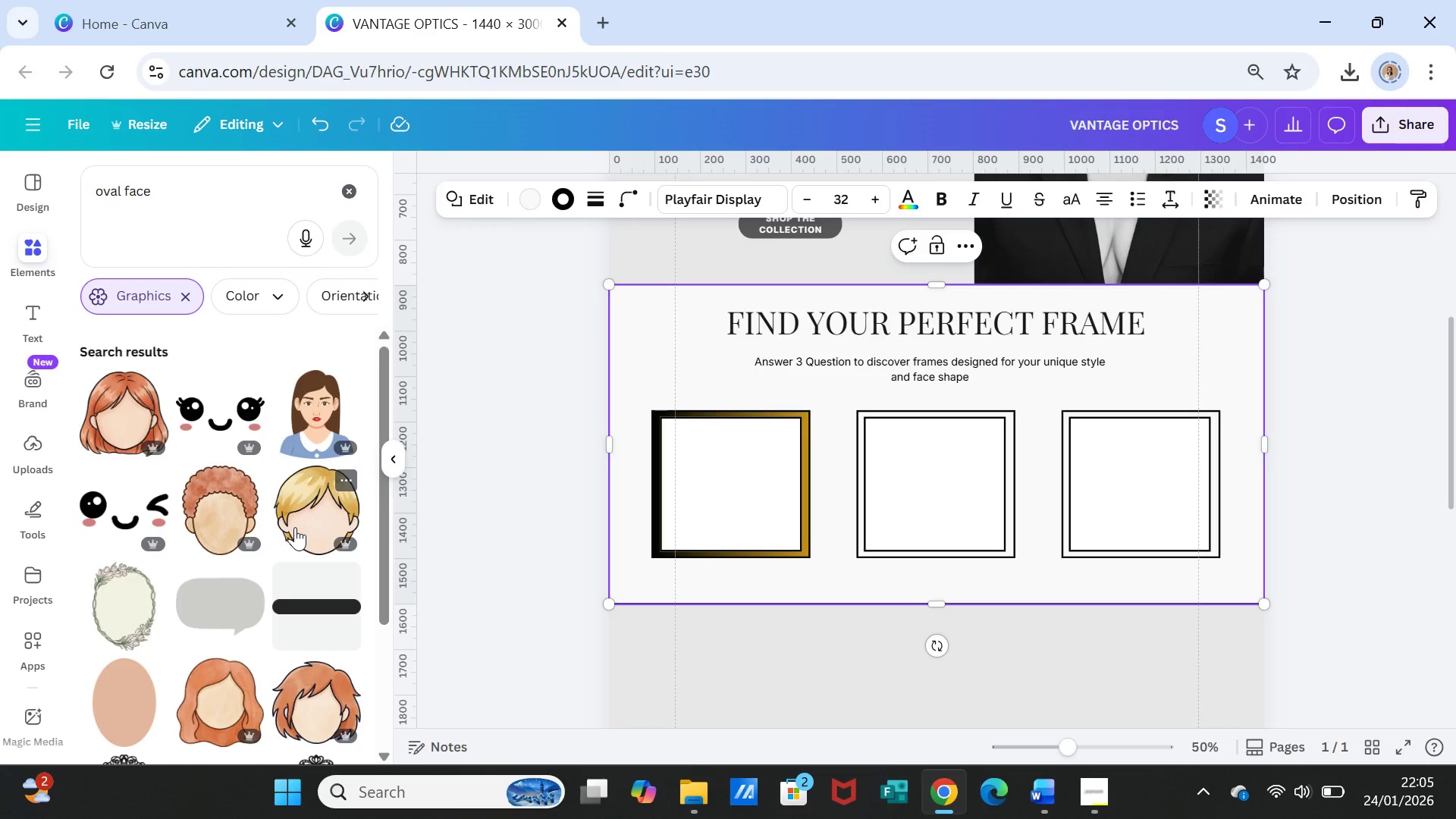 
wait(7.16)
 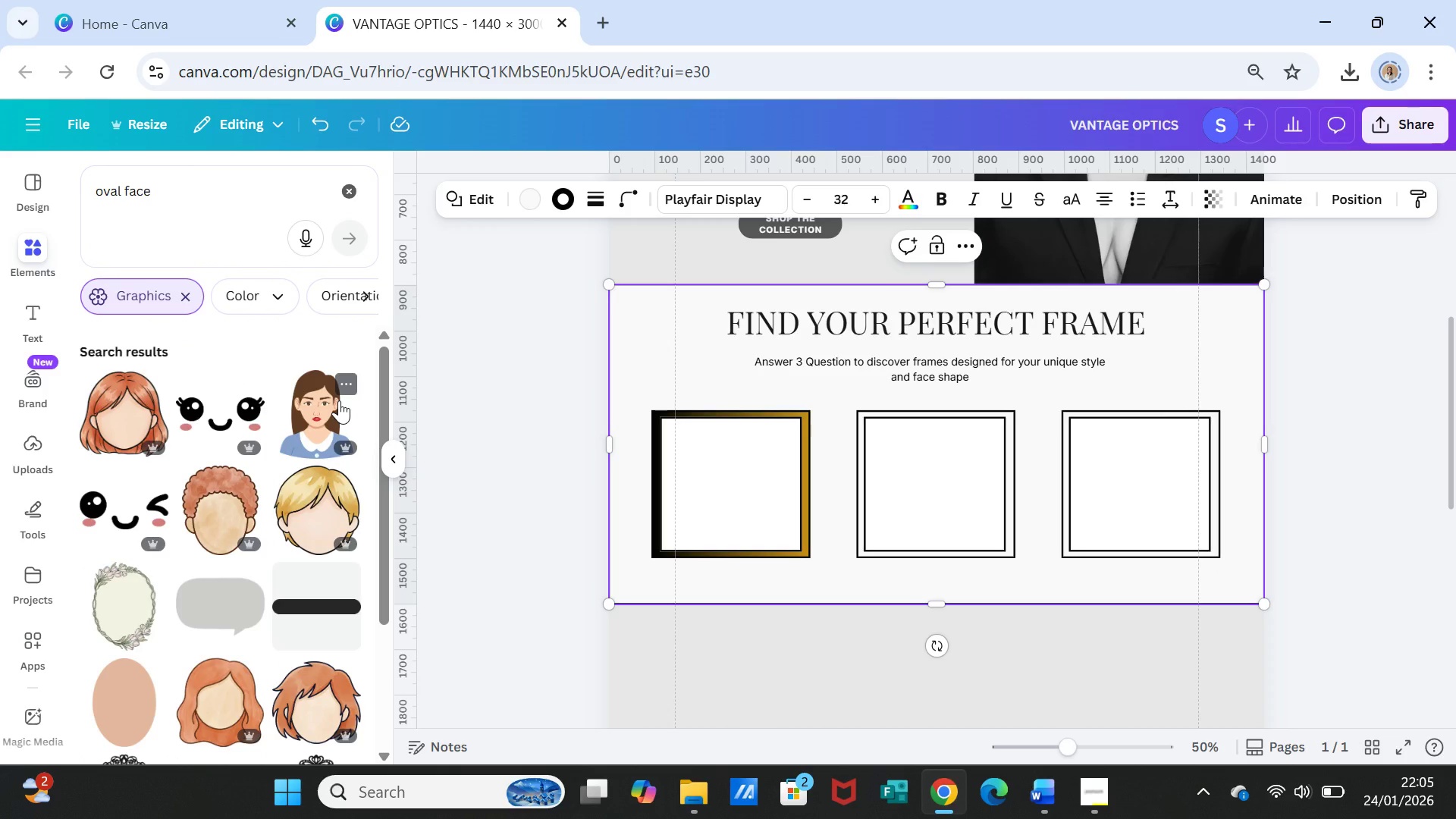 
left_click([294, 527])
 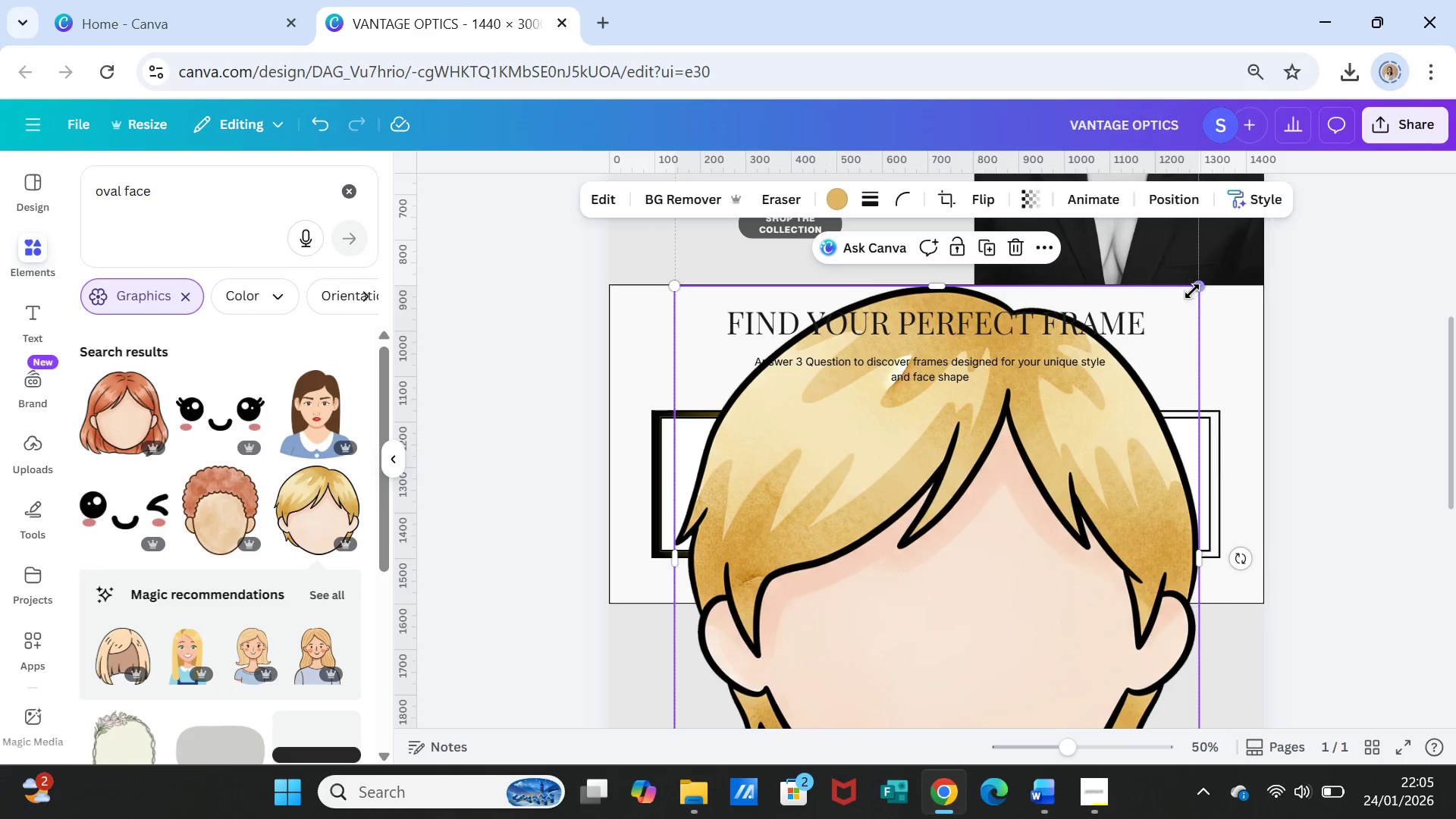 
left_click_drag(start_coordinate=[1194, 289], to_coordinate=[787, 676])
 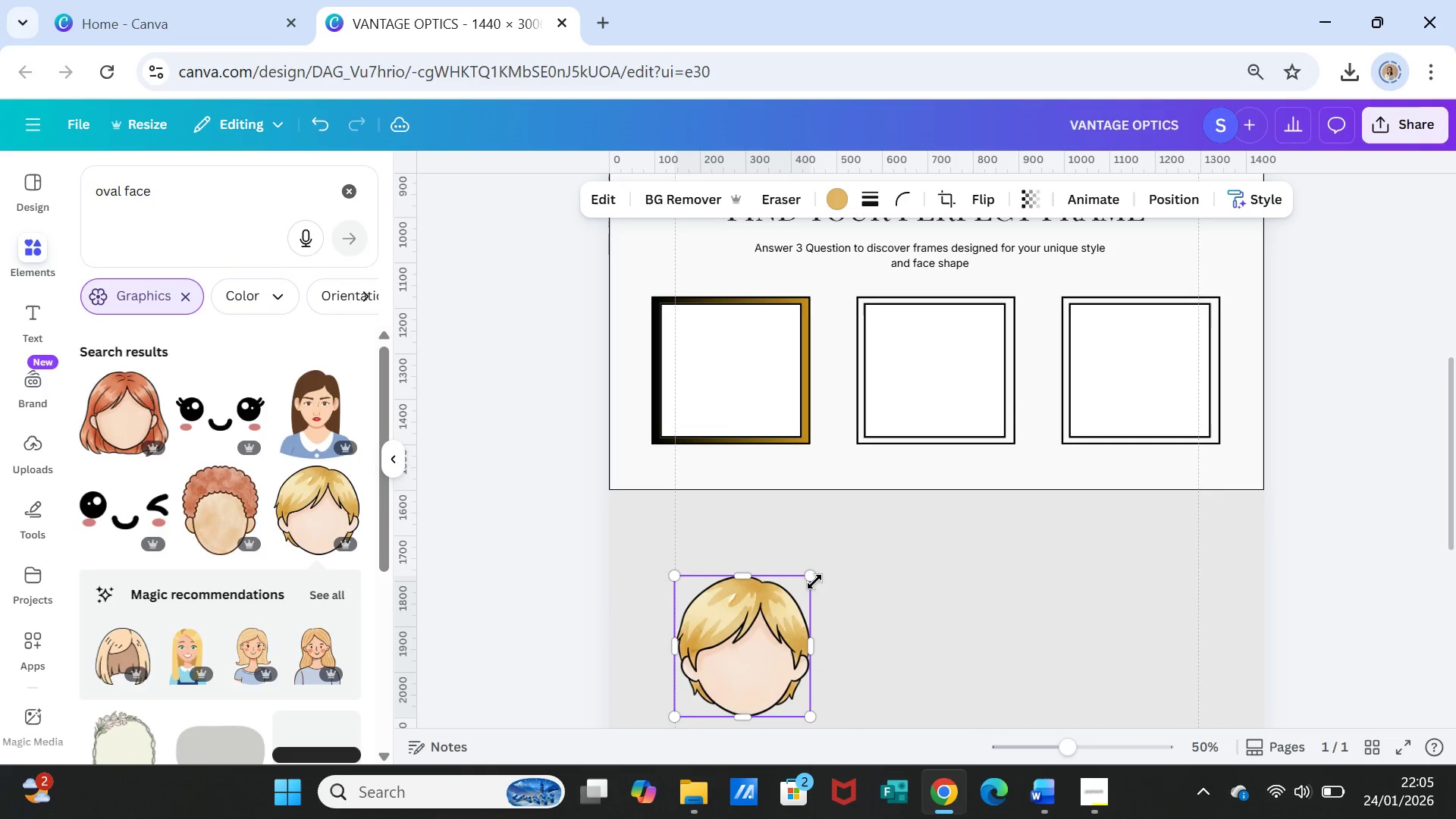 
scroll: coordinate [814, 582], scroll_direction: down, amount: 1.0
 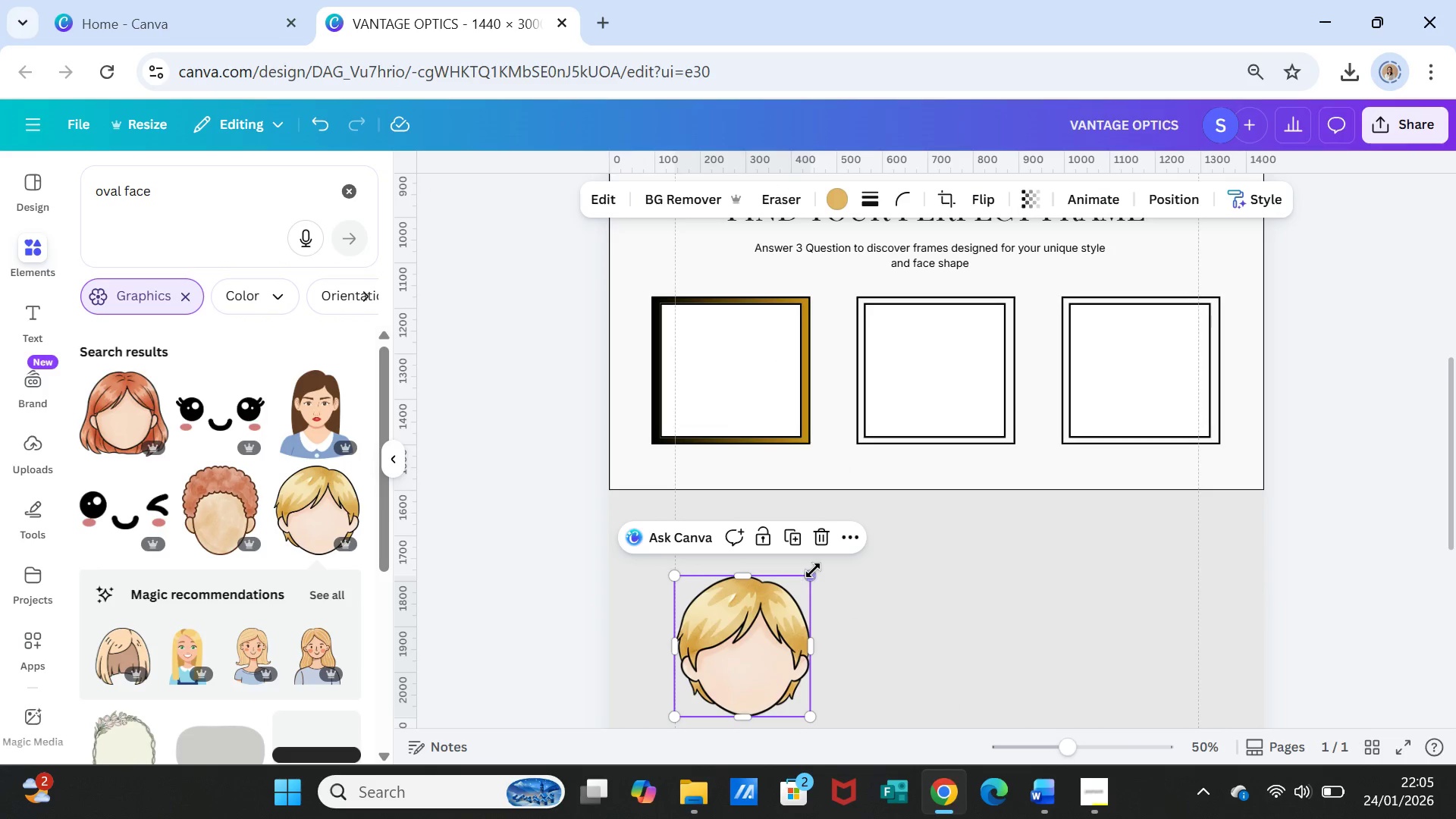 
left_click_drag(start_coordinate=[812, 573], to_coordinate=[715, 666])
 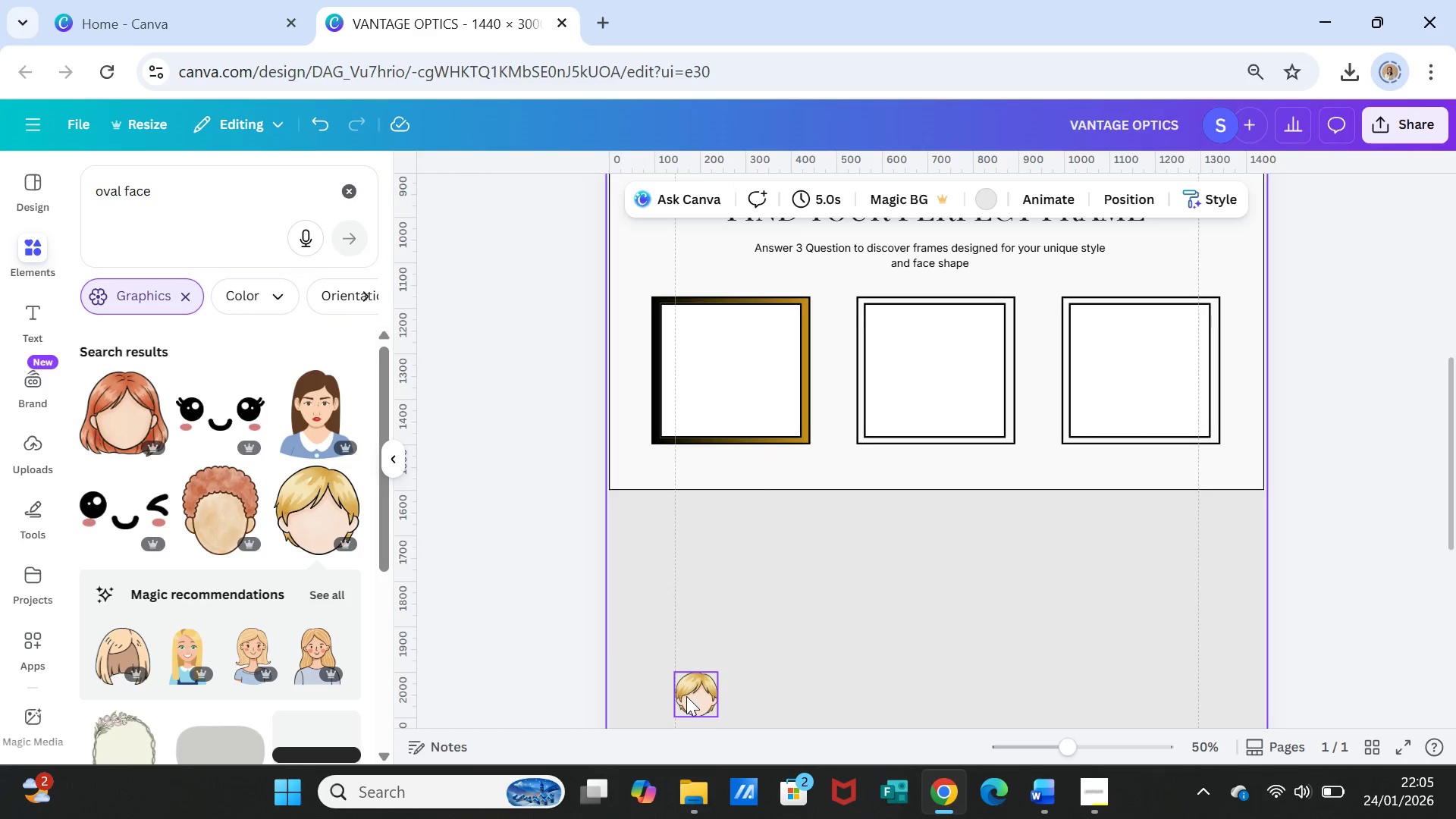 
left_click_drag(start_coordinate=[686, 696], to_coordinate=[720, 332])
 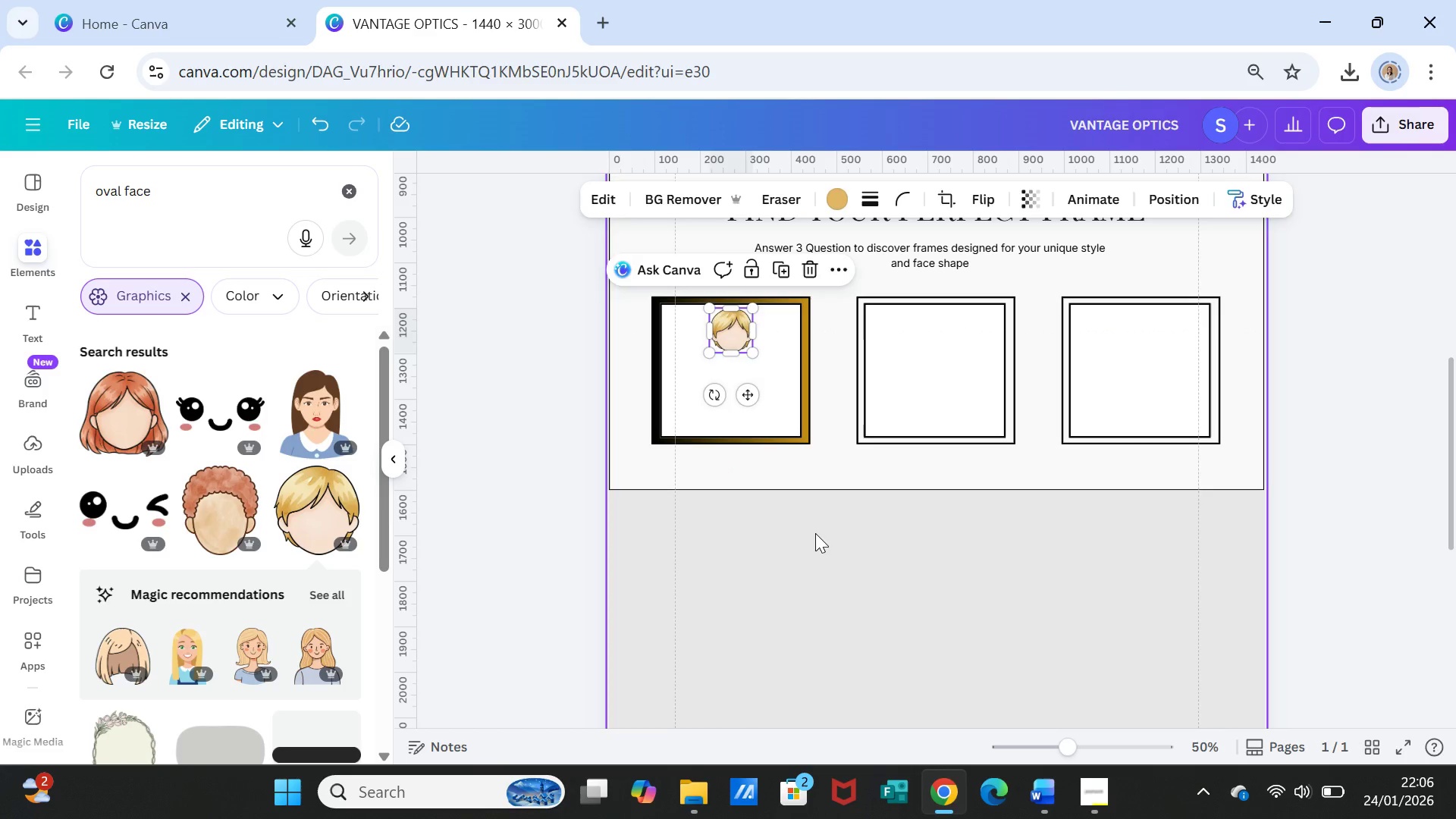 
left_click([815, 533])
 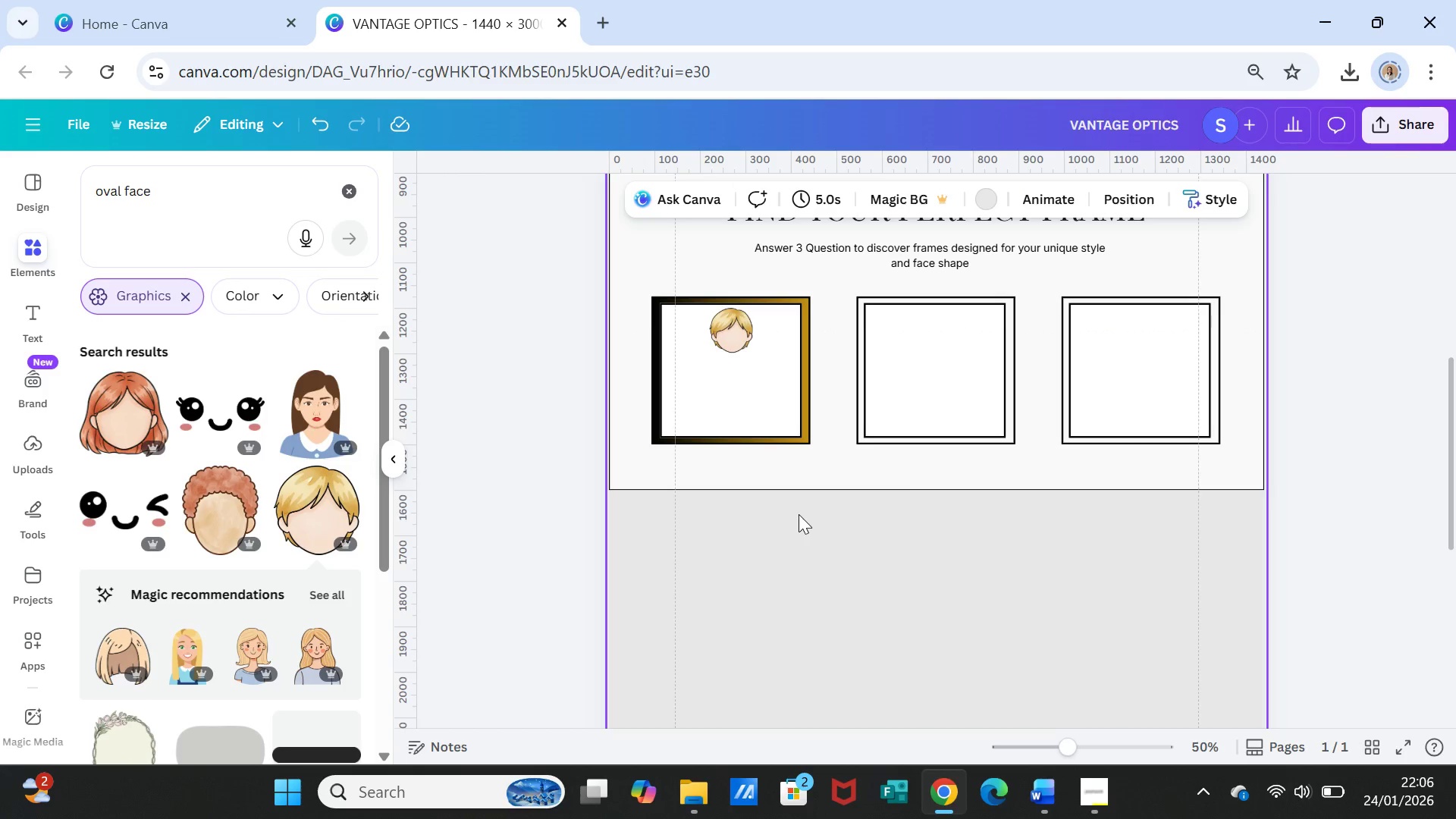 
left_click([736, 323])
 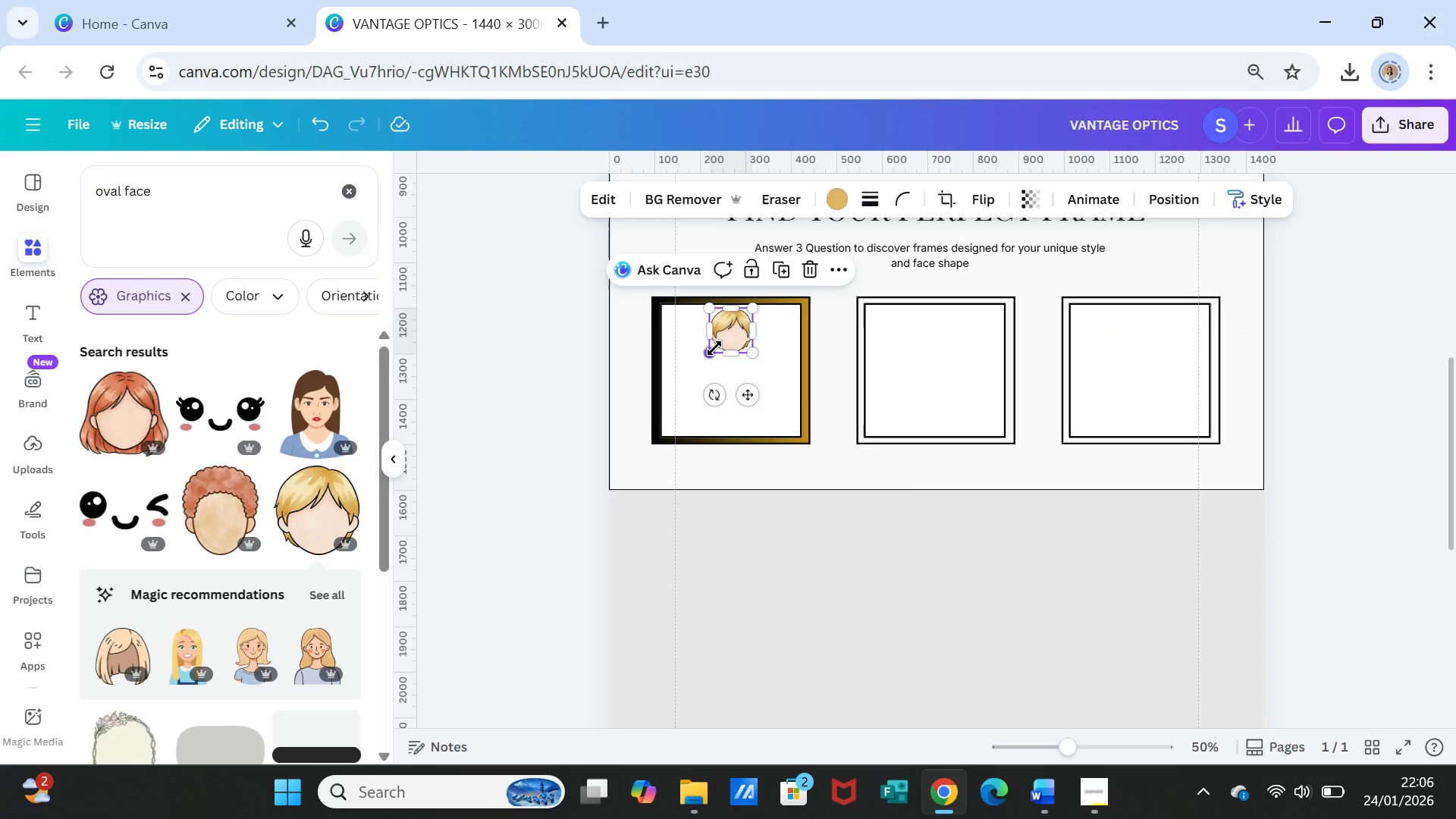 
left_click_drag(start_coordinate=[714, 348], to_coordinate=[723, 342])
 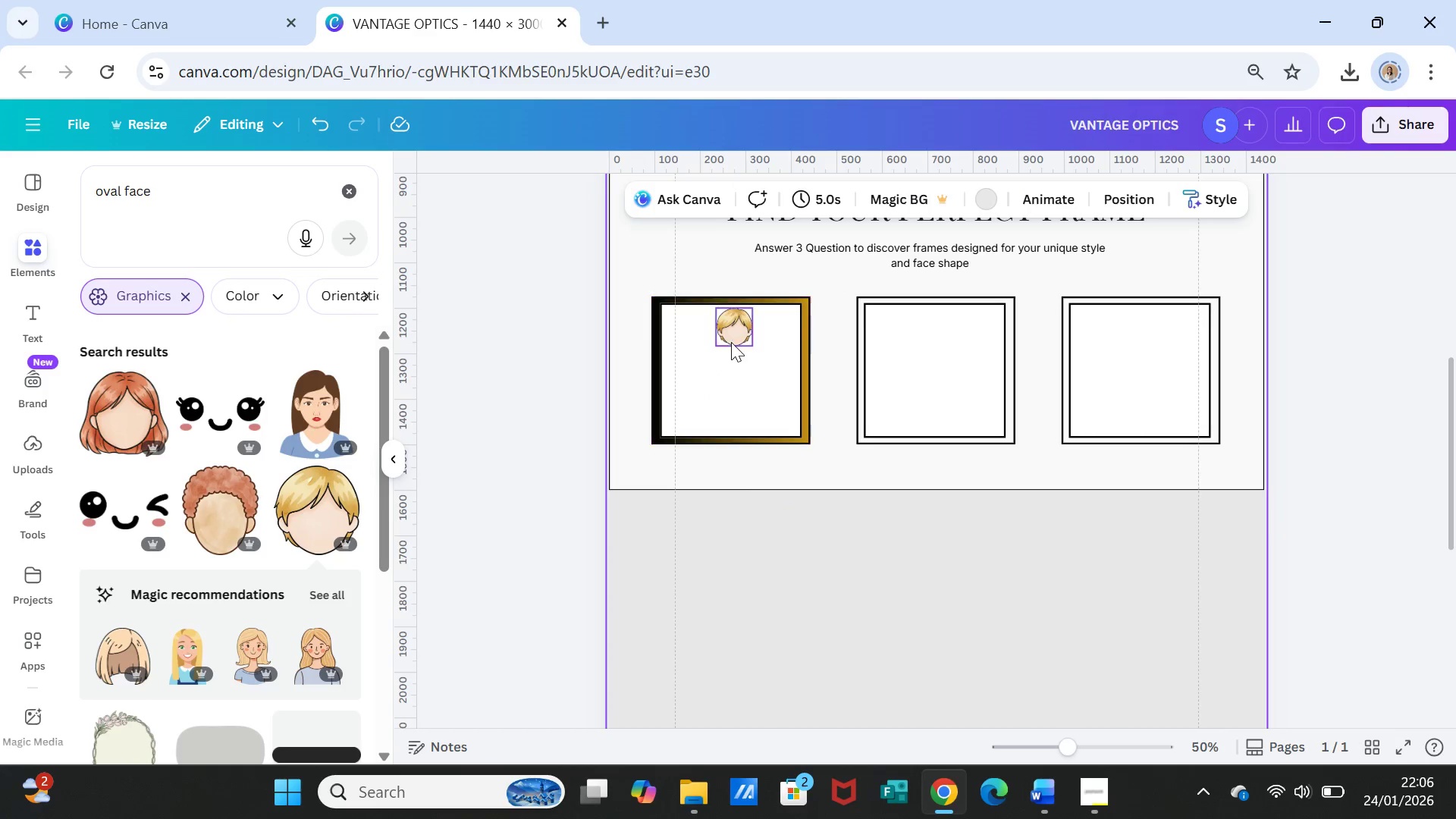 
left_click([731, 339])
 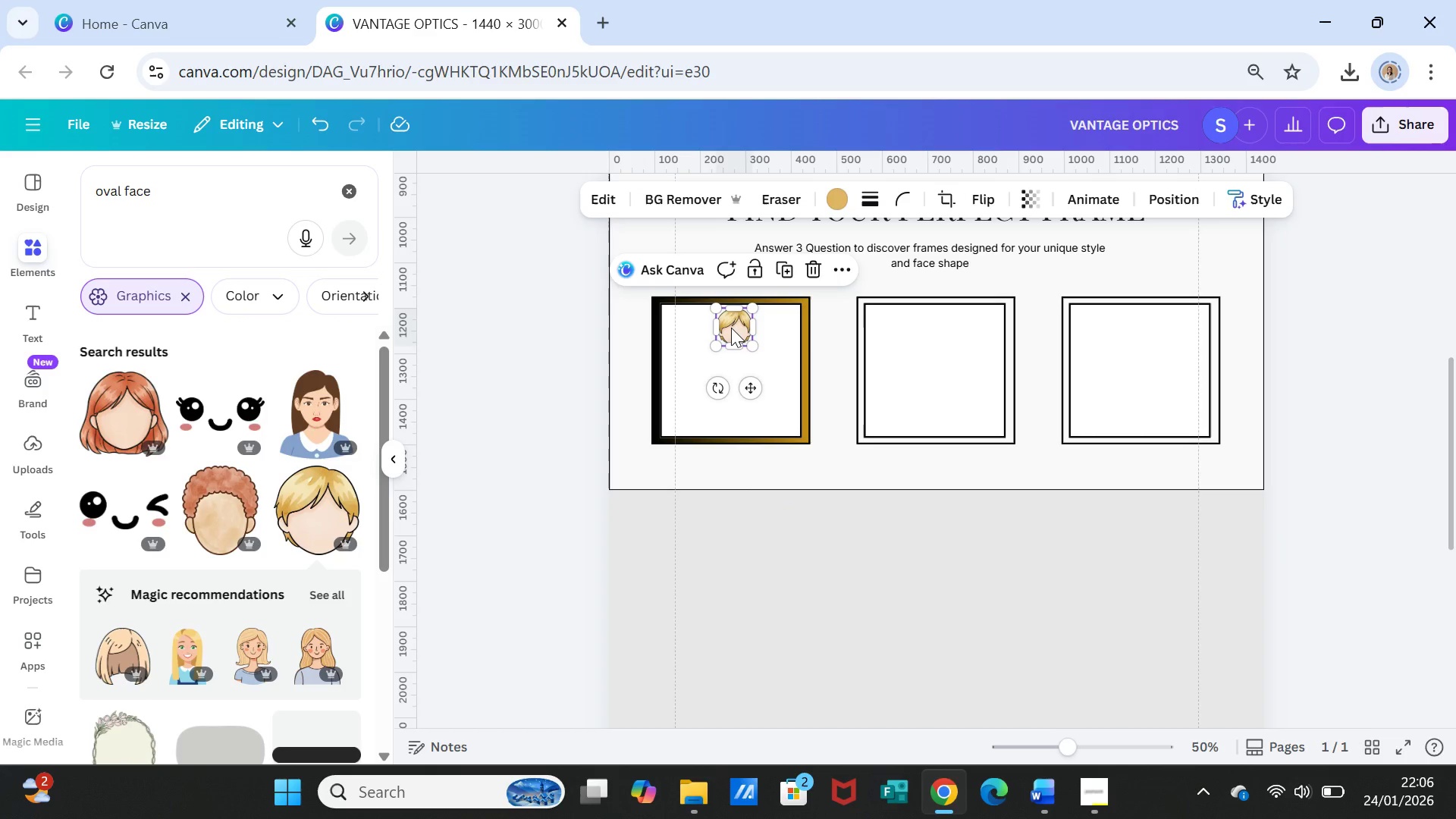 
left_click_drag(start_coordinate=[731, 328], to_coordinate=[727, 338])
 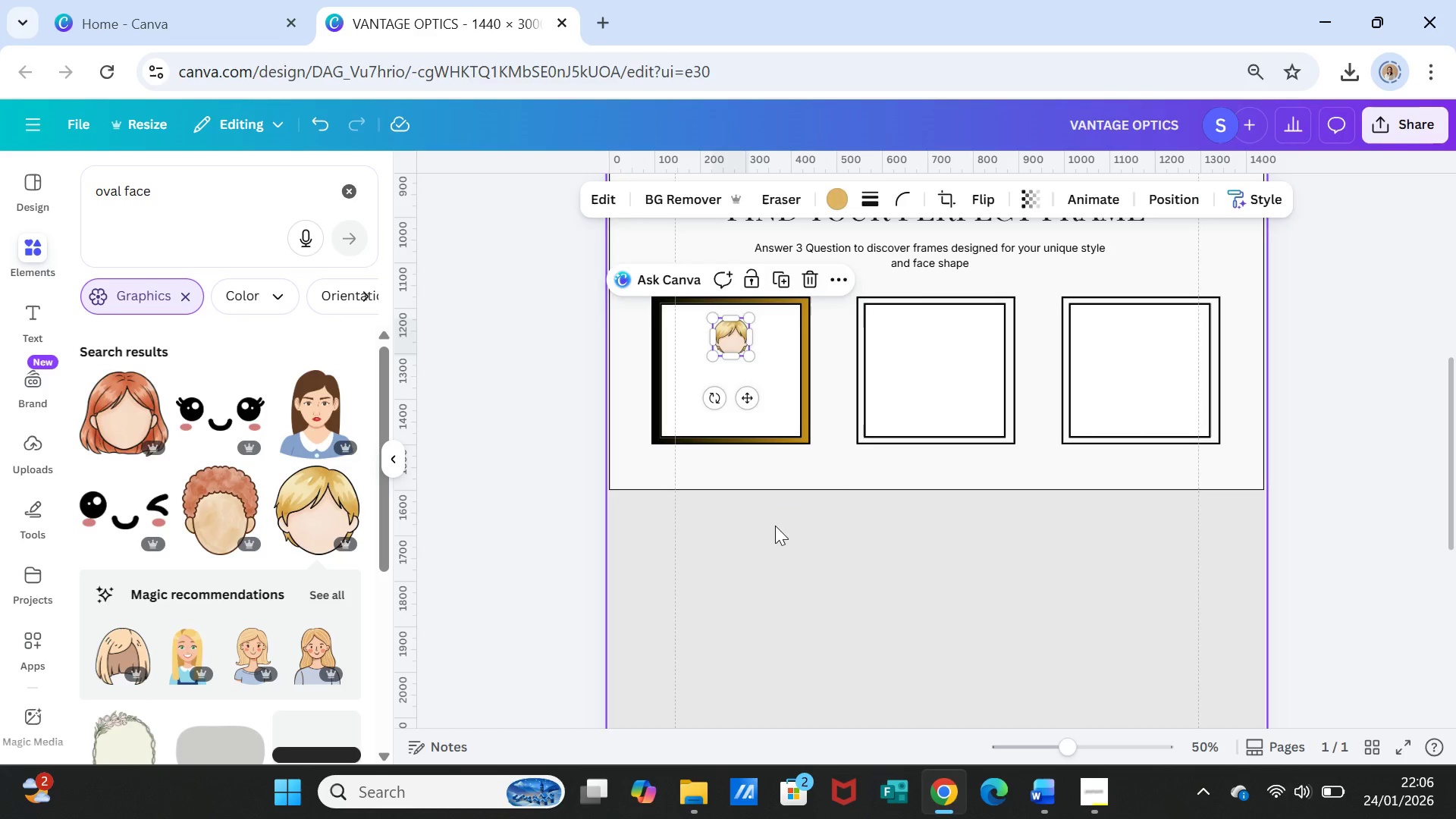 
left_click([775, 526])
 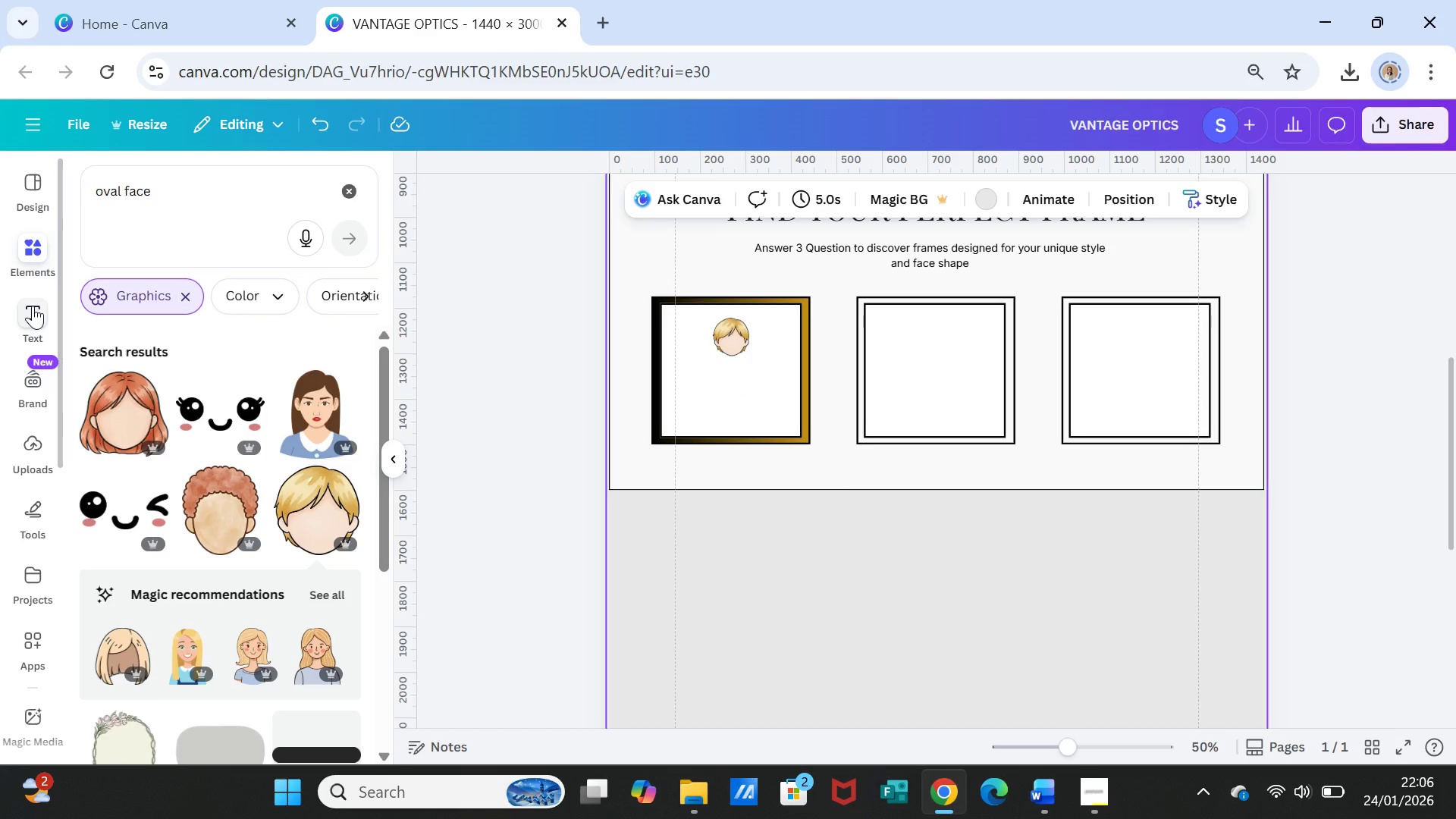 
left_click([33, 306])
 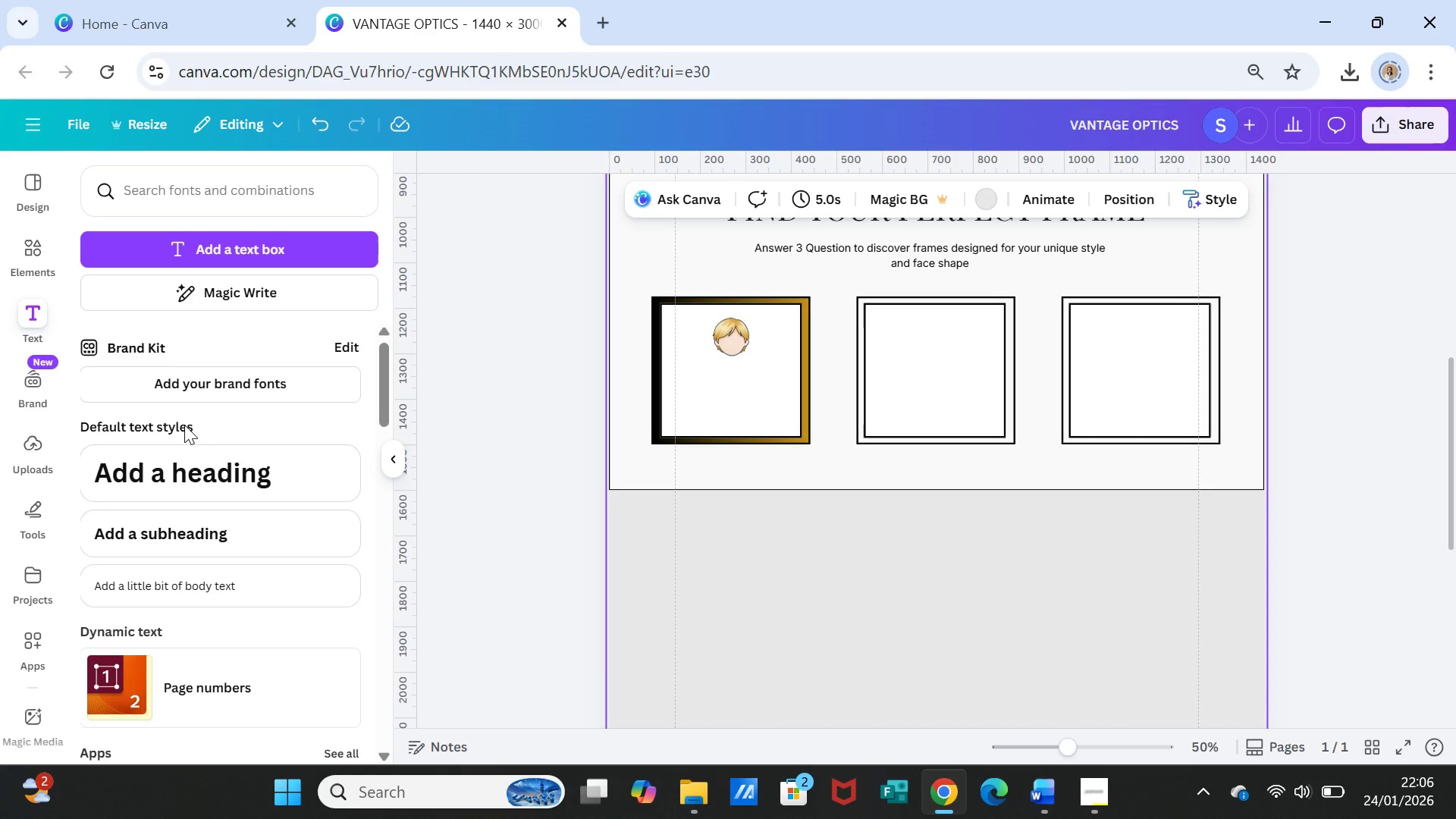 
left_click([910, 333])
 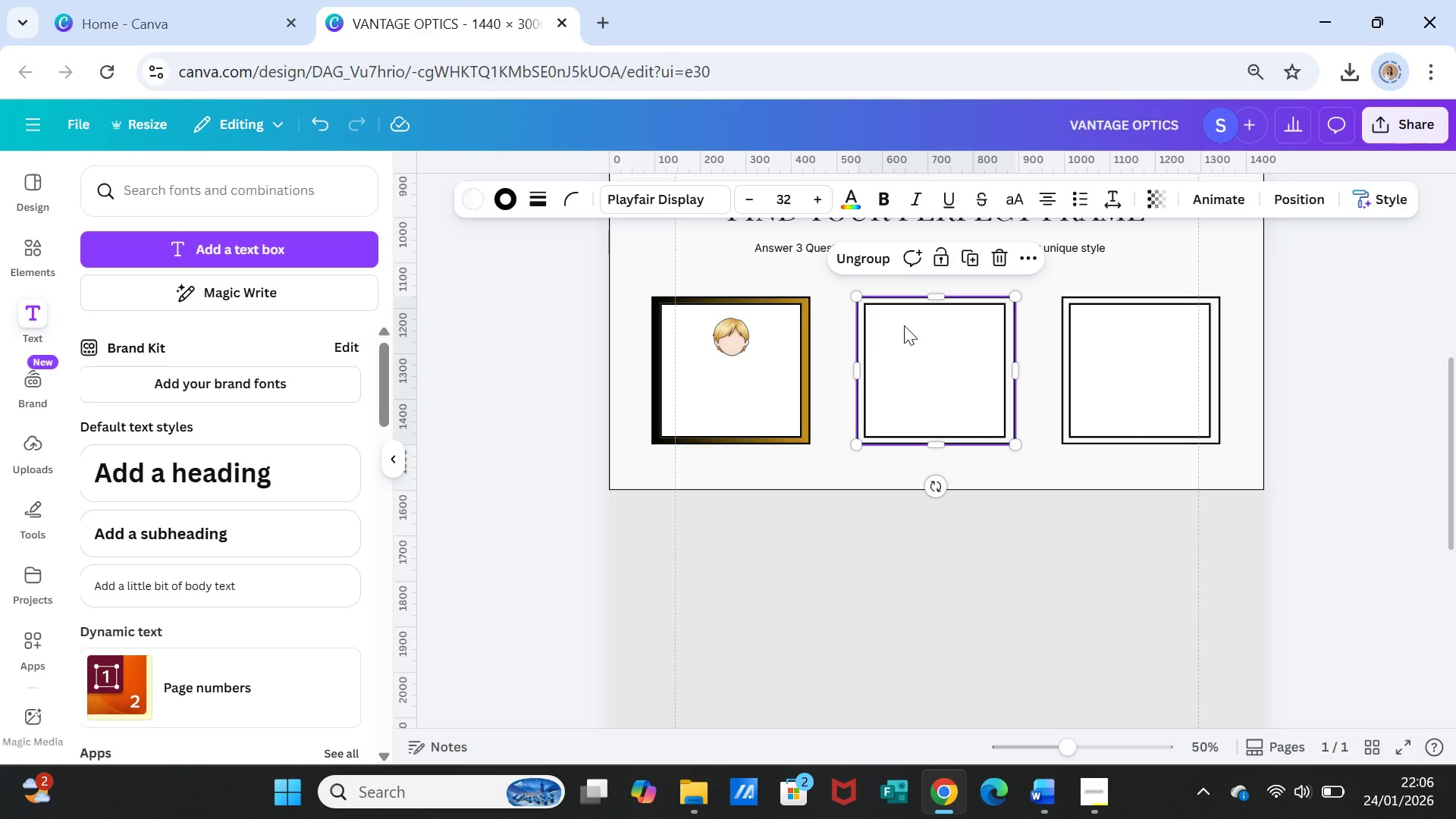 
key(Delete)
 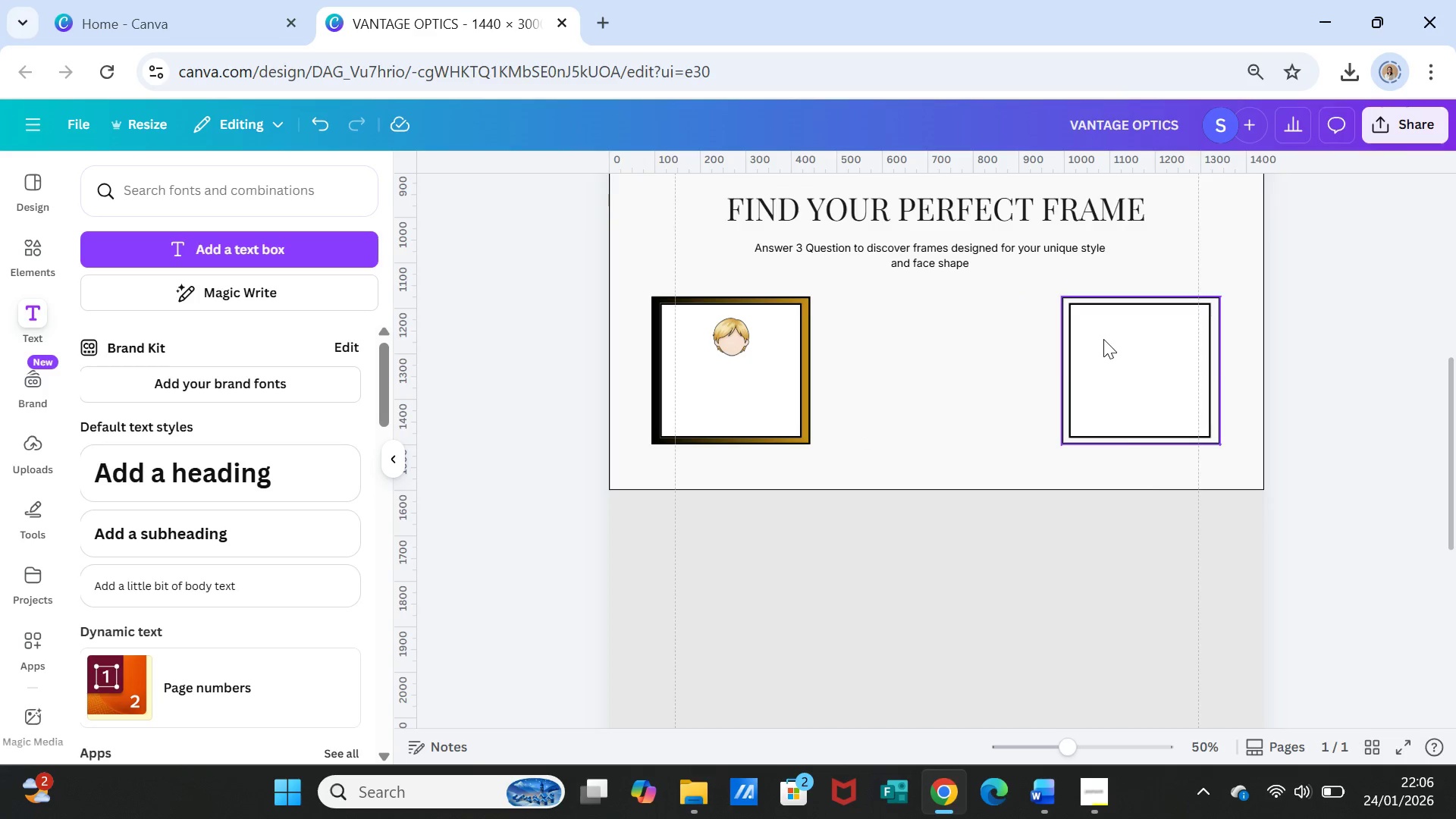 
left_click([1103, 339])
 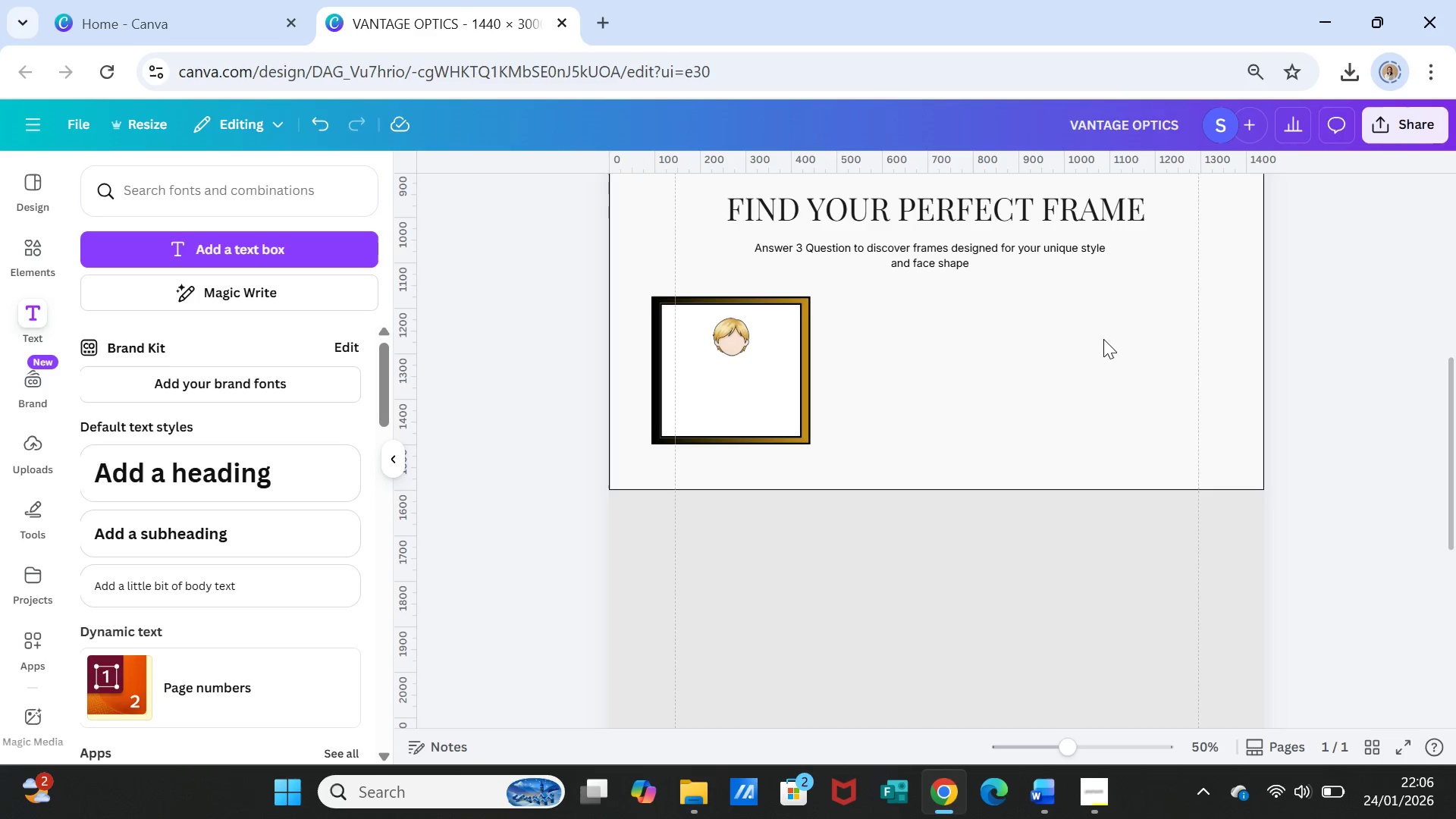 
key(Delete)
 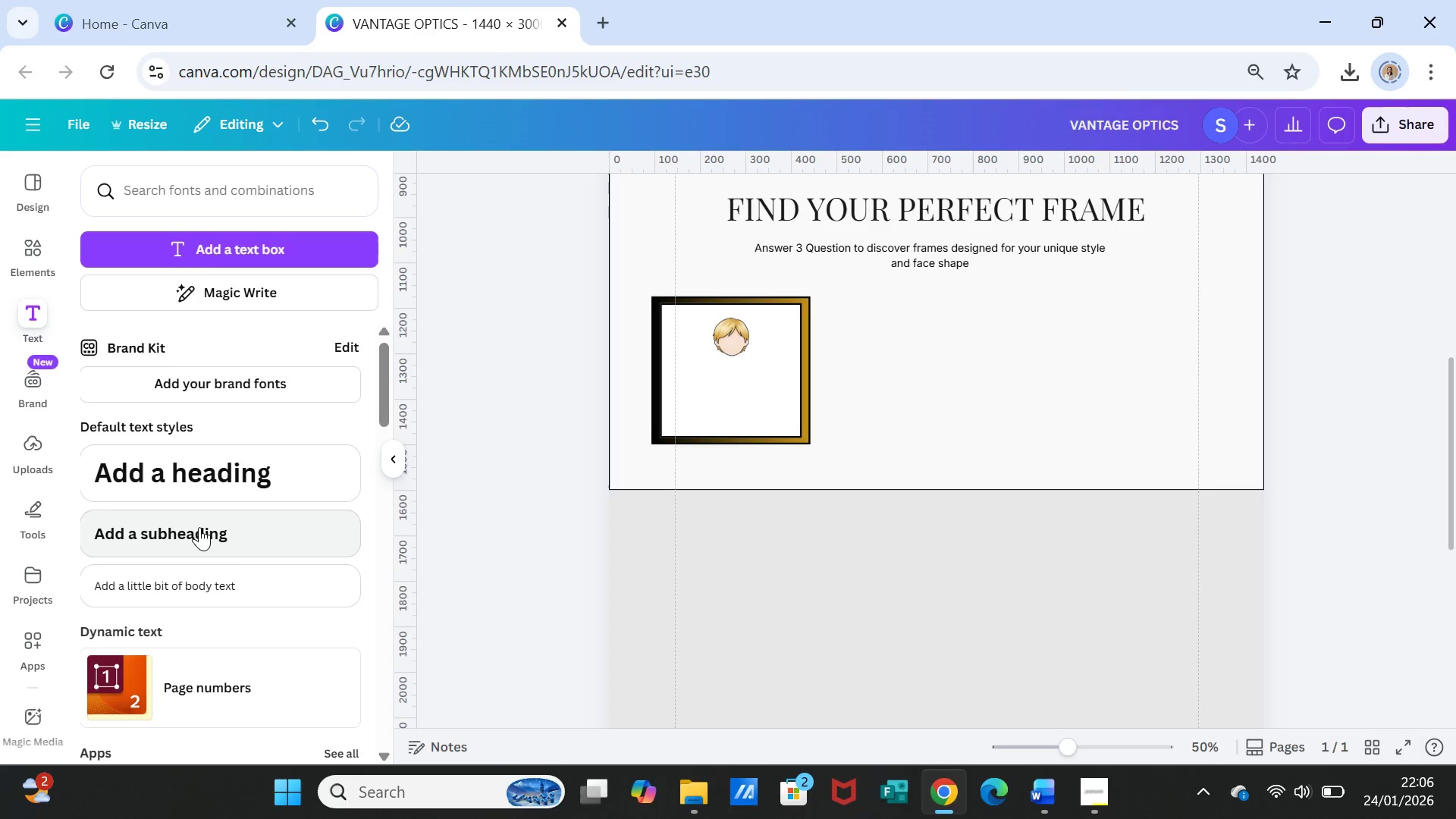 
left_click([205, 238])
 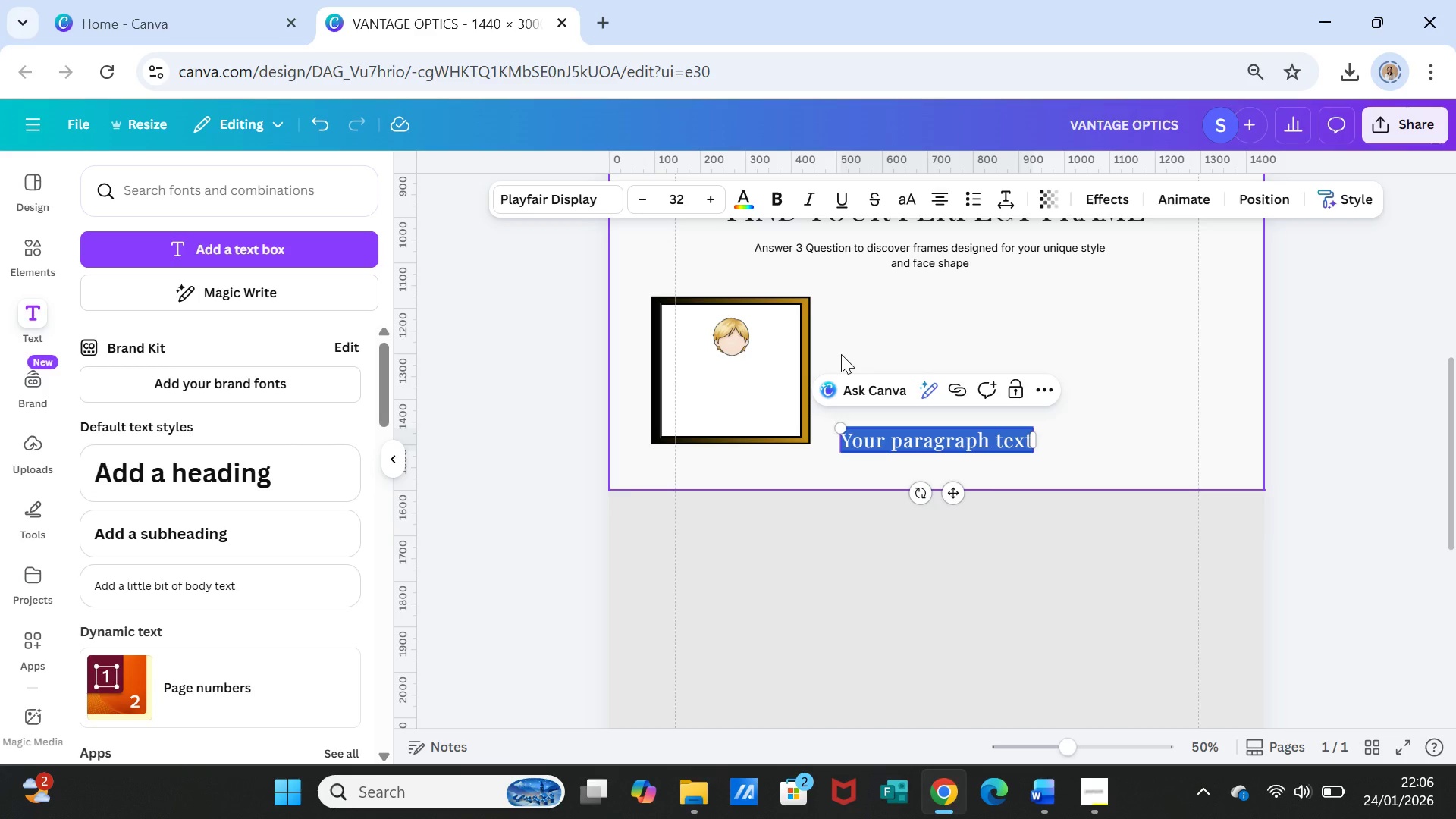 
type(Oval Face)
 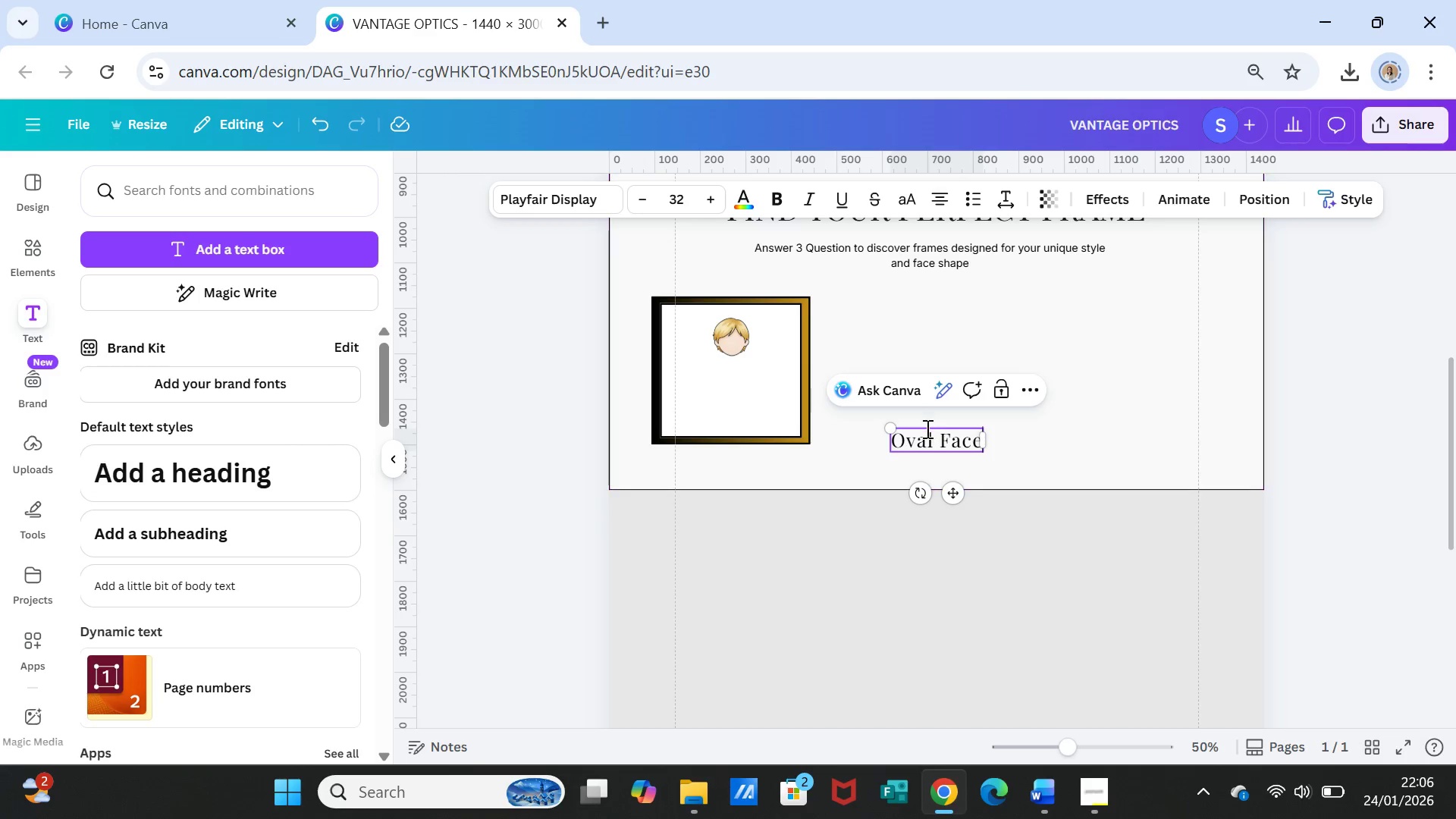 
double_click([924, 441])
 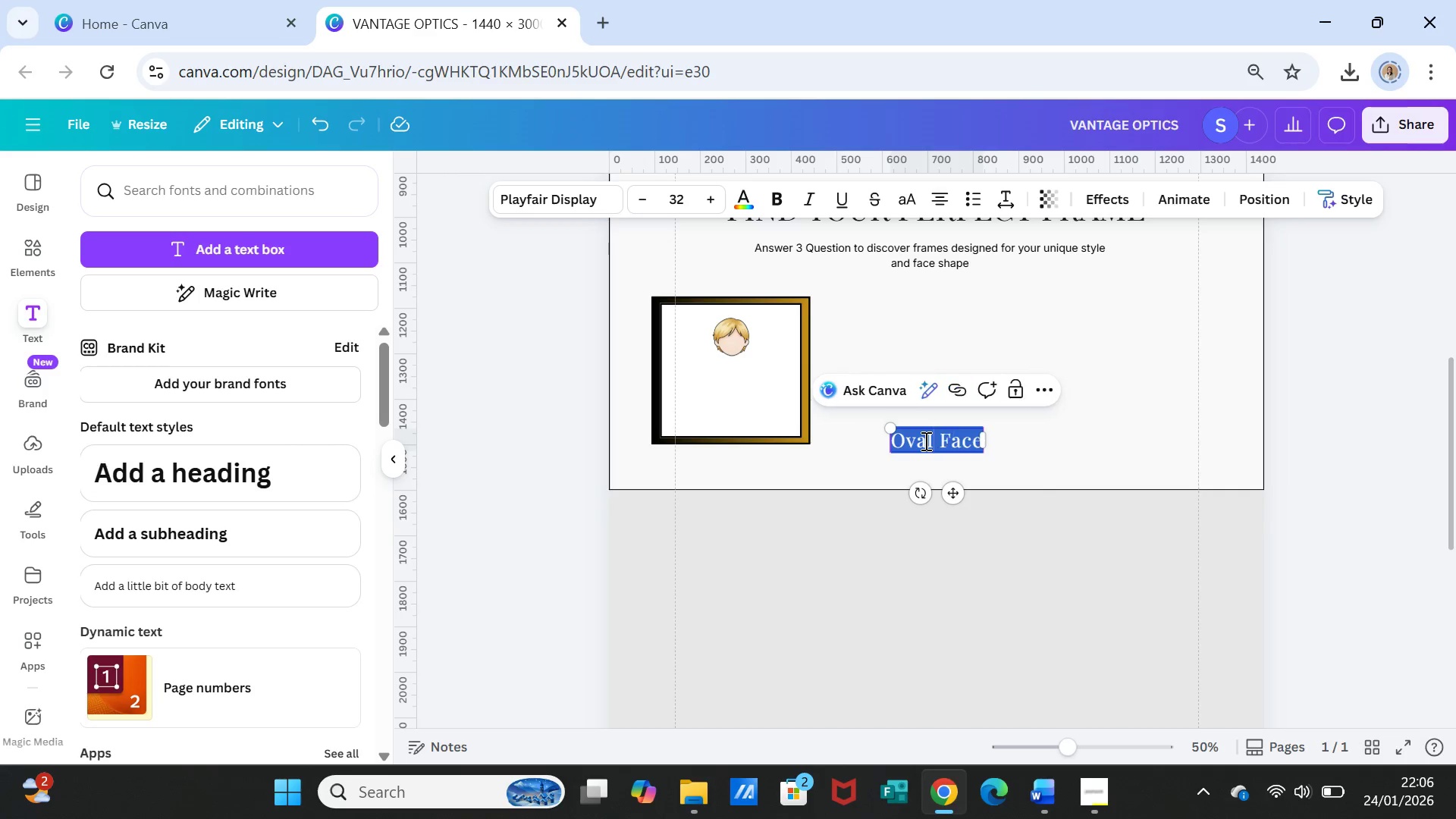 
triple_click([924, 441])
 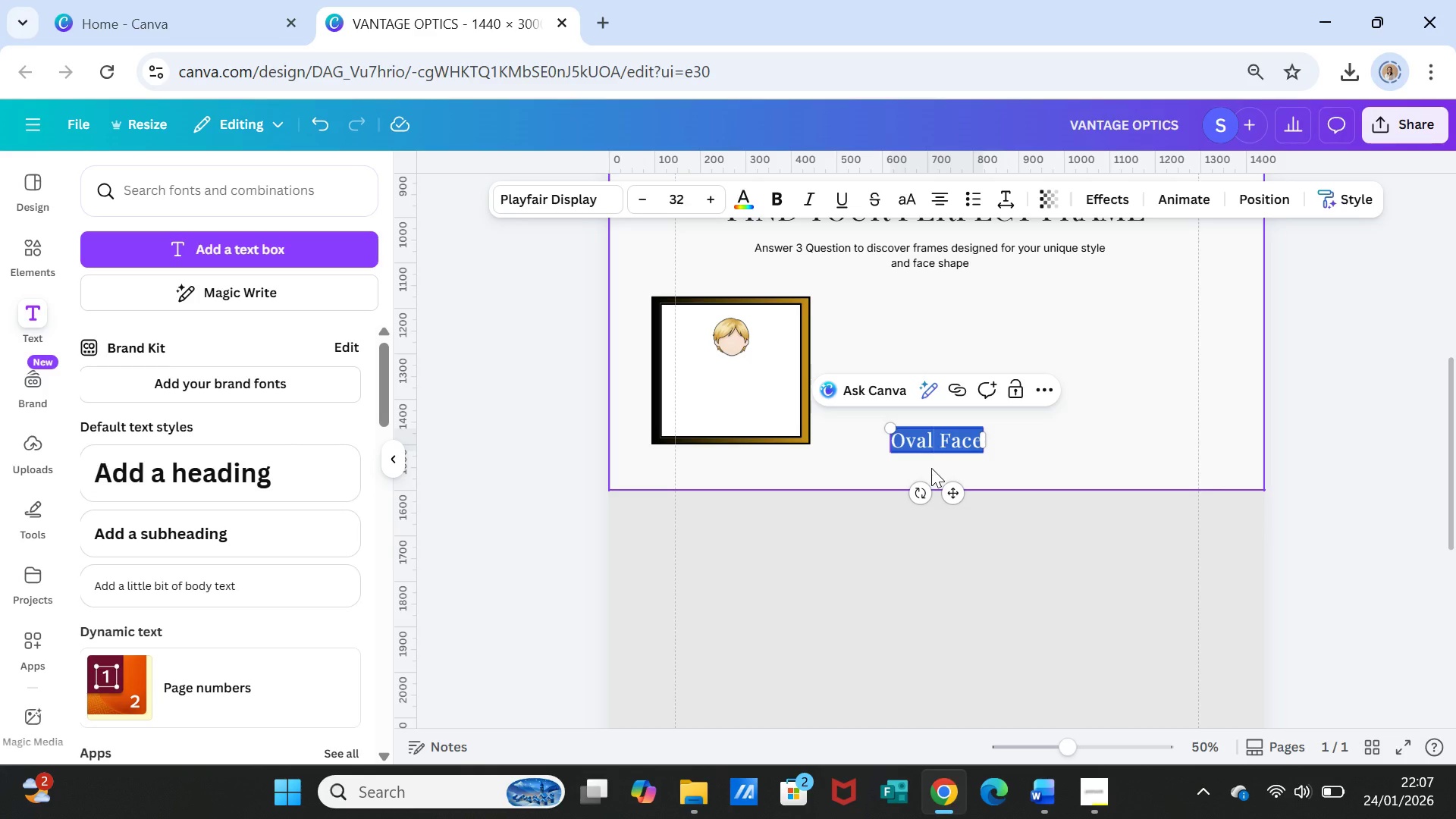 
wait(33.27)
 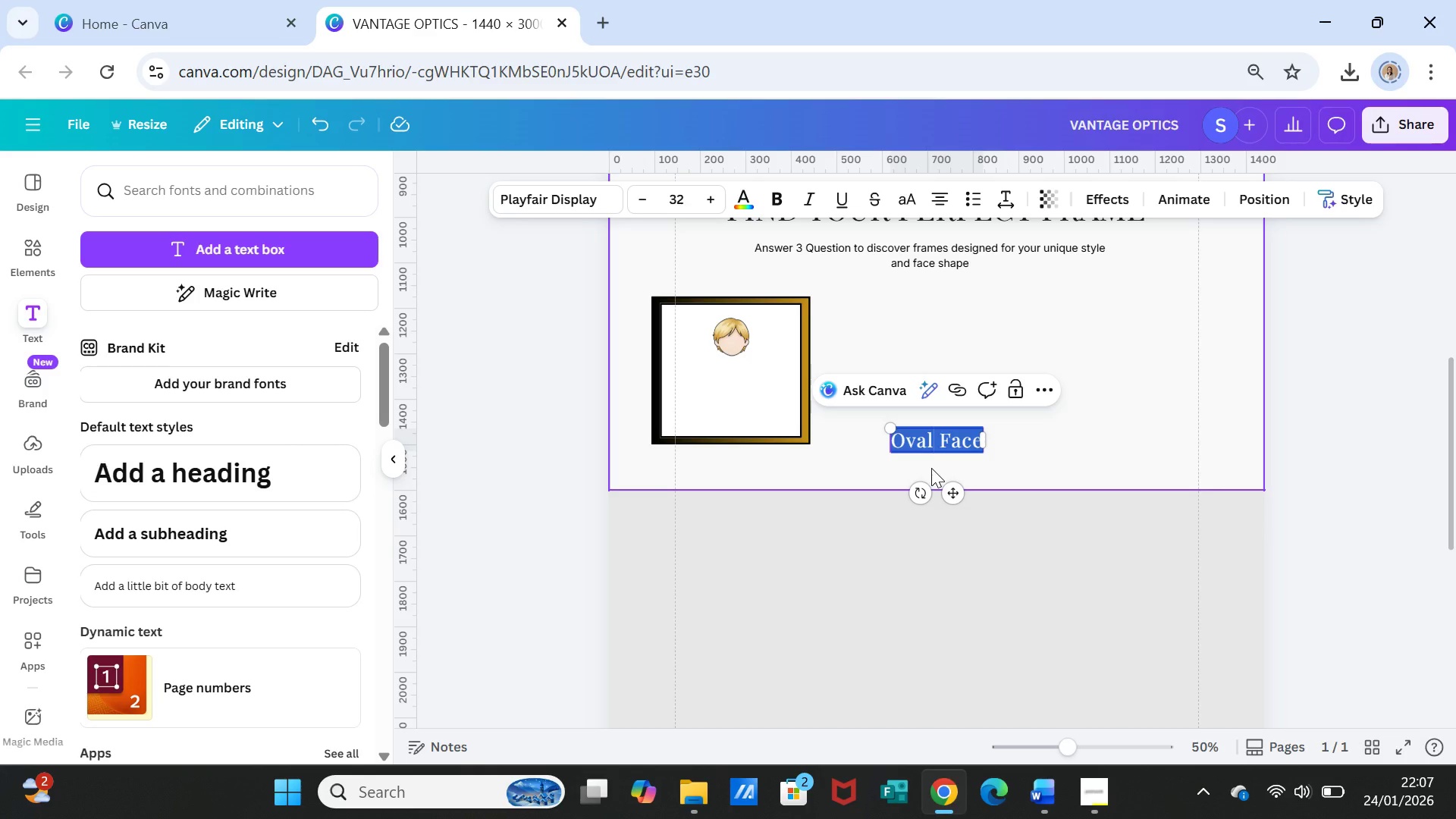 
left_click([675, 202])
 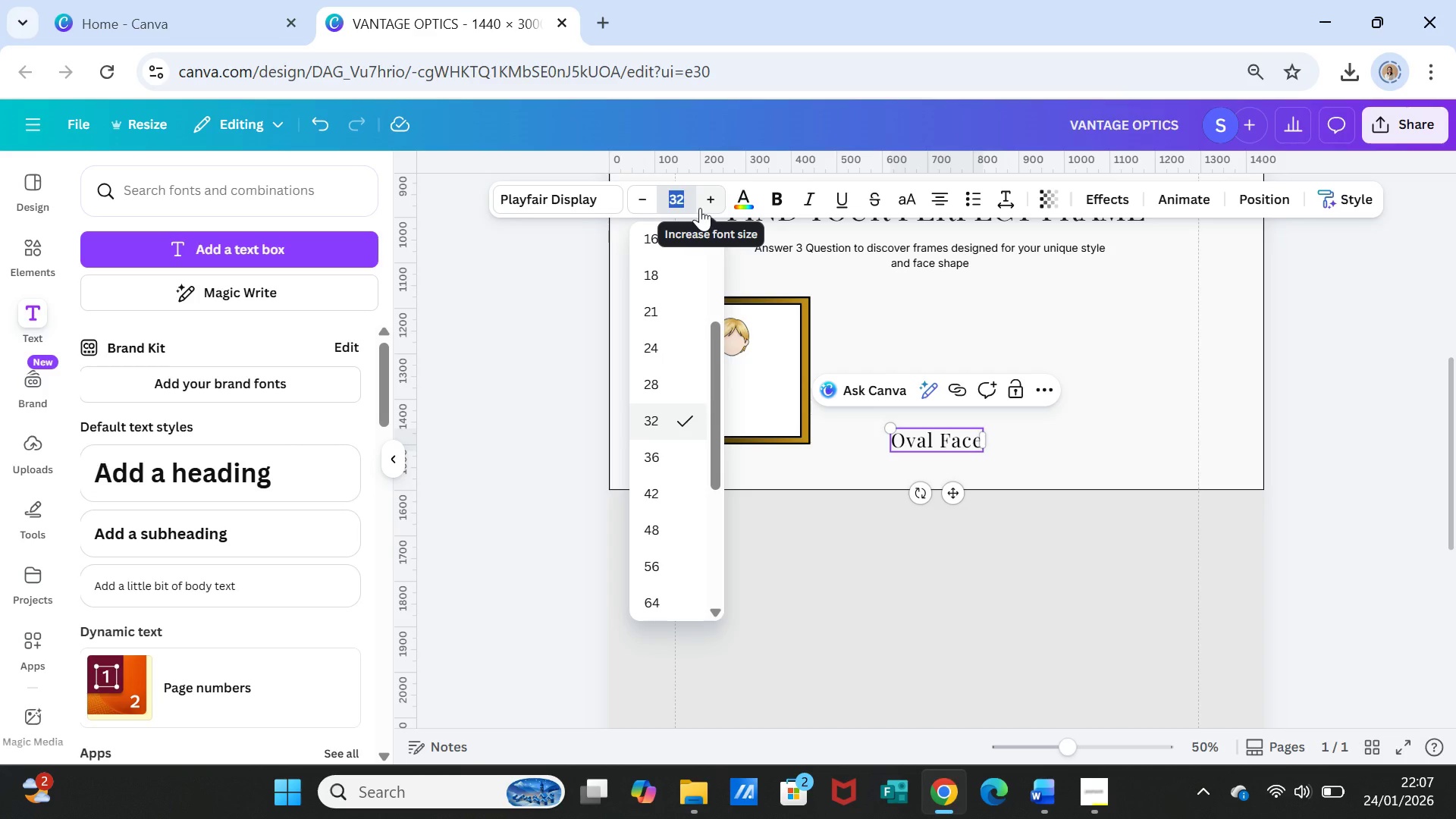 
type(20)
 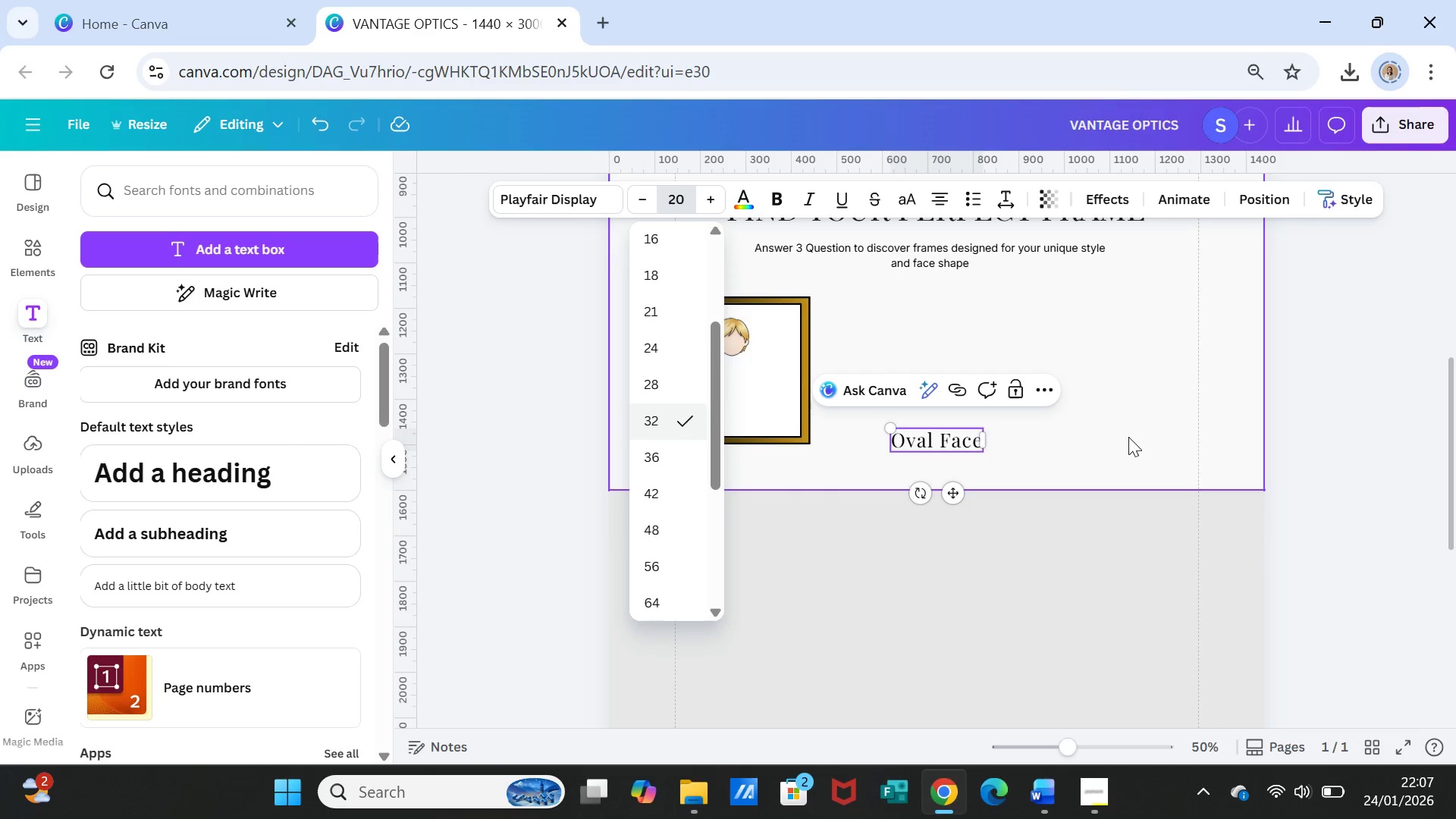 
left_click([1129, 436])
 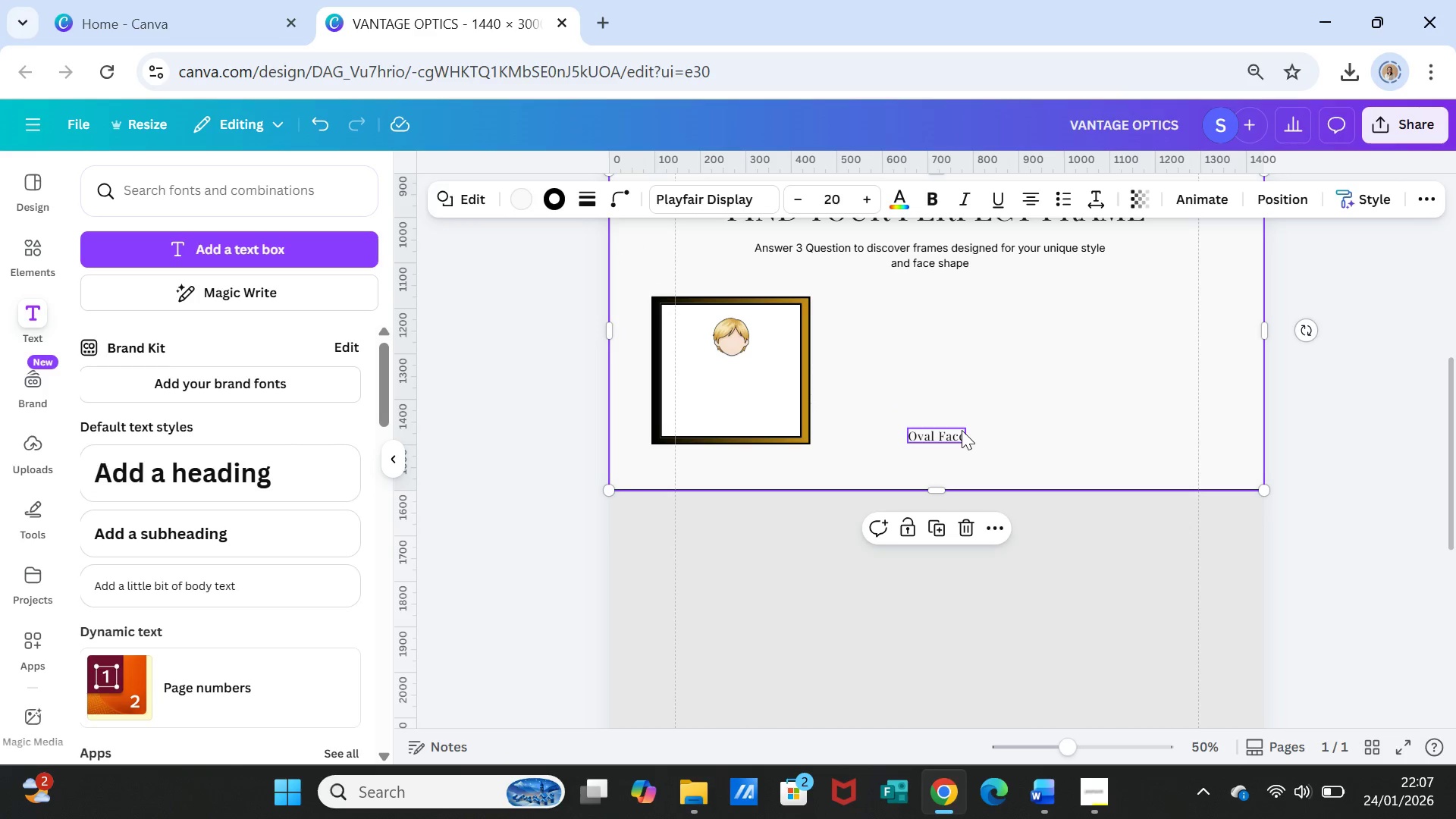 
left_click([961, 430])
 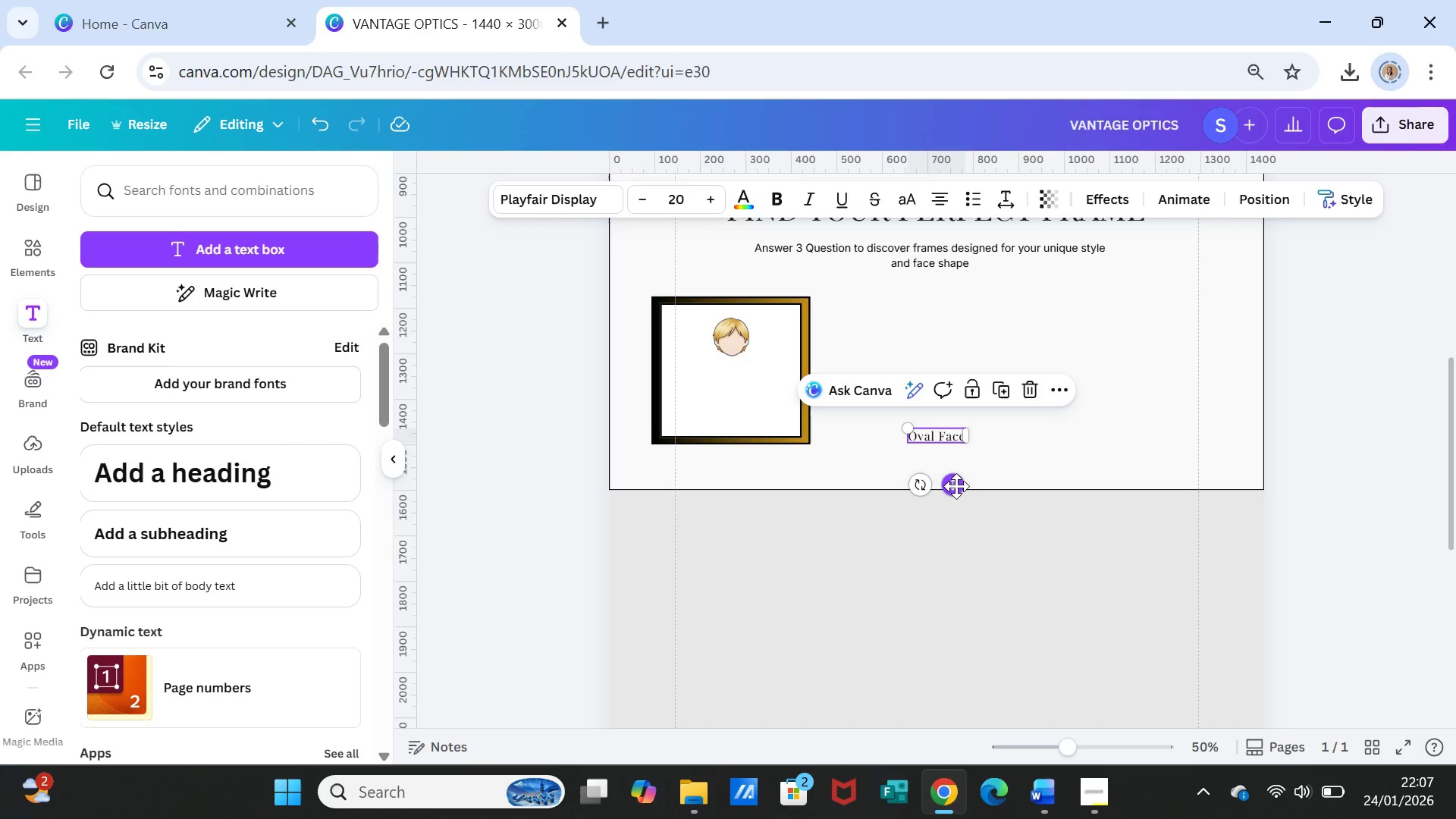 
left_click_drag(start_coordinate=[956, 486], to_coordinate=[750, 425])
 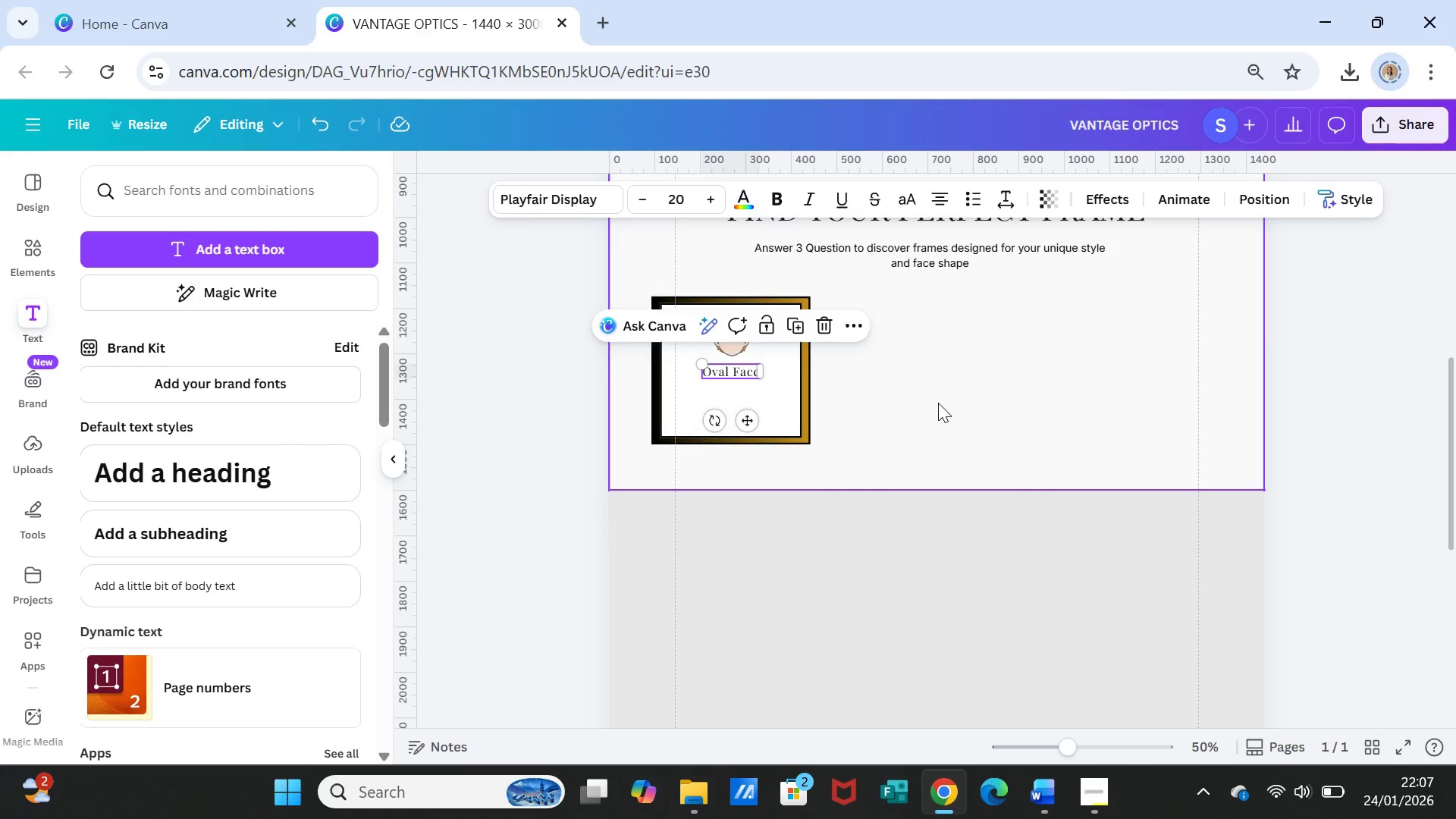 
left_click([938, 403])
 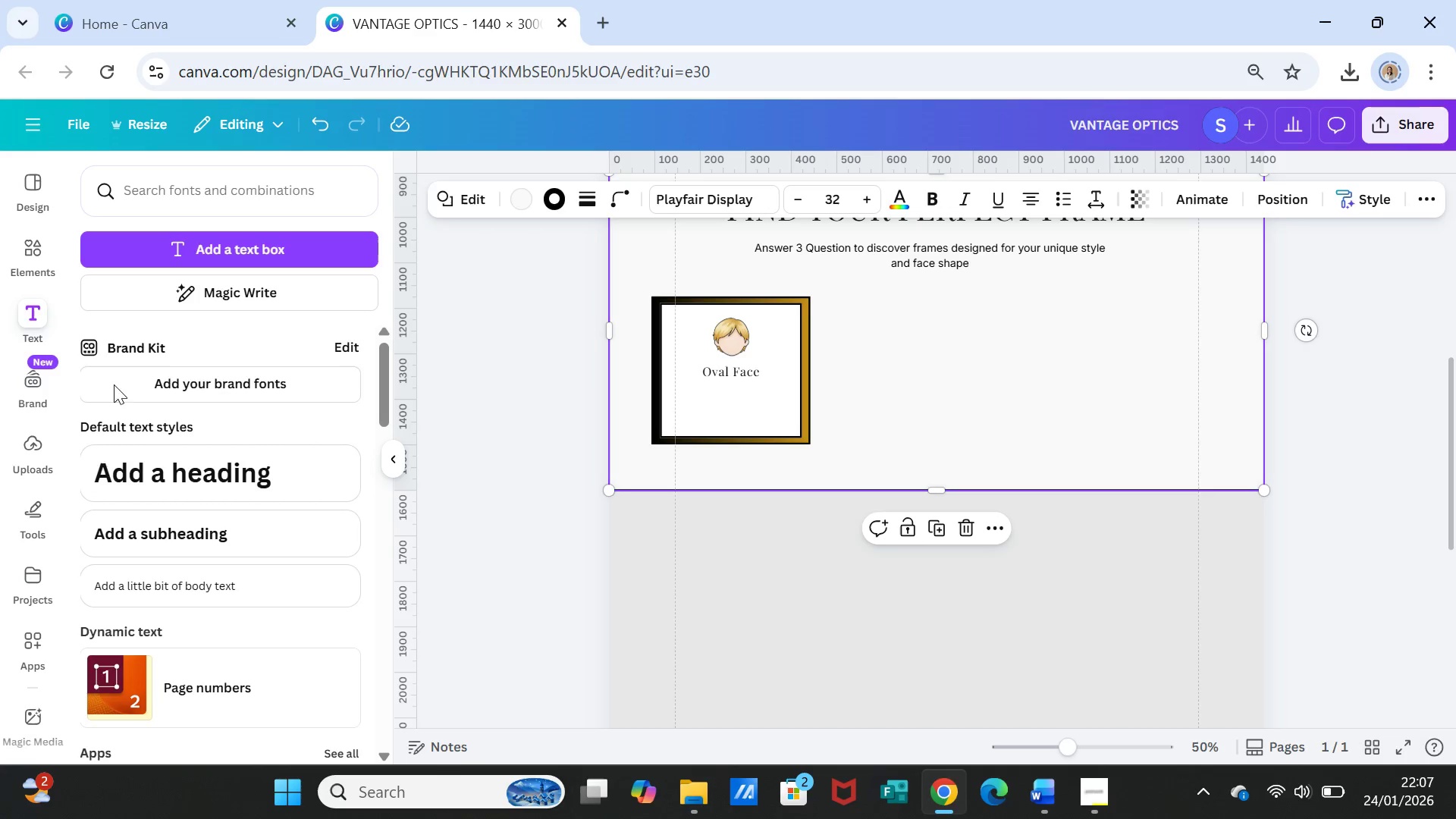 
left_click([216, 252])
 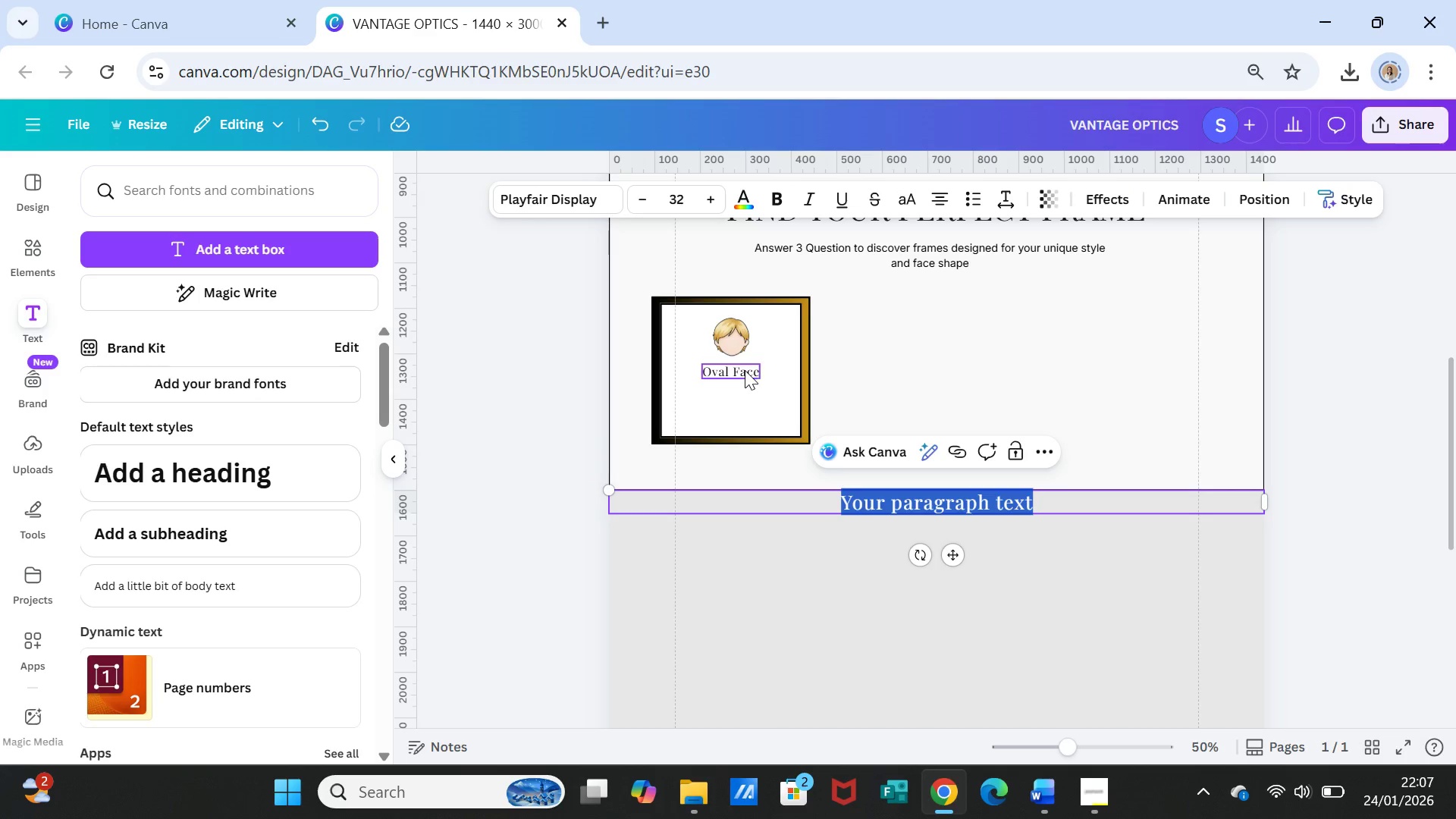 
wait(5.99)
 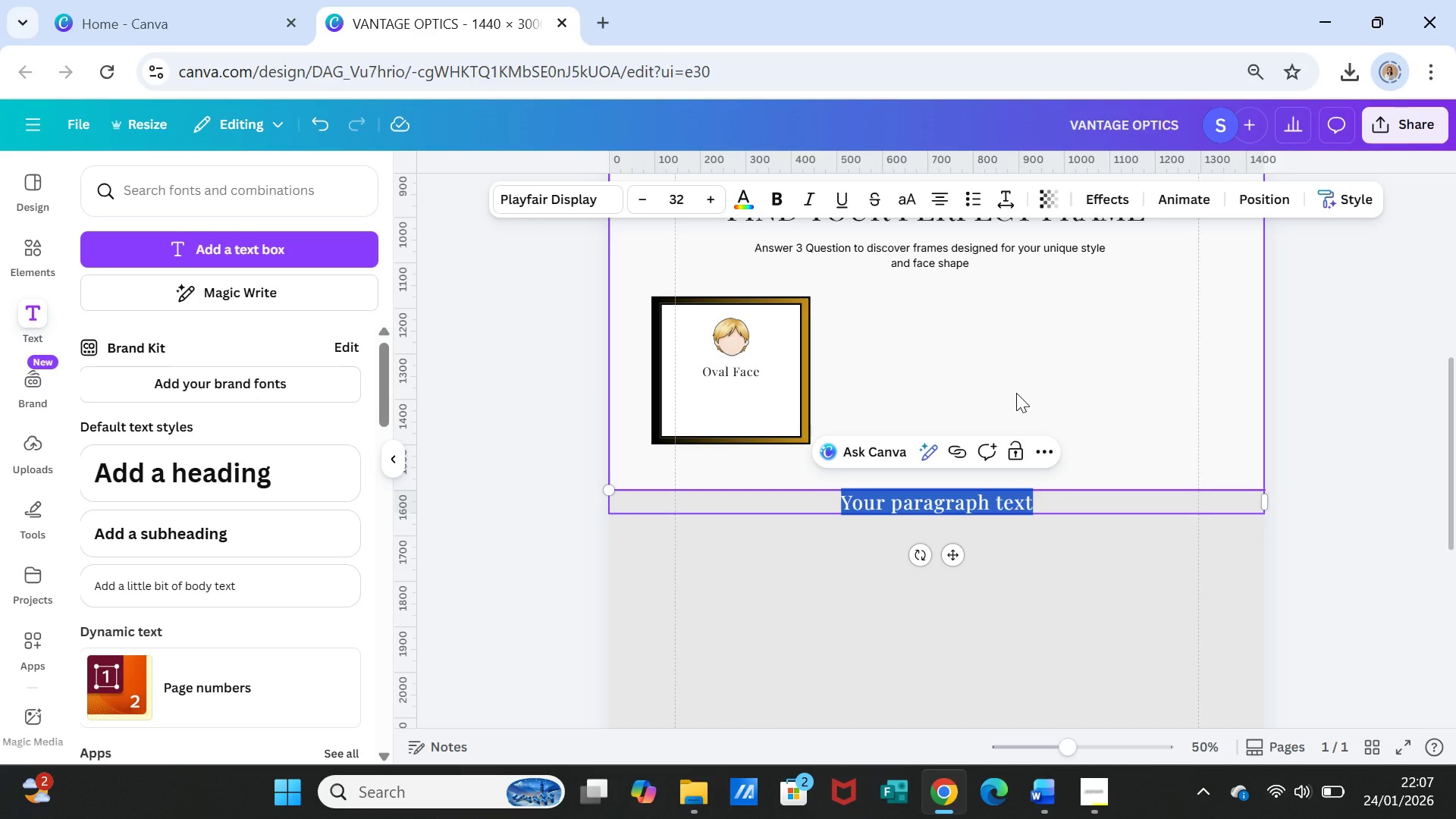 
left_click_drag(start_coordinate=[862, 257], to_coordinate=[726, 374])
 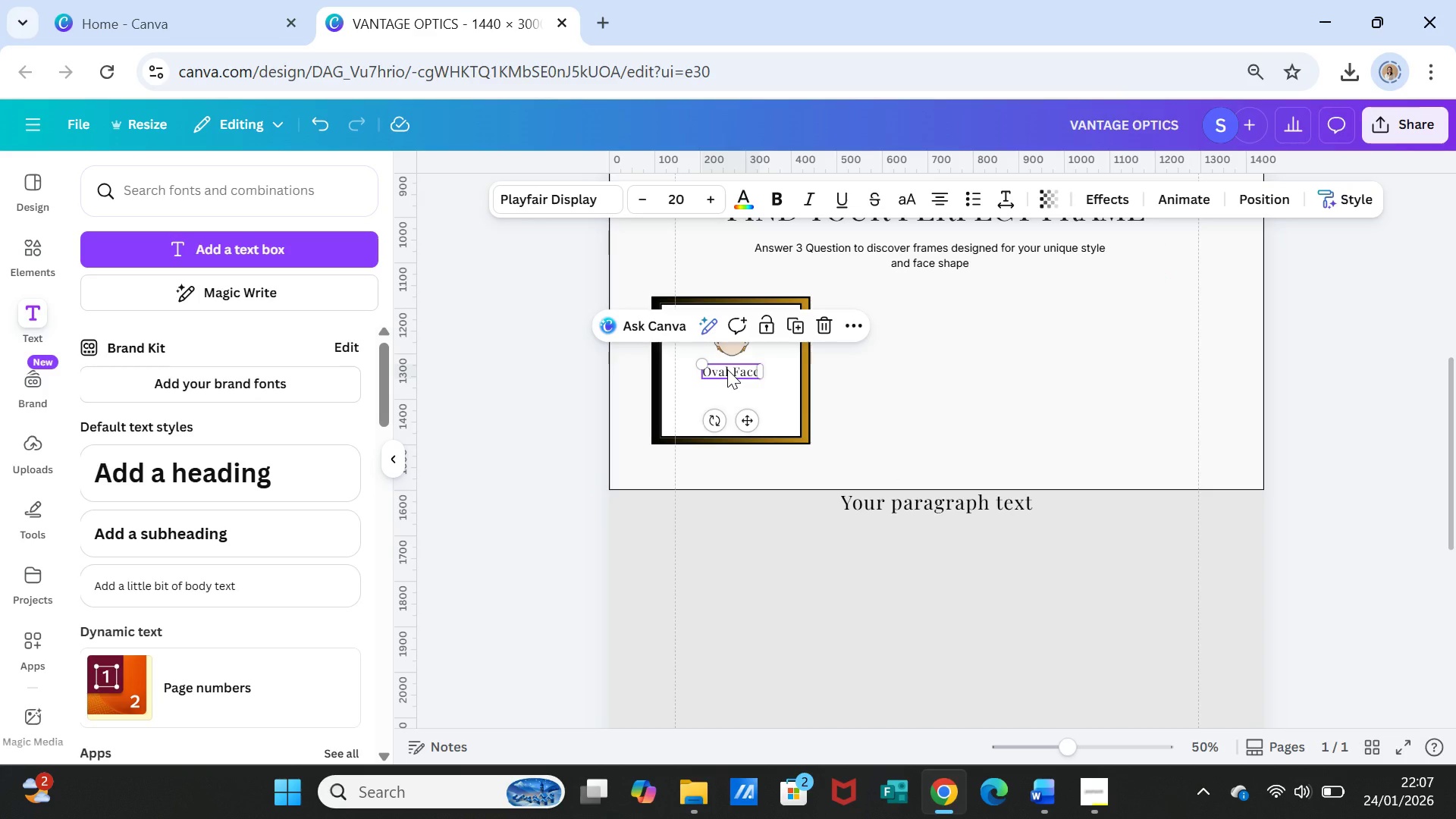 
left_click([726, 374])
 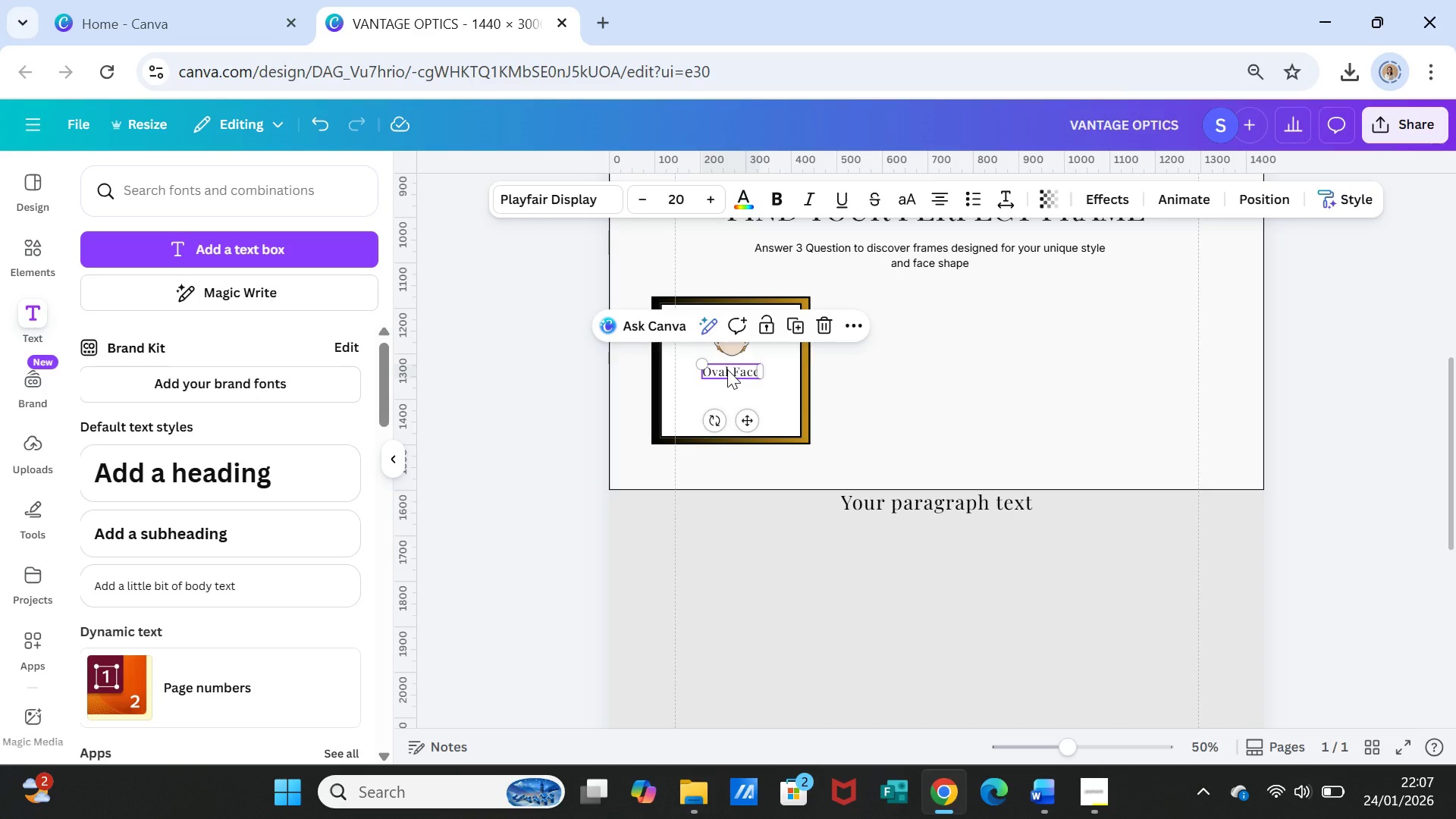 
double_click([727, 369])
 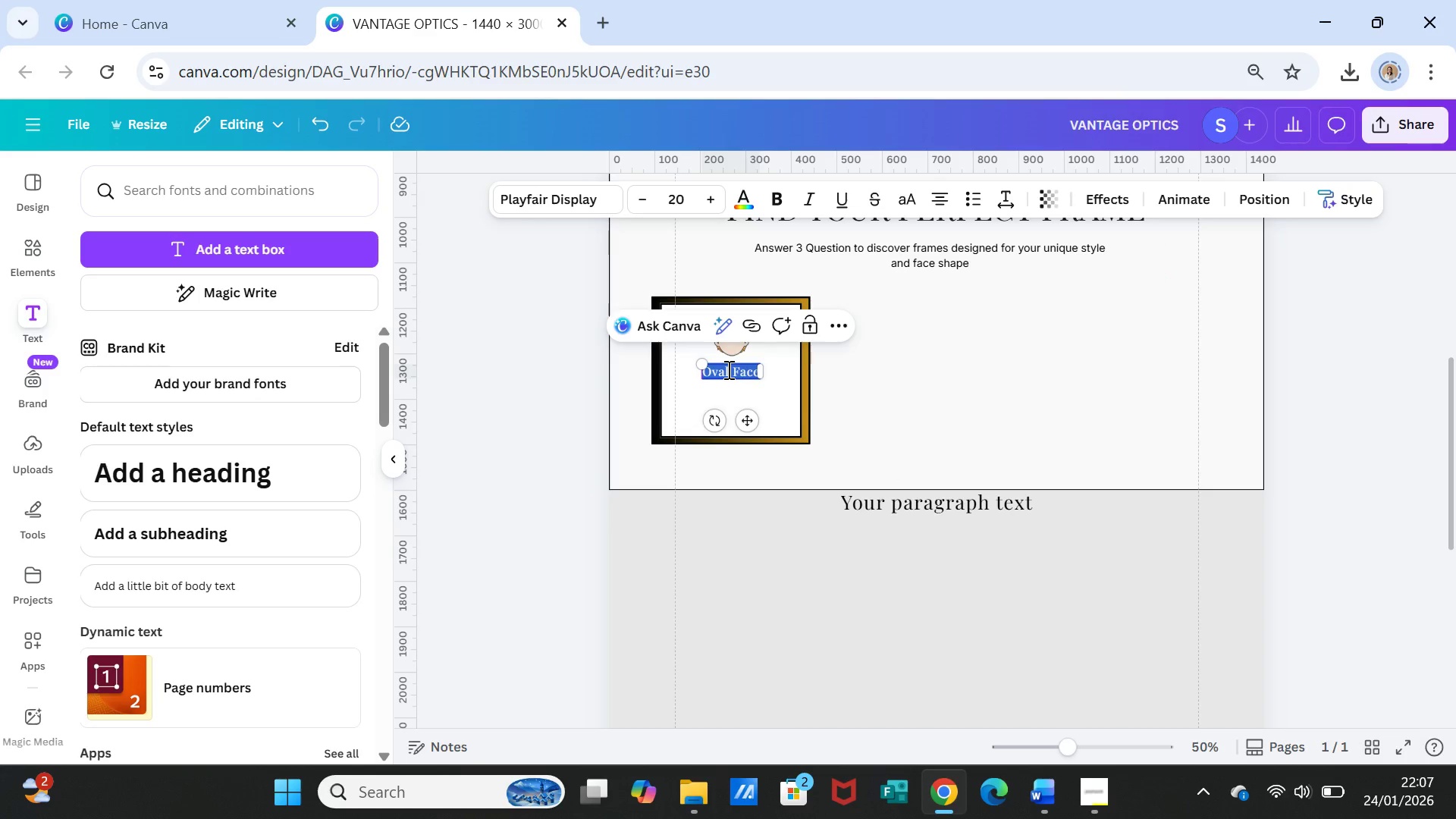 
triple_click([727, 369])
 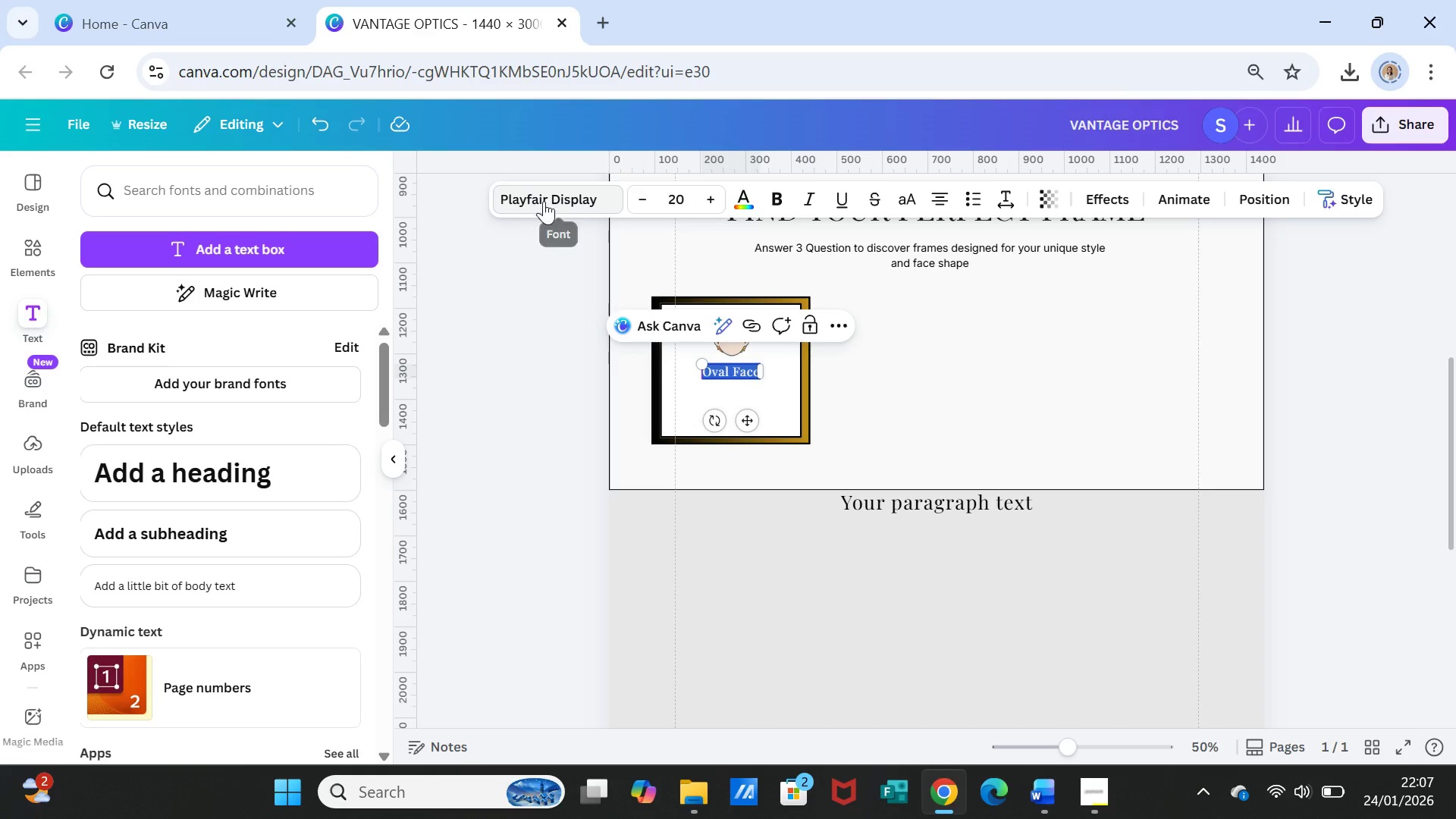 
left_click([547, 196])
 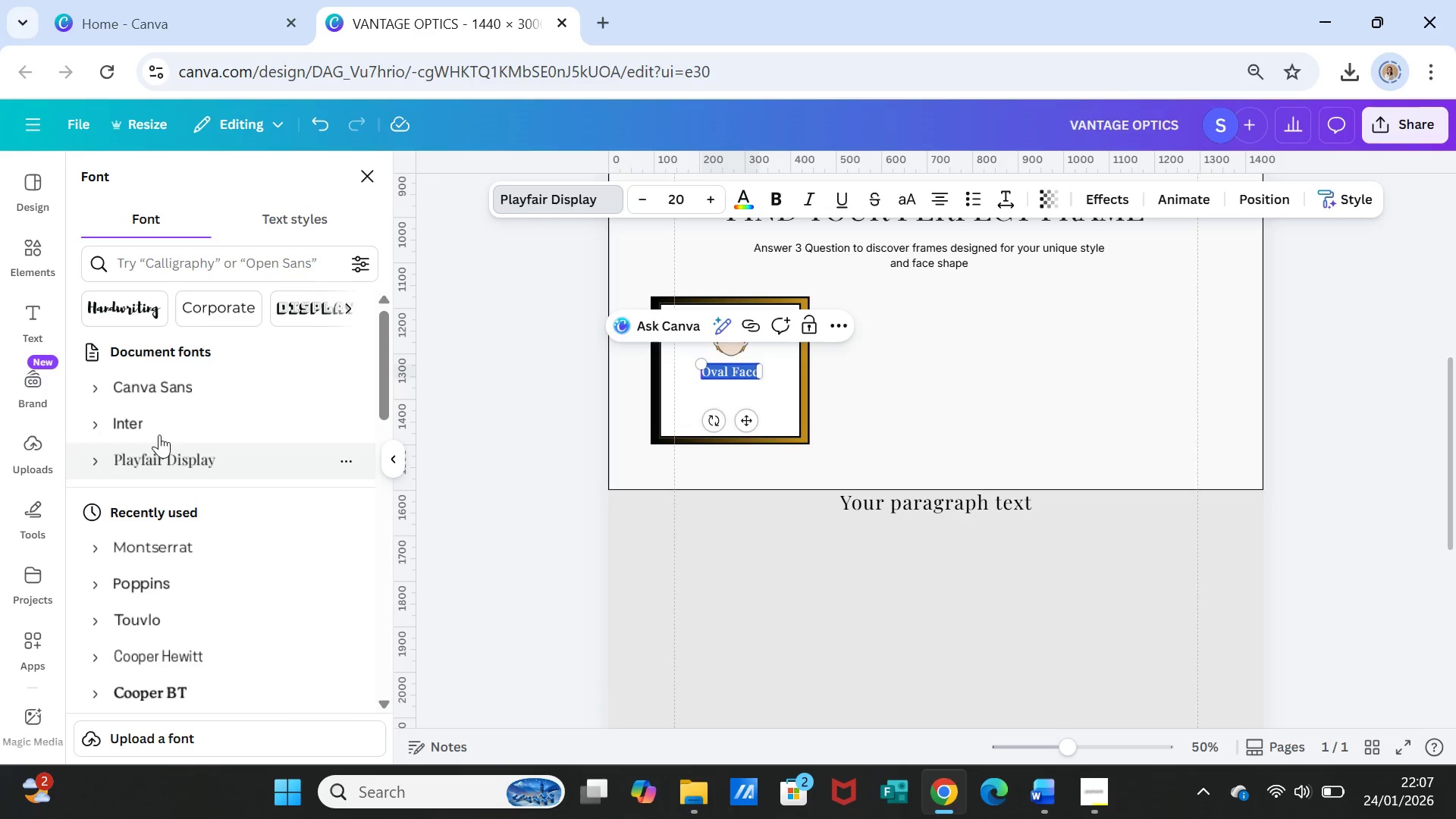 
left_click([150, 420])
 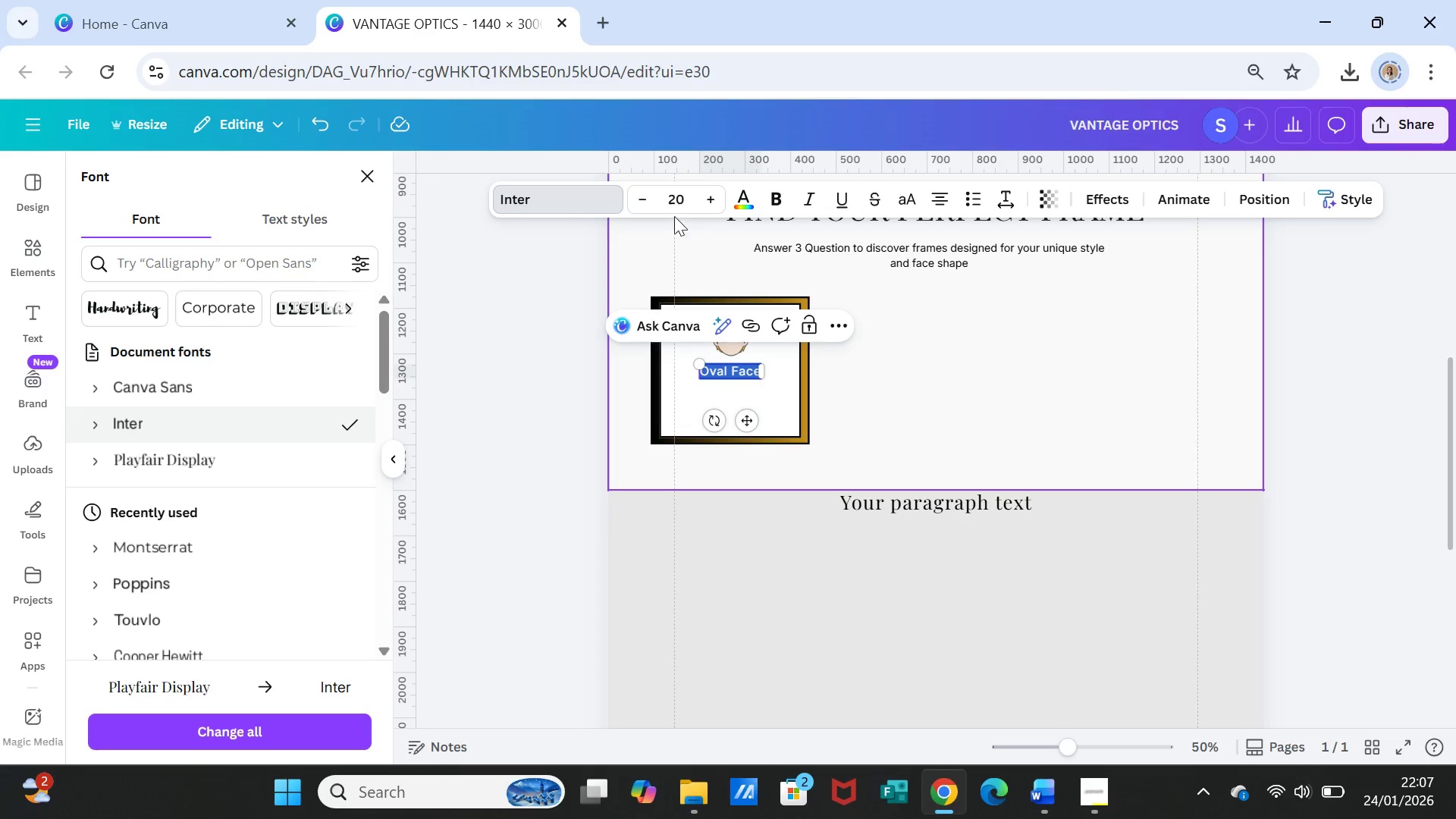 
left_click([651, 198])
 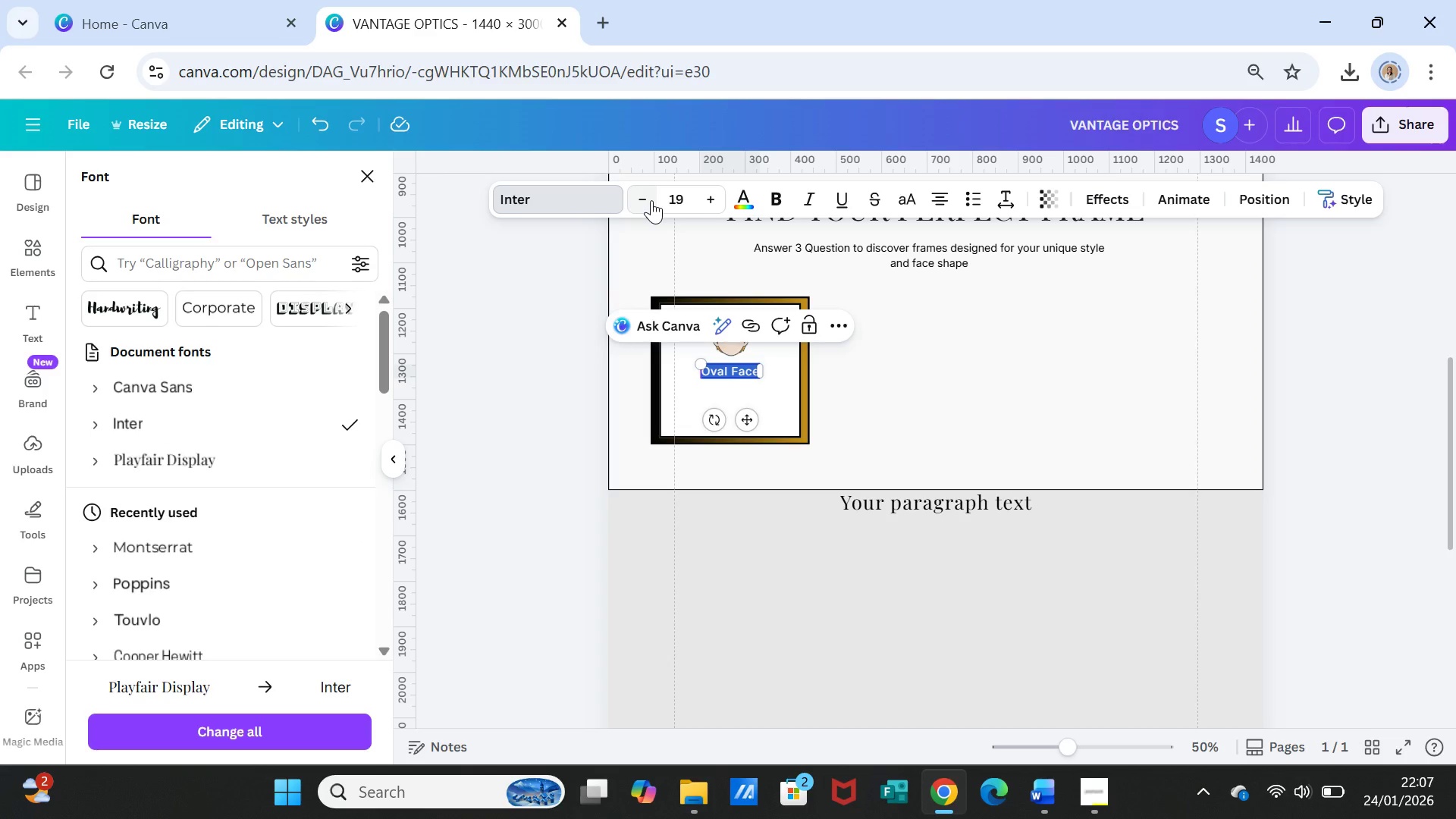 
left_click([651, 200])
 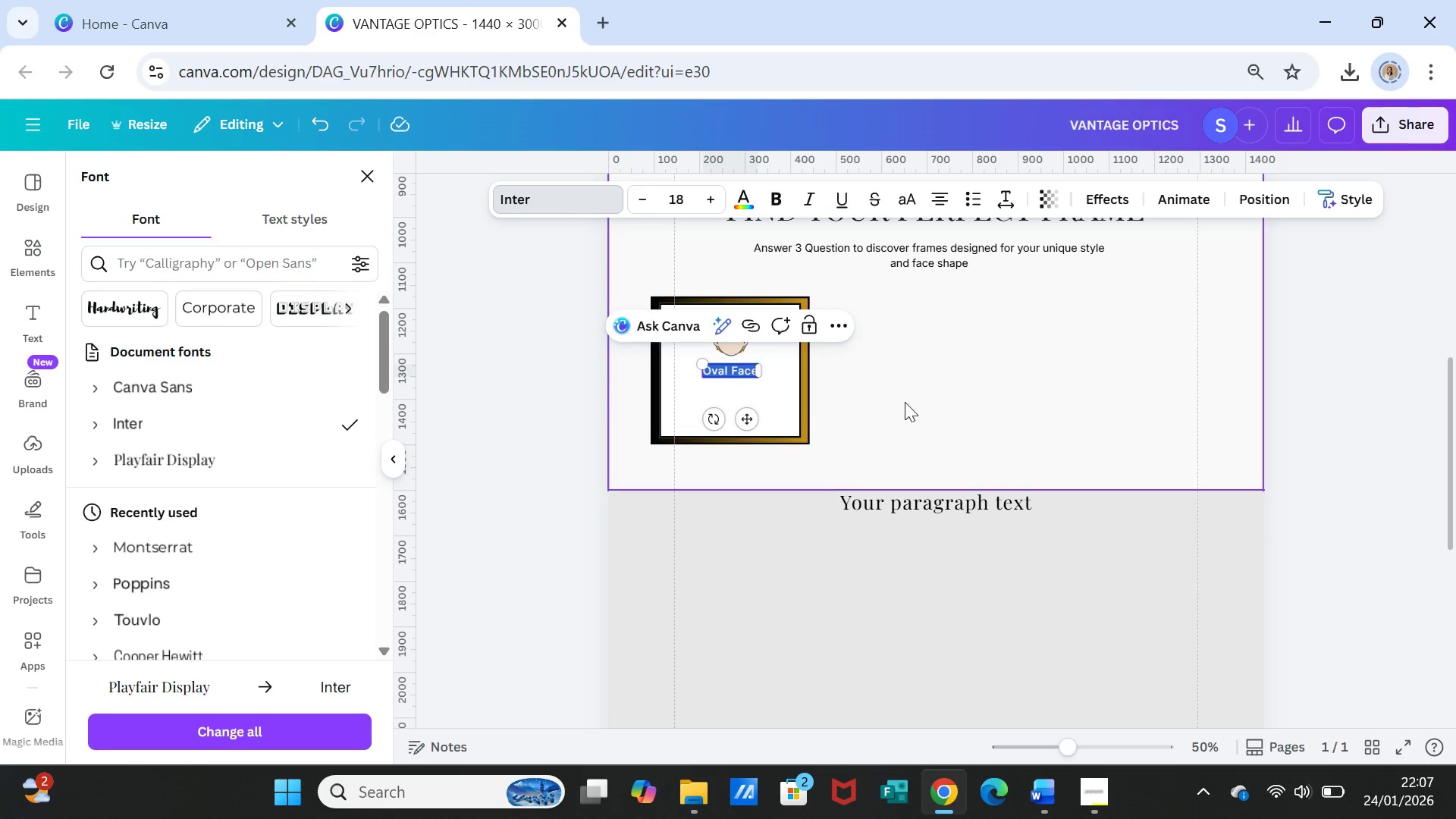 
left_click([905, 402])
 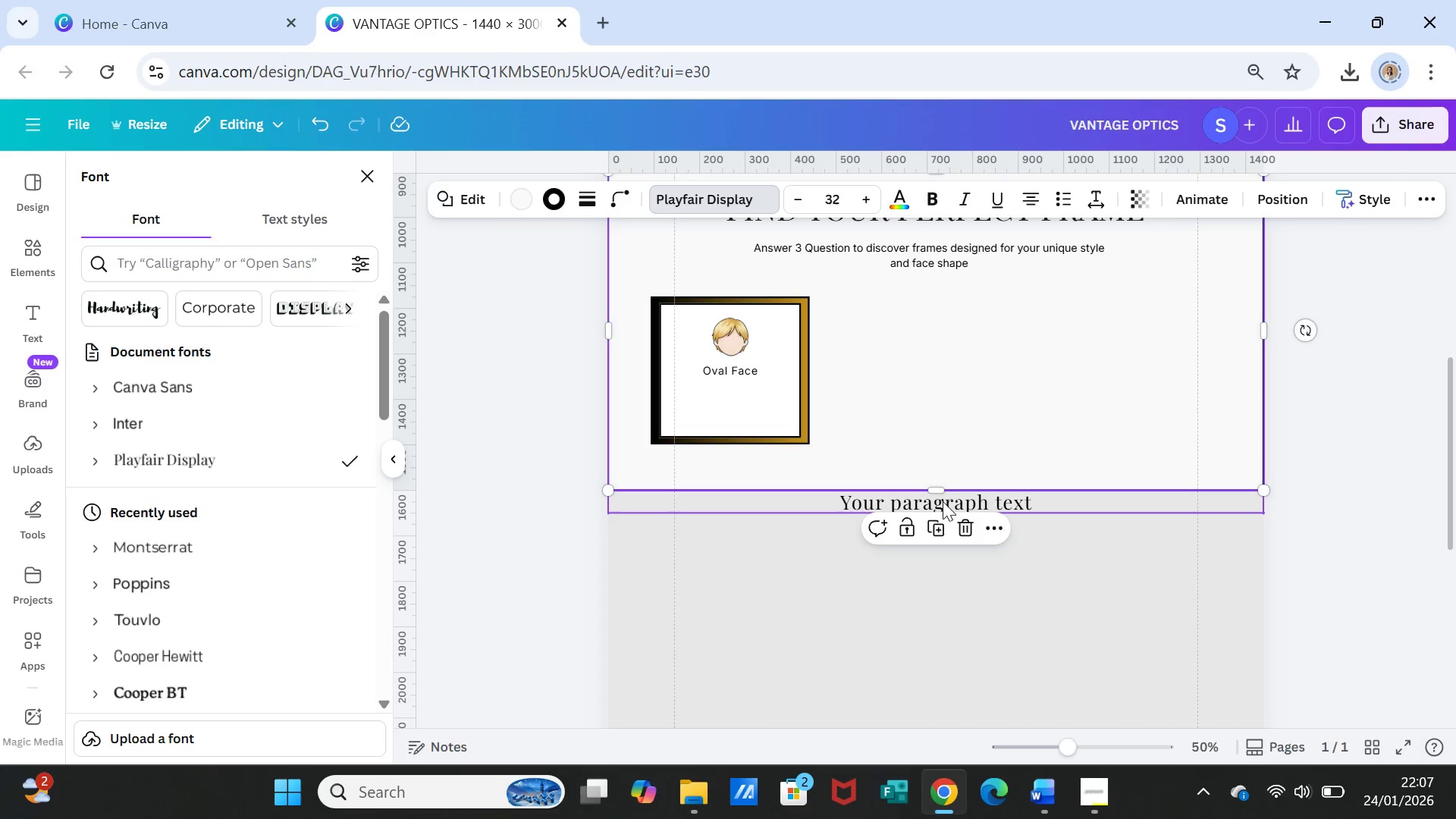 
wait(5.98)
 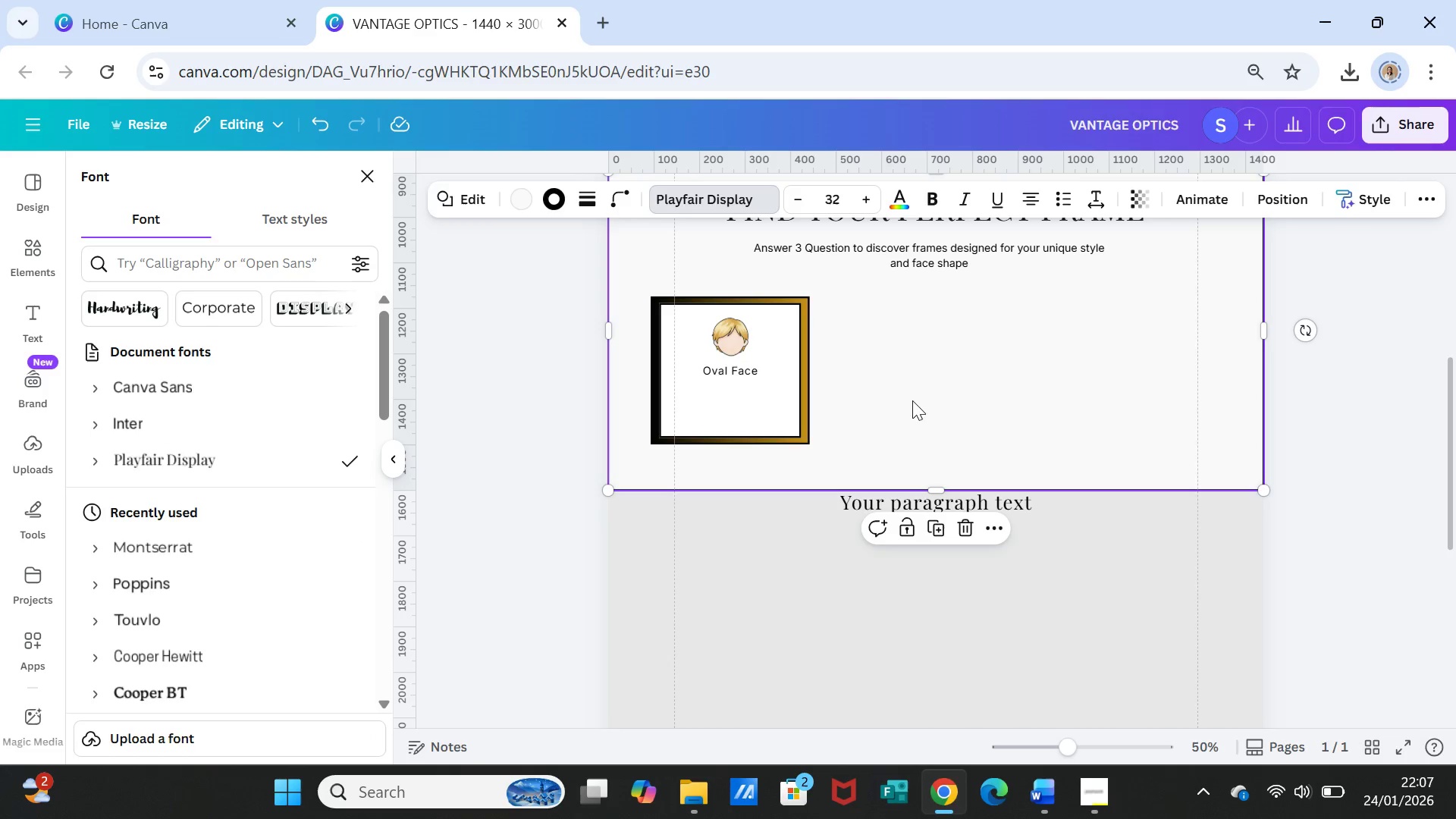 
left_click([1163, 498])
 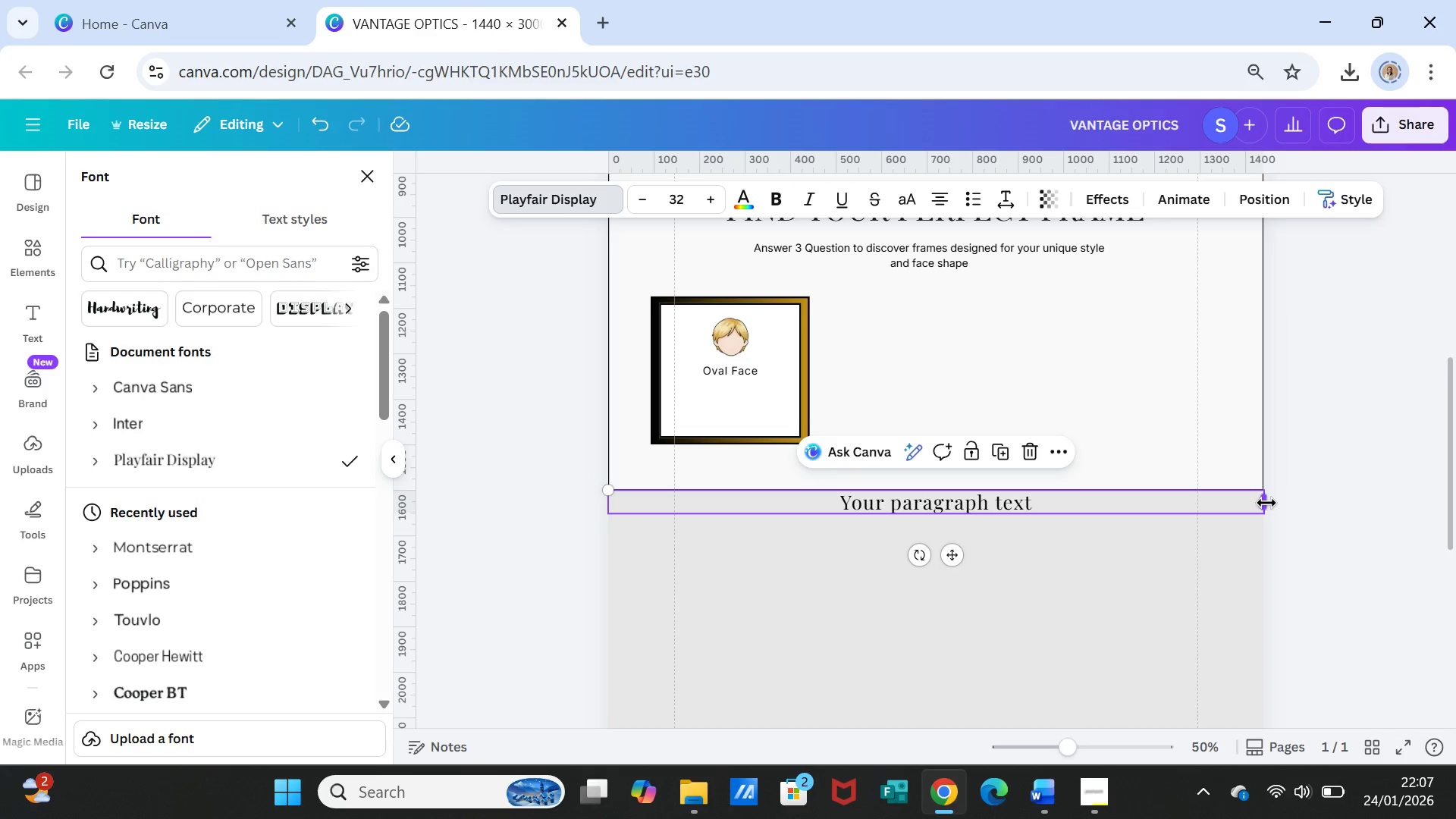 
left_click_drag(start_coordinate=[1266, 504], to_coordinate=[990, 502])
 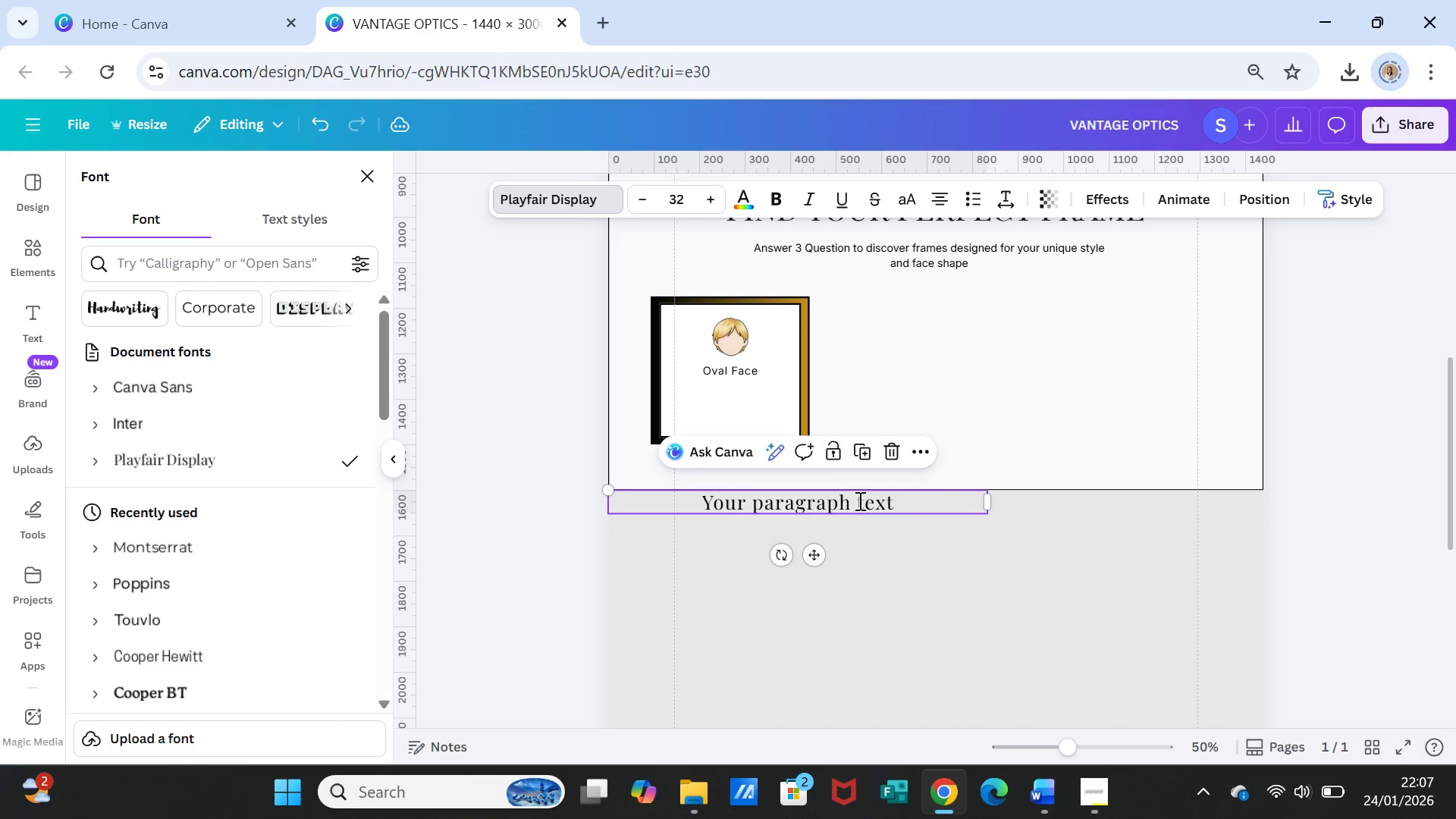 
double_click([858, 500])
 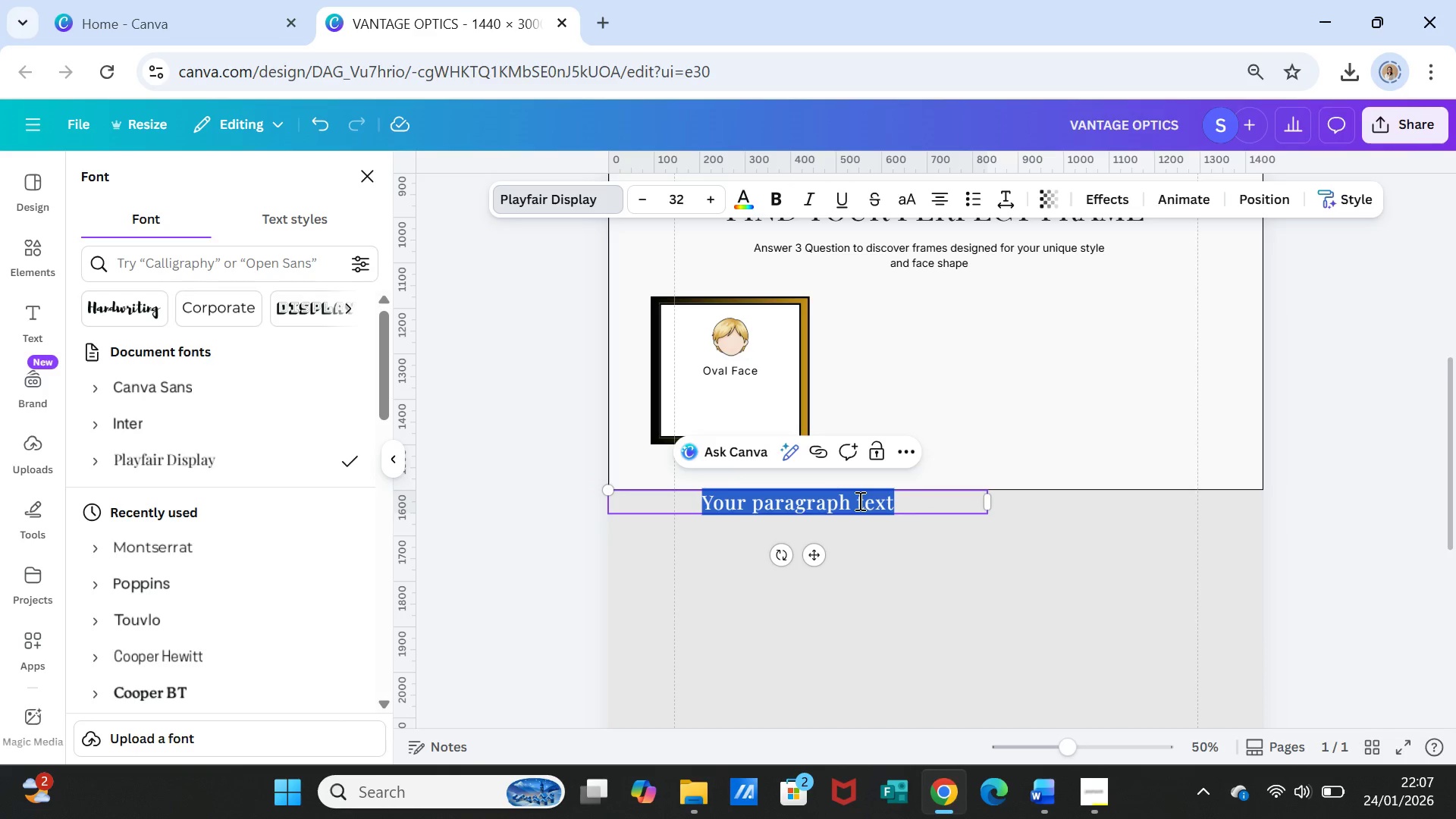 
triple_click([858, 500])
 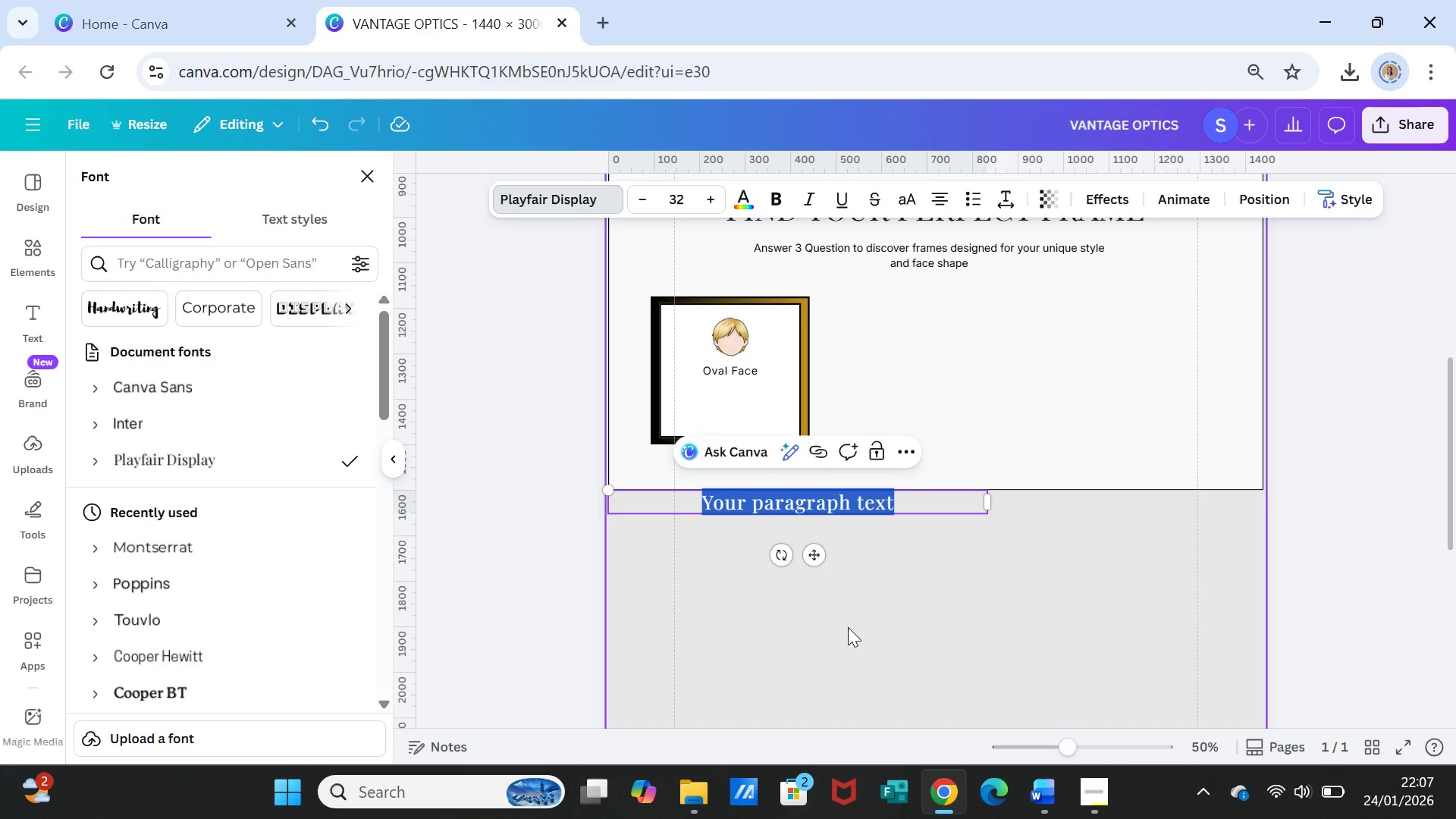 
wait(5.08)
 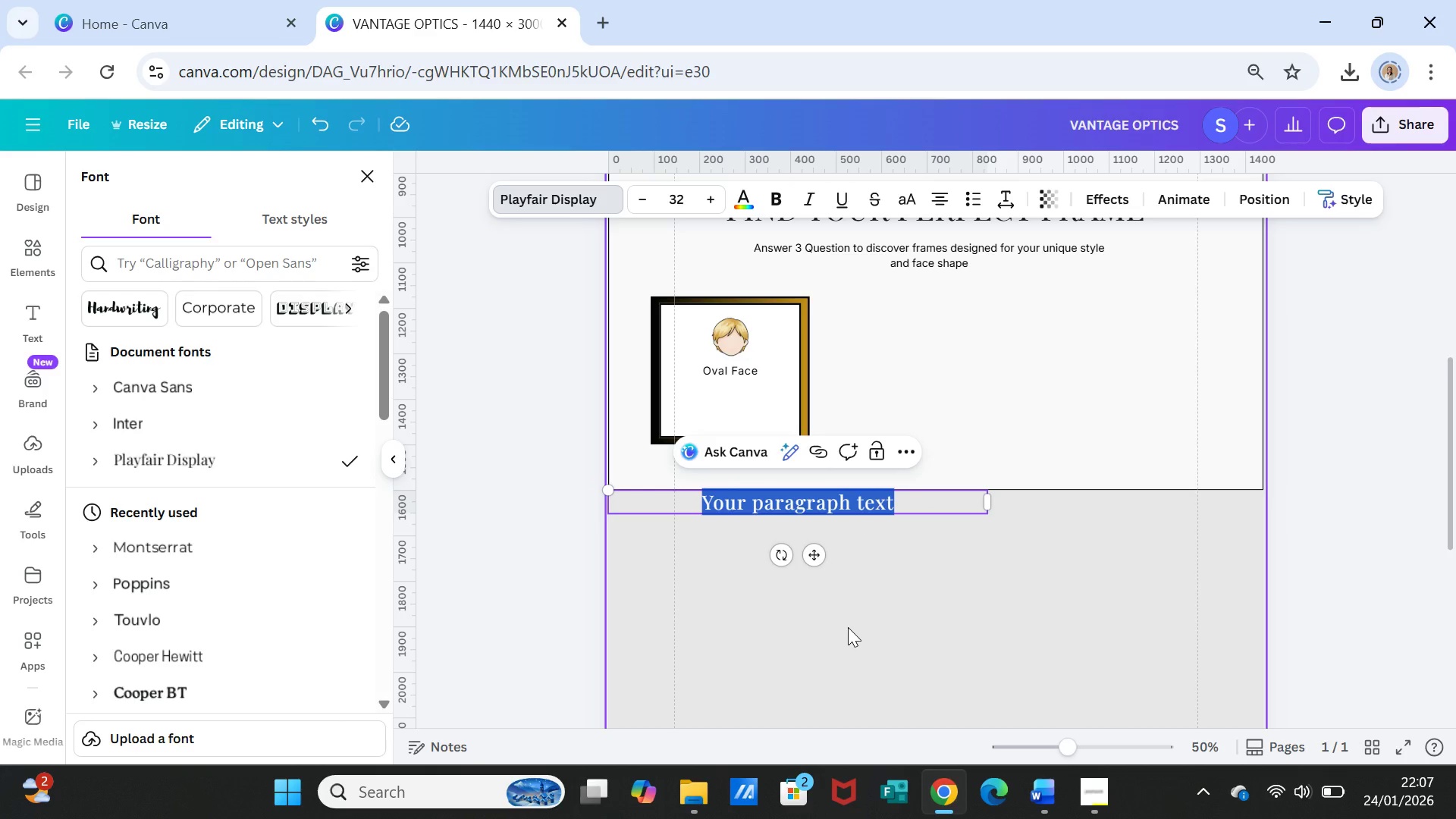 
type(Most Frame styles will complement your balanced proportions)
 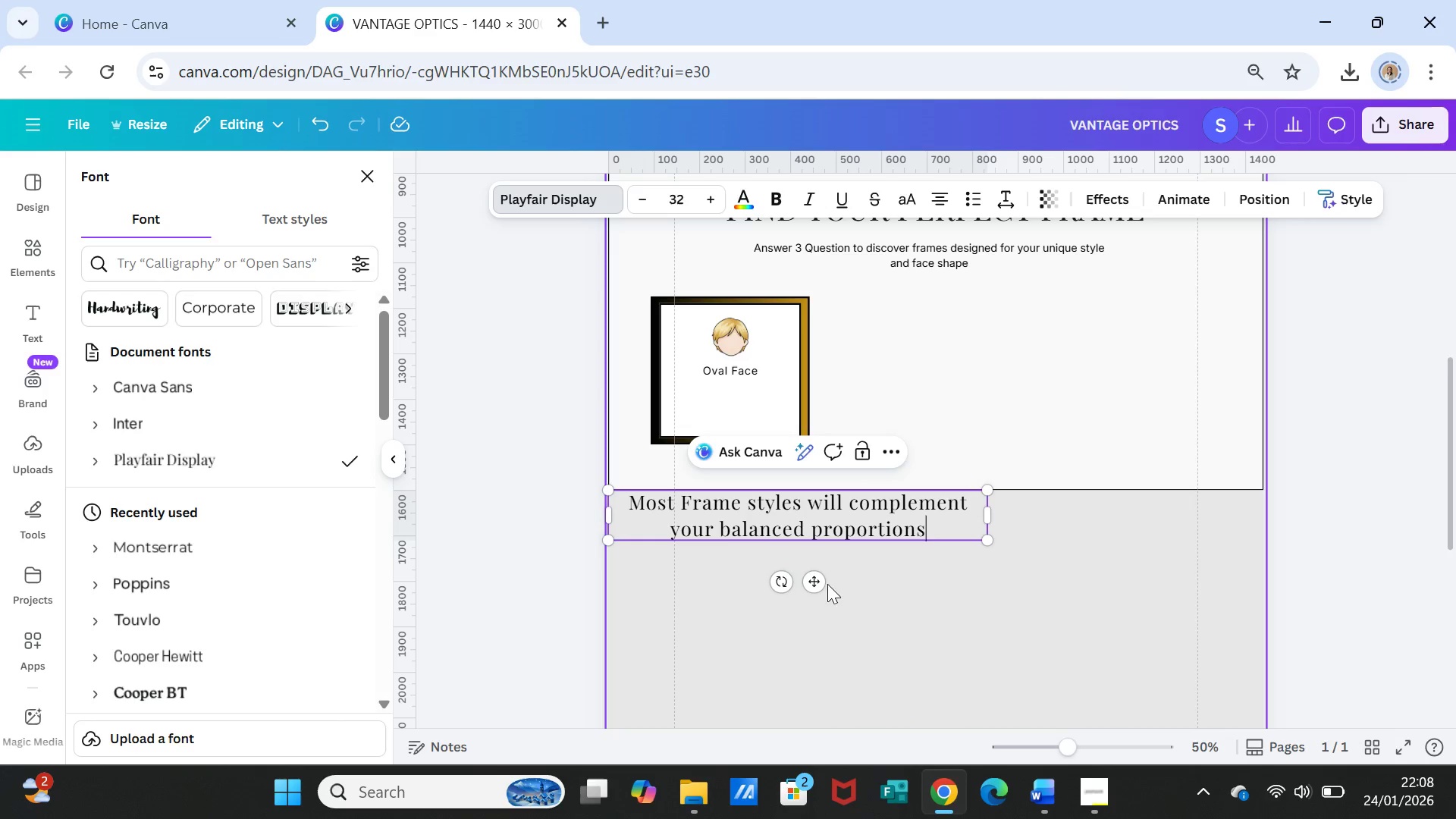 
wait(6.27)
 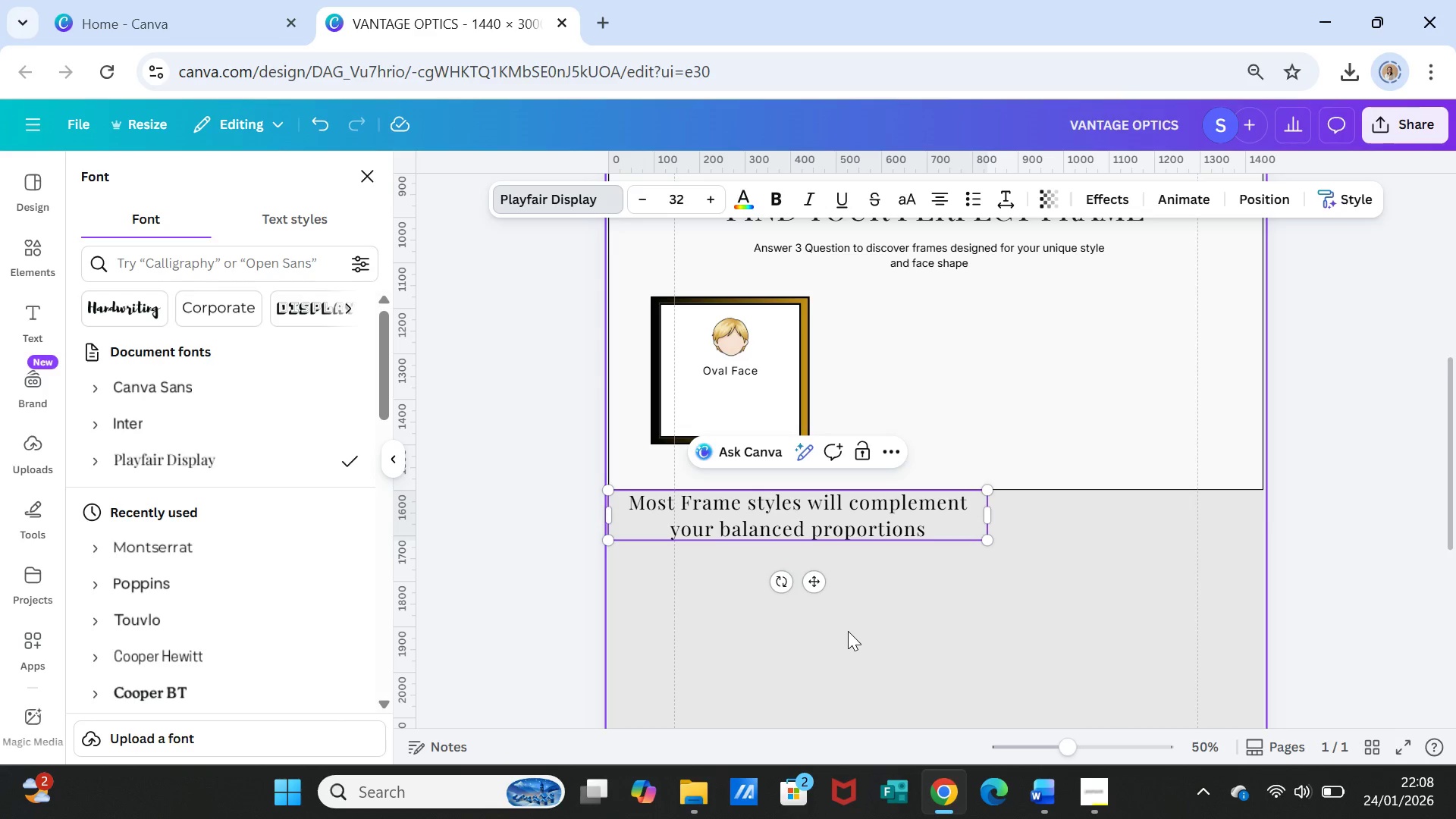 
double_click([855, 503])
 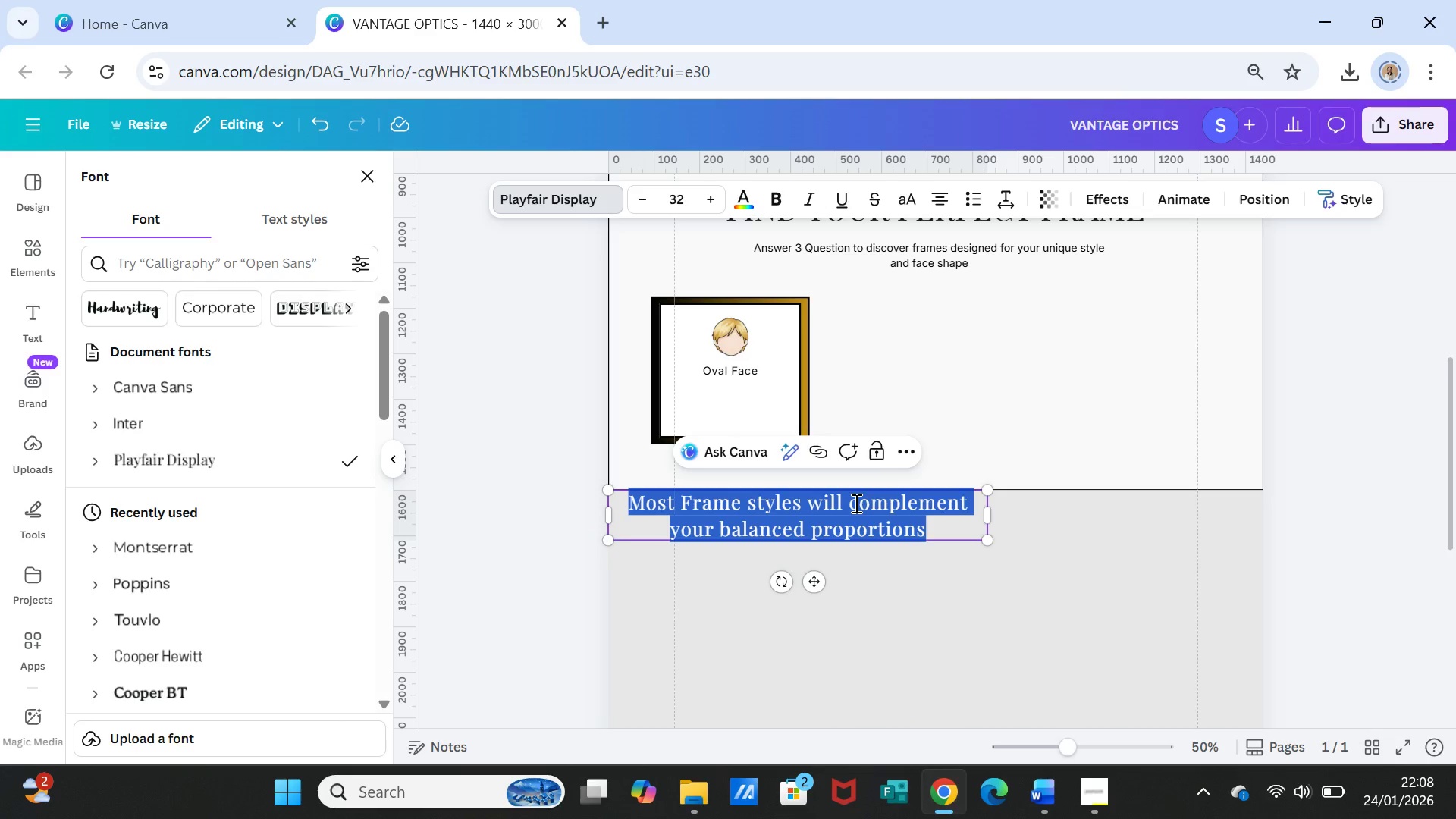 
triple_click([855, 503])
 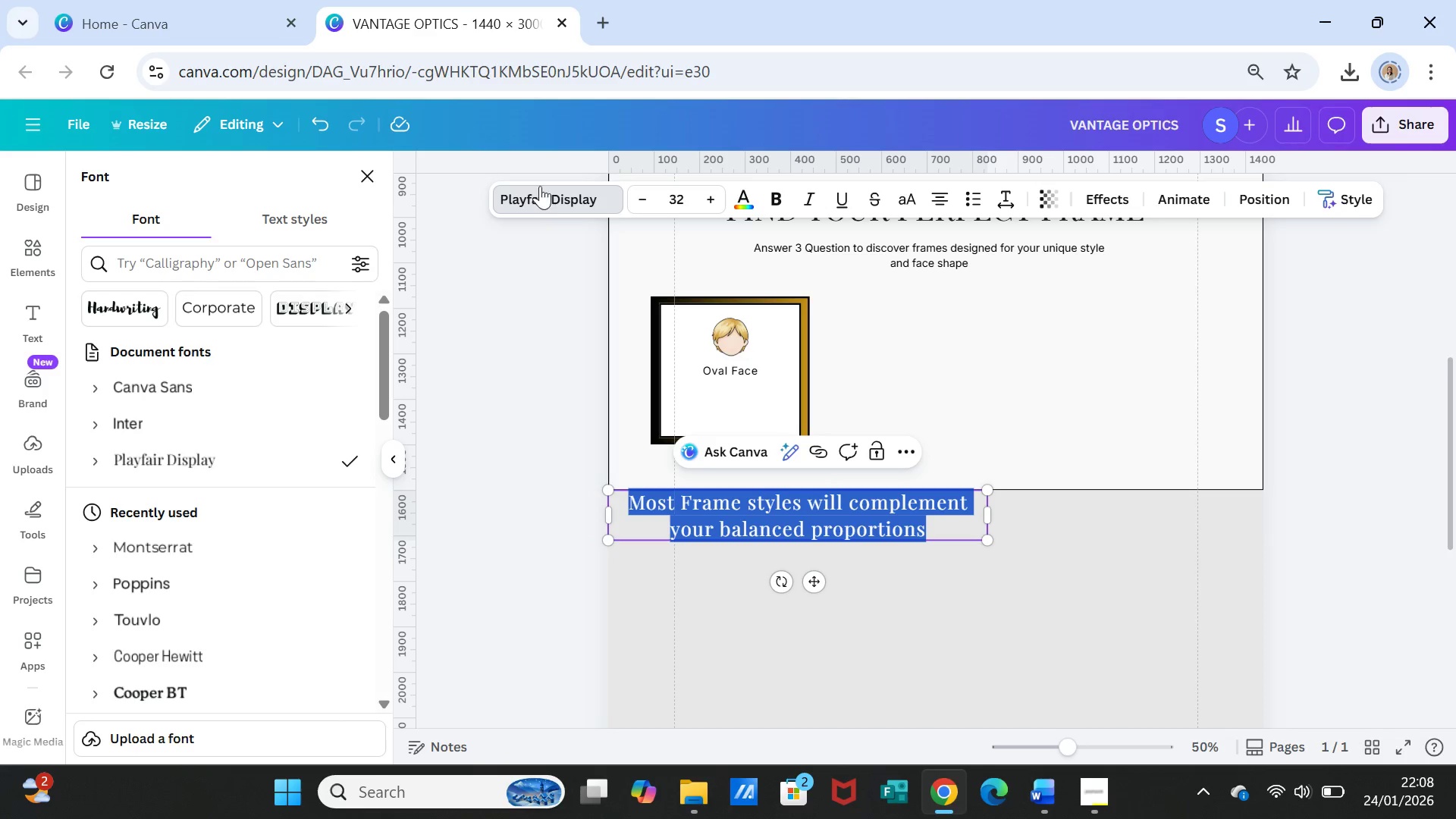 
left_click([670, 196])
 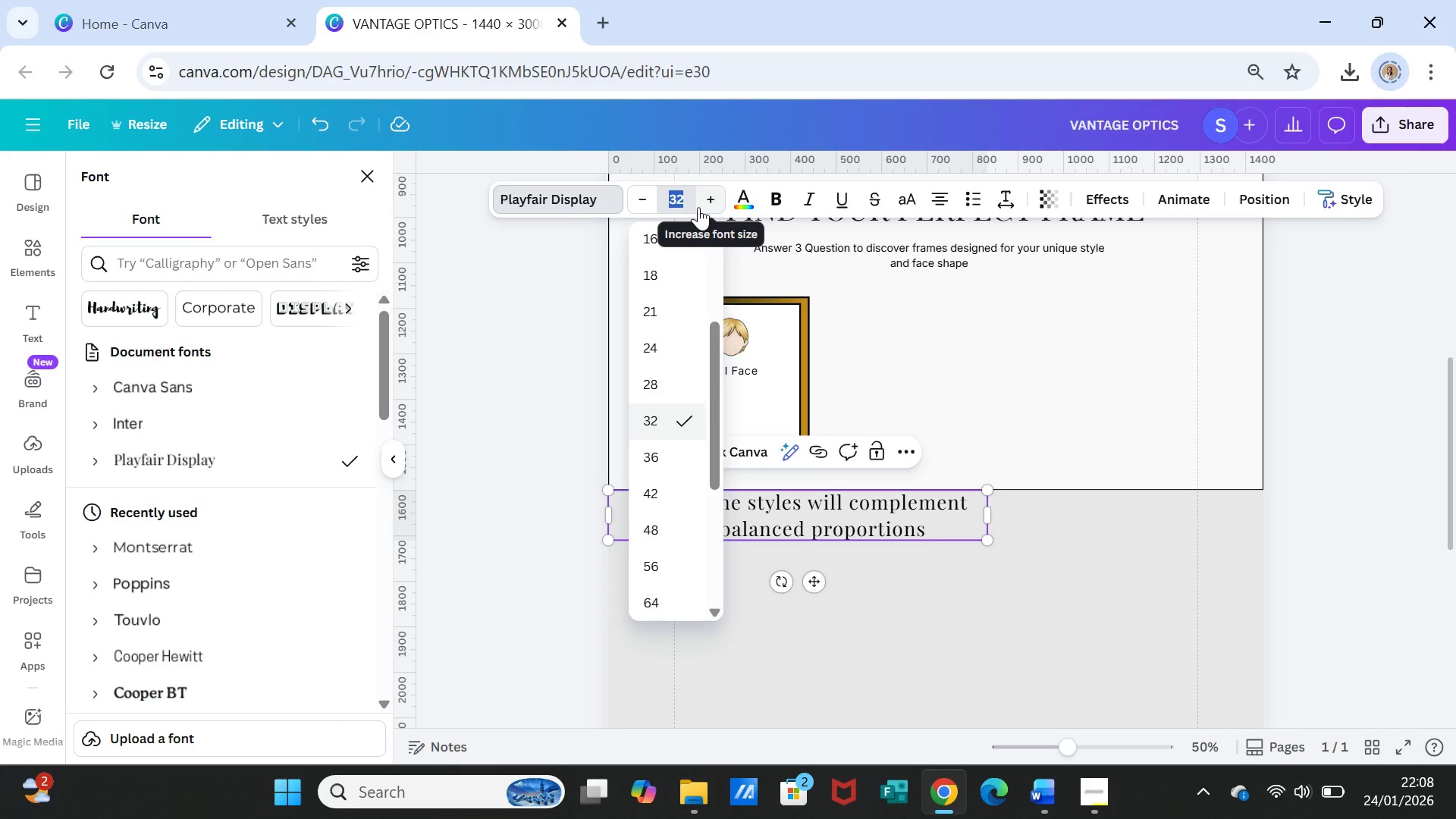 
type(15)
 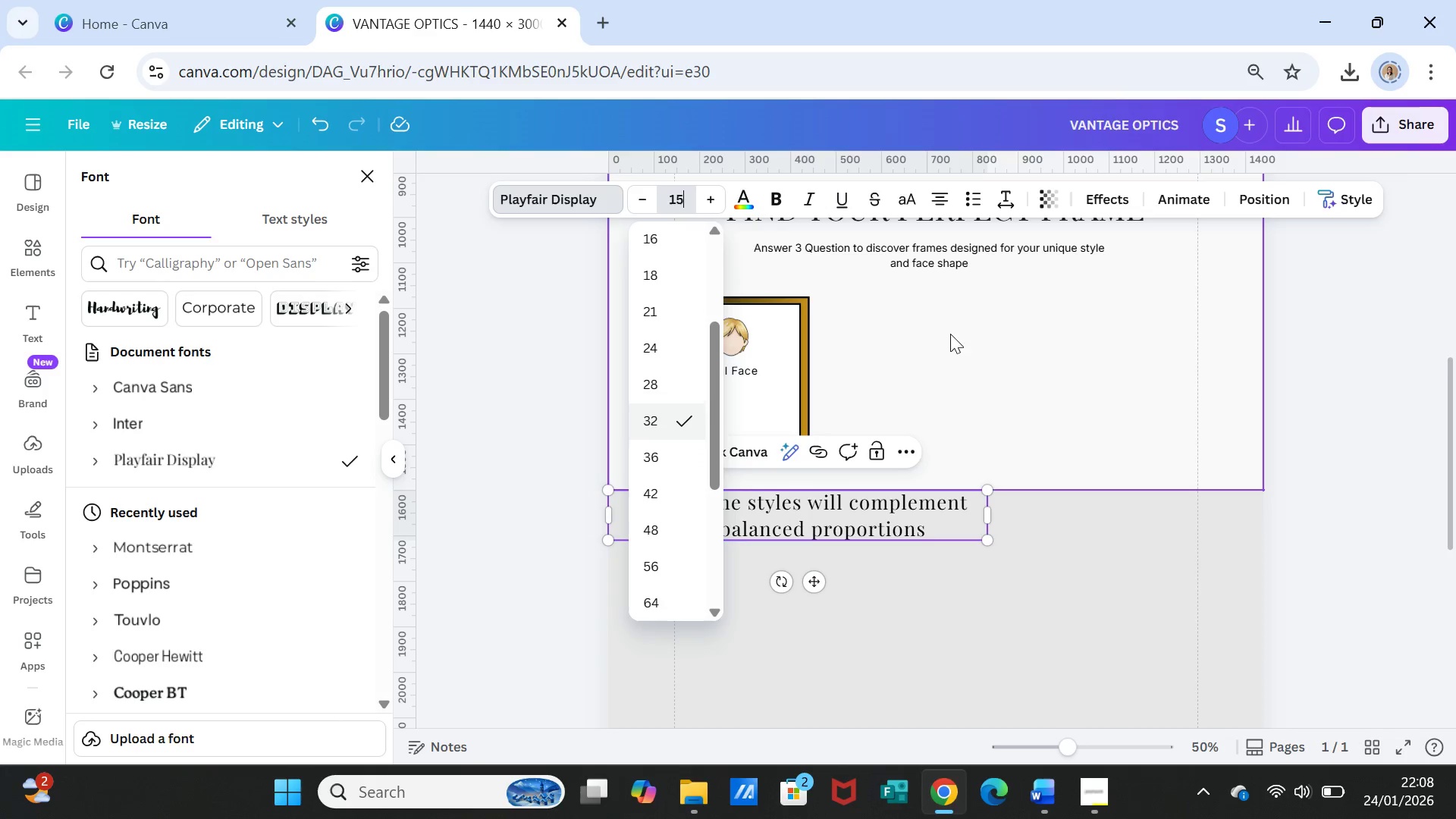 
left_click([984, 366])
 